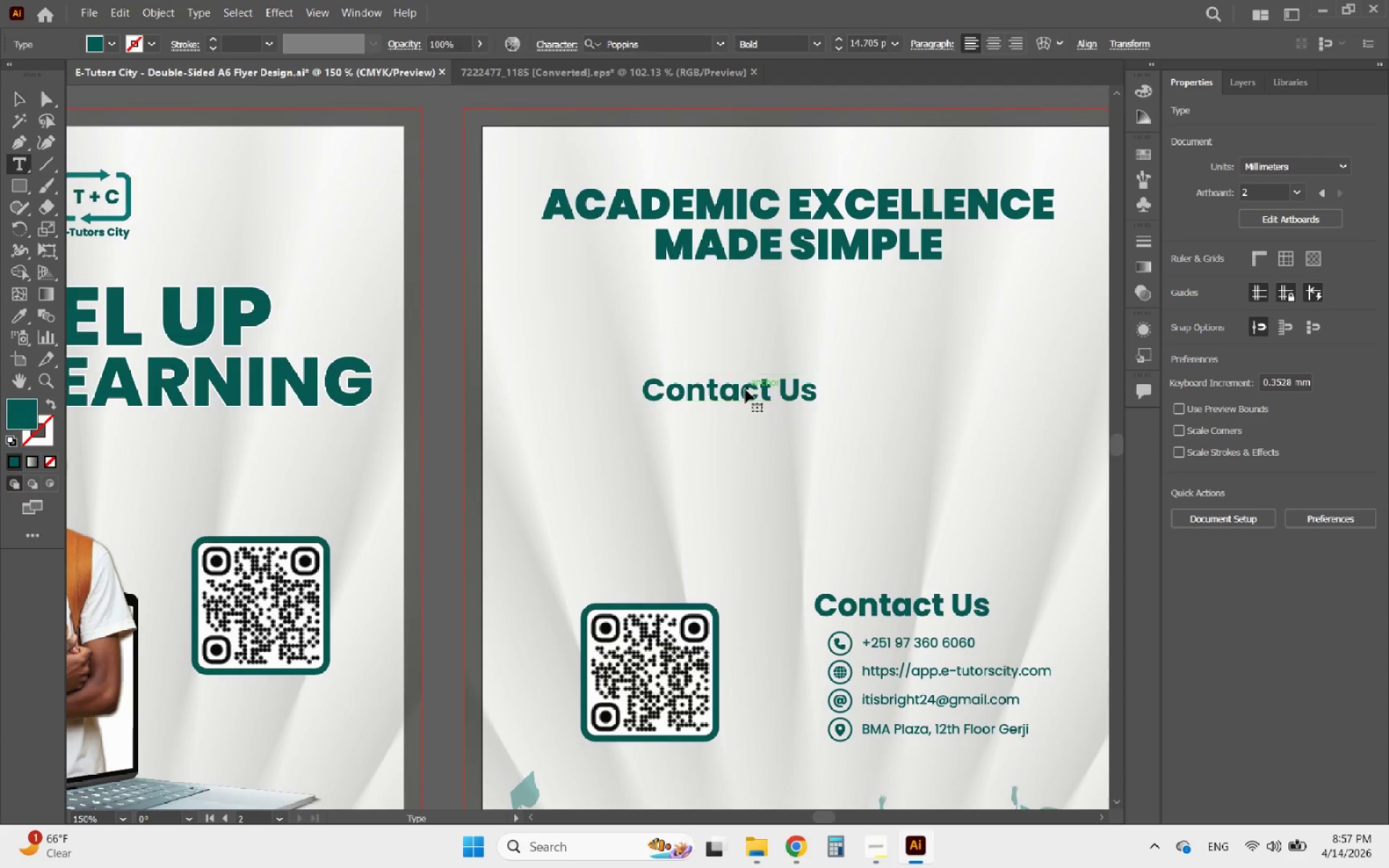 
left_click([745, 389])
 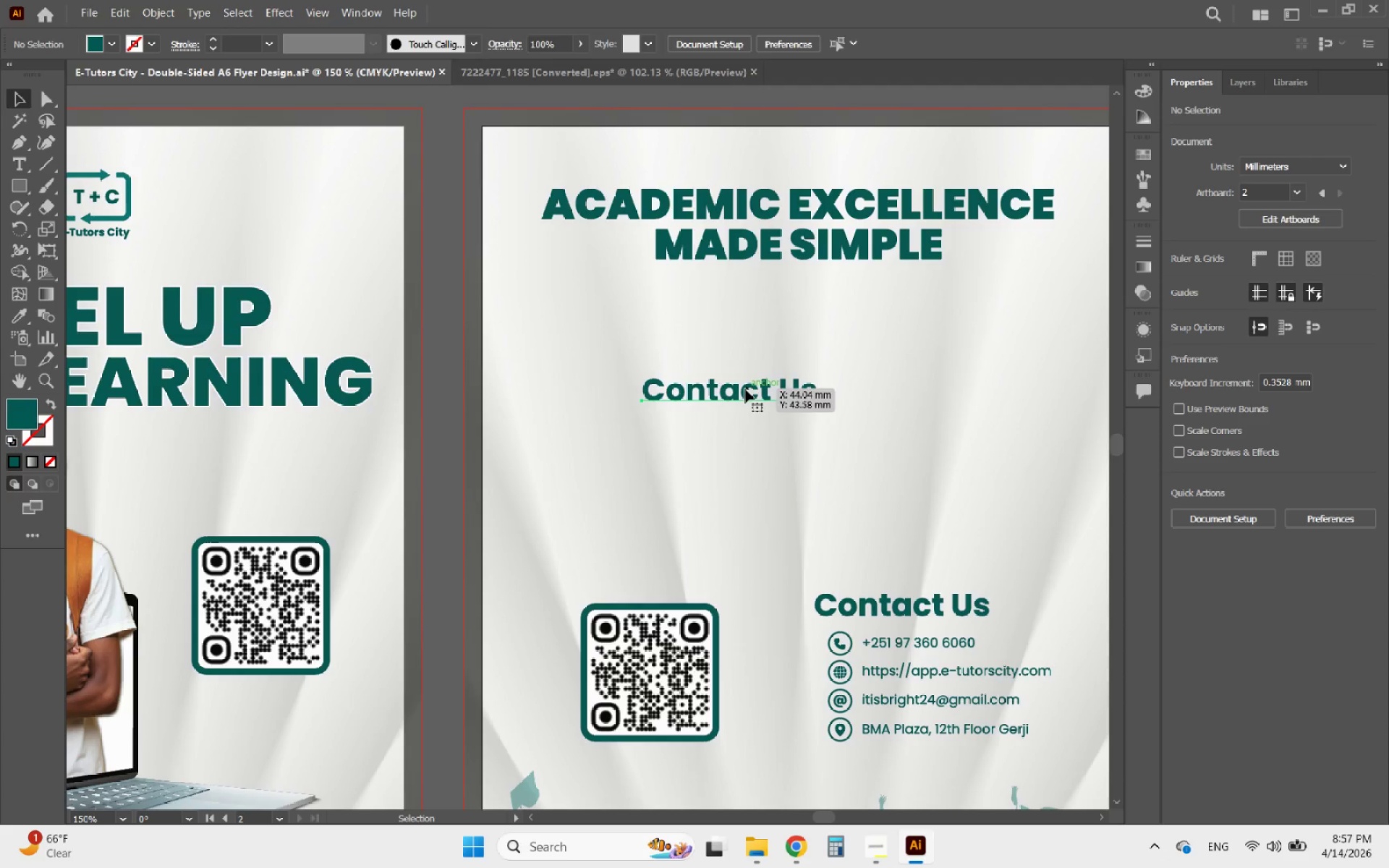 
scroll: coordinate [740, 373], scroll_direction: up, amount: 2.0
 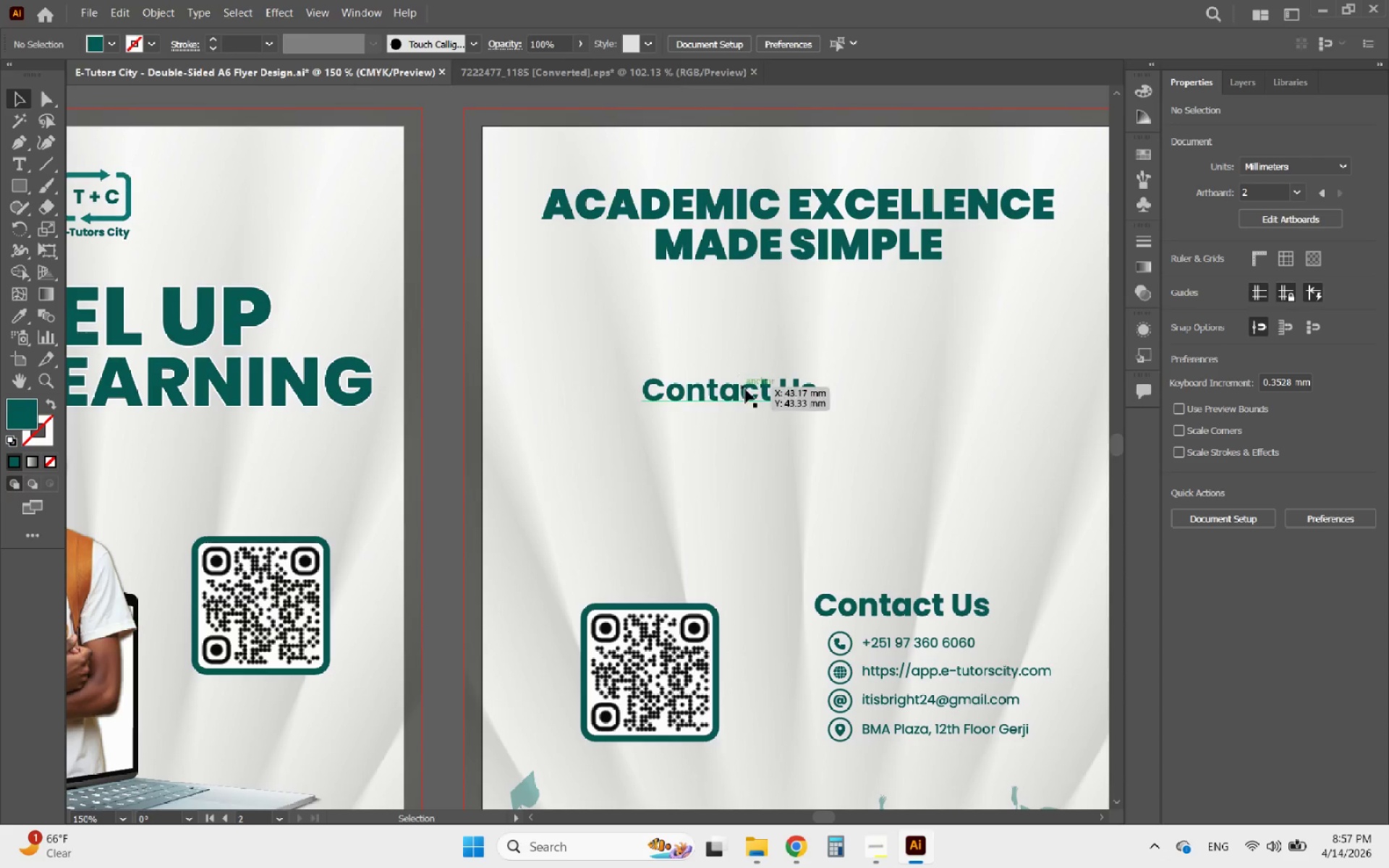 
double_click([745, 389])
 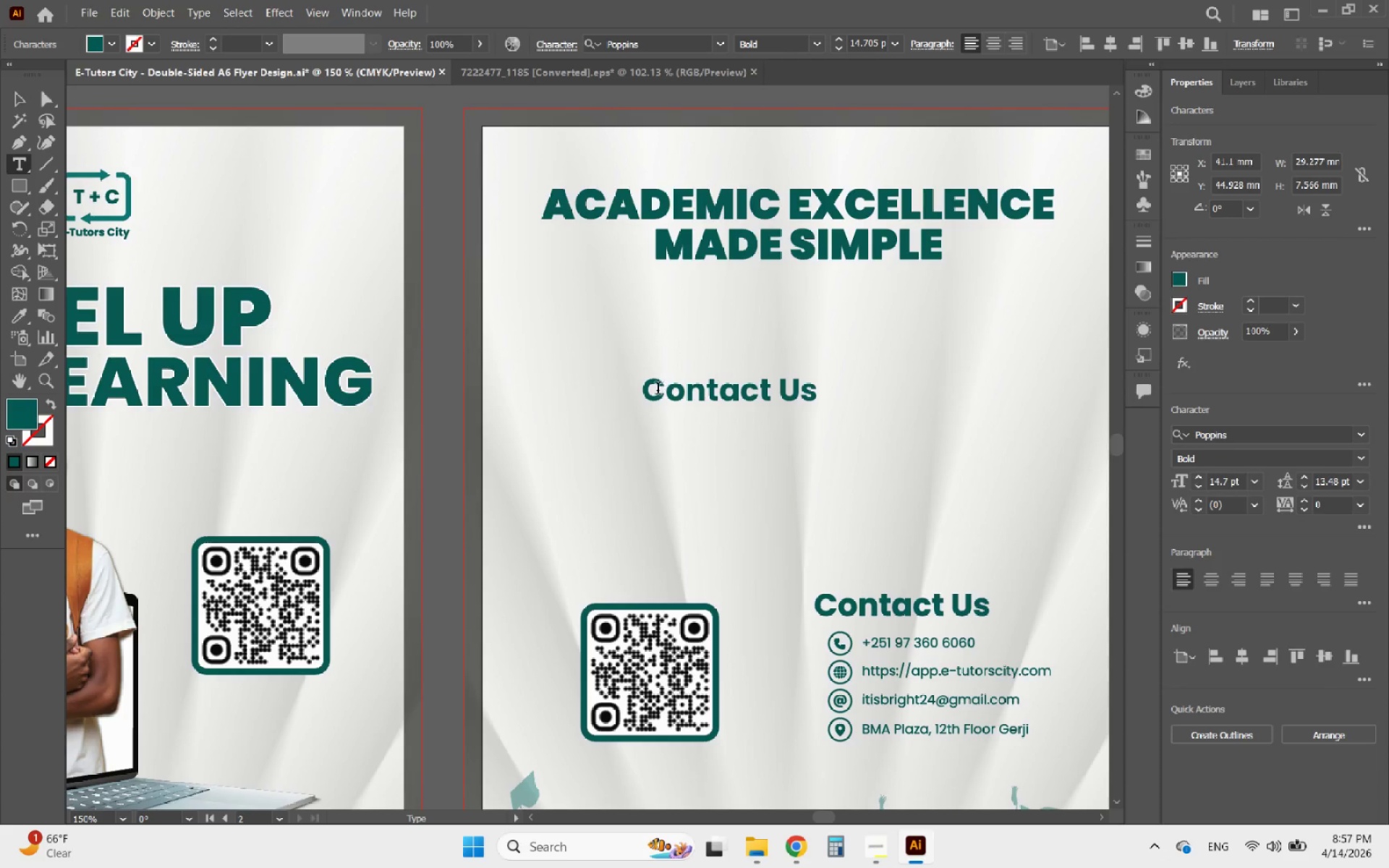 
left_click_drag(start_coordinate=[650, 390], to_coordinate=[915, 400])
 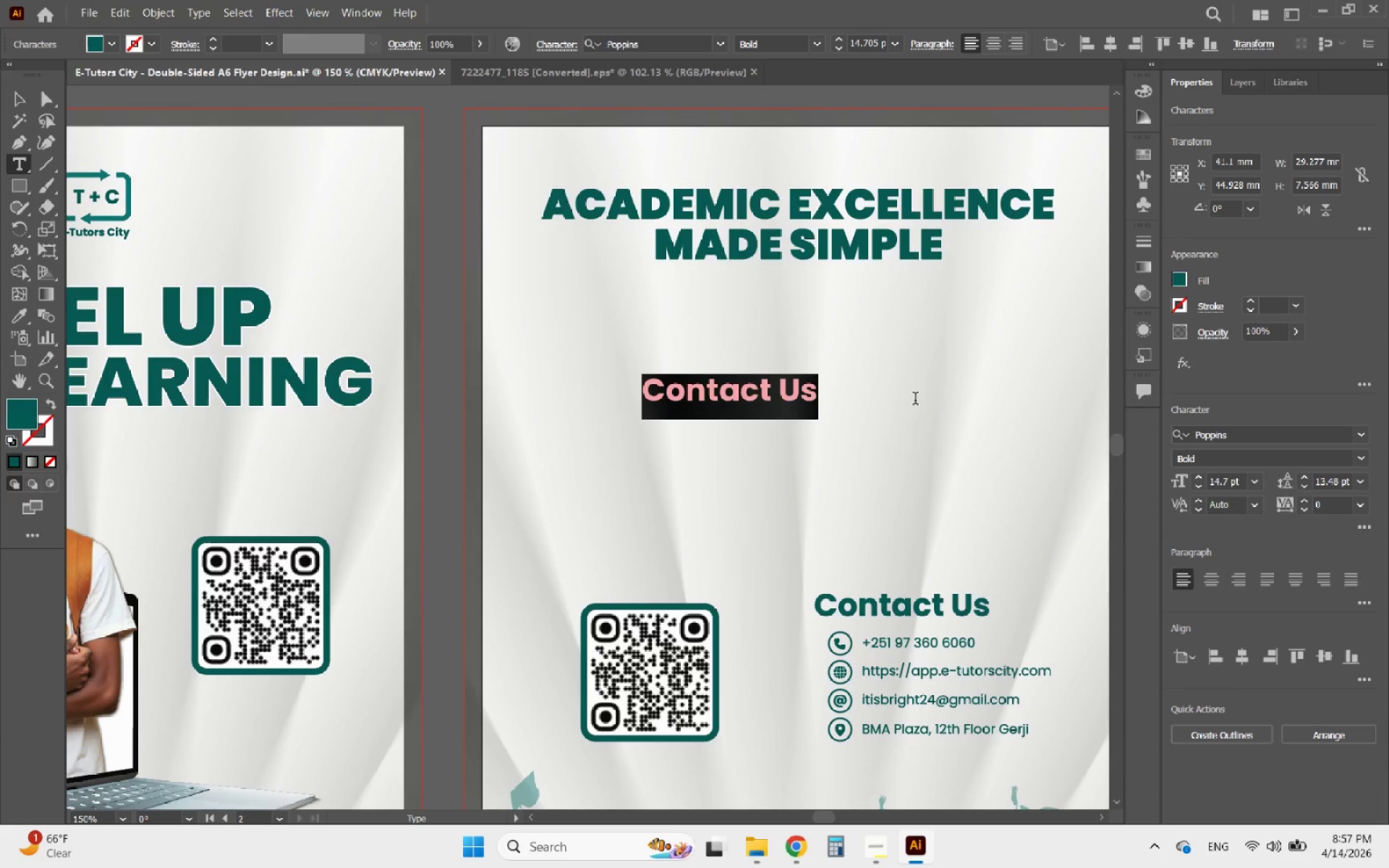 
type(Our Services)
 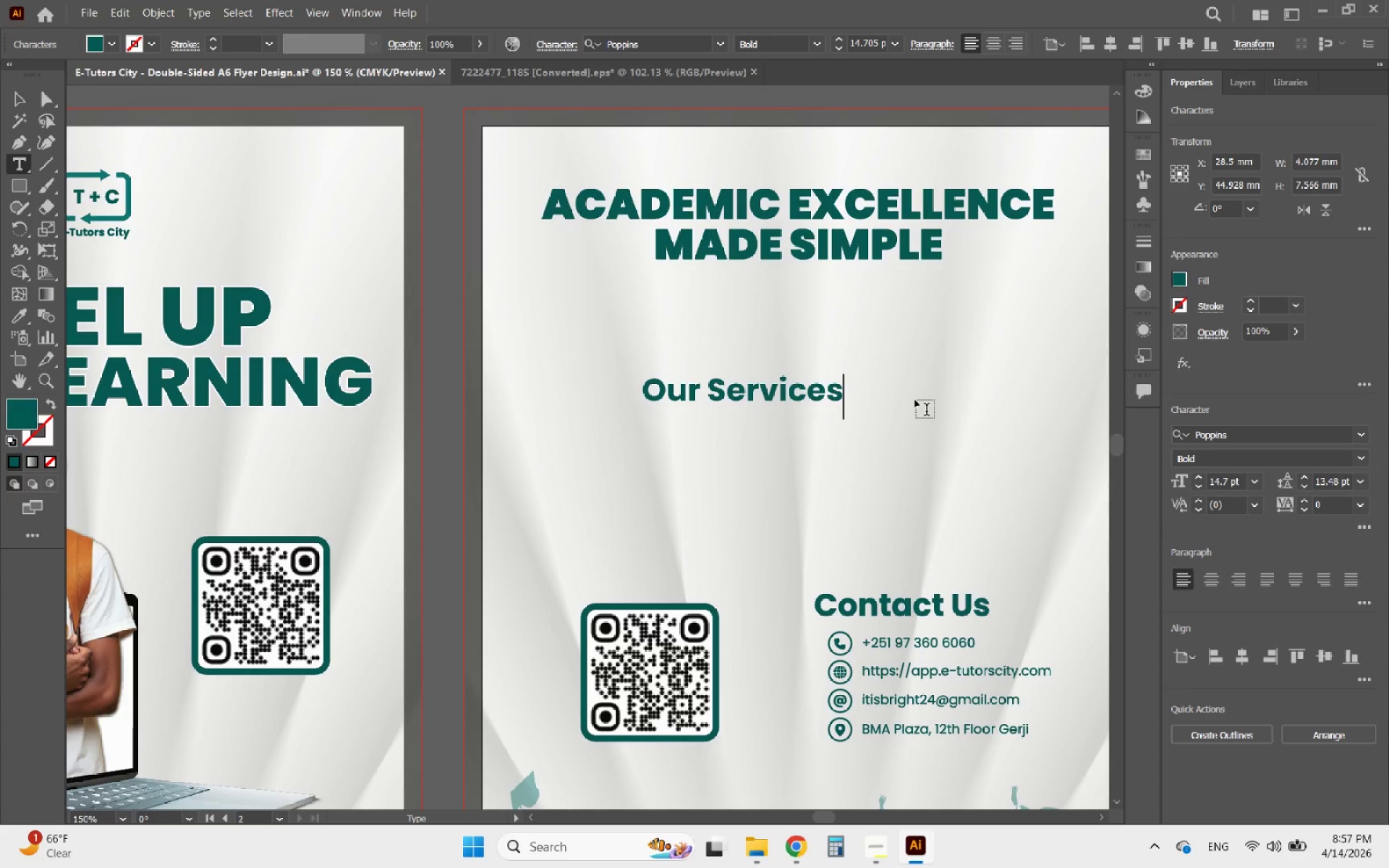 
left_click([18, 101])
 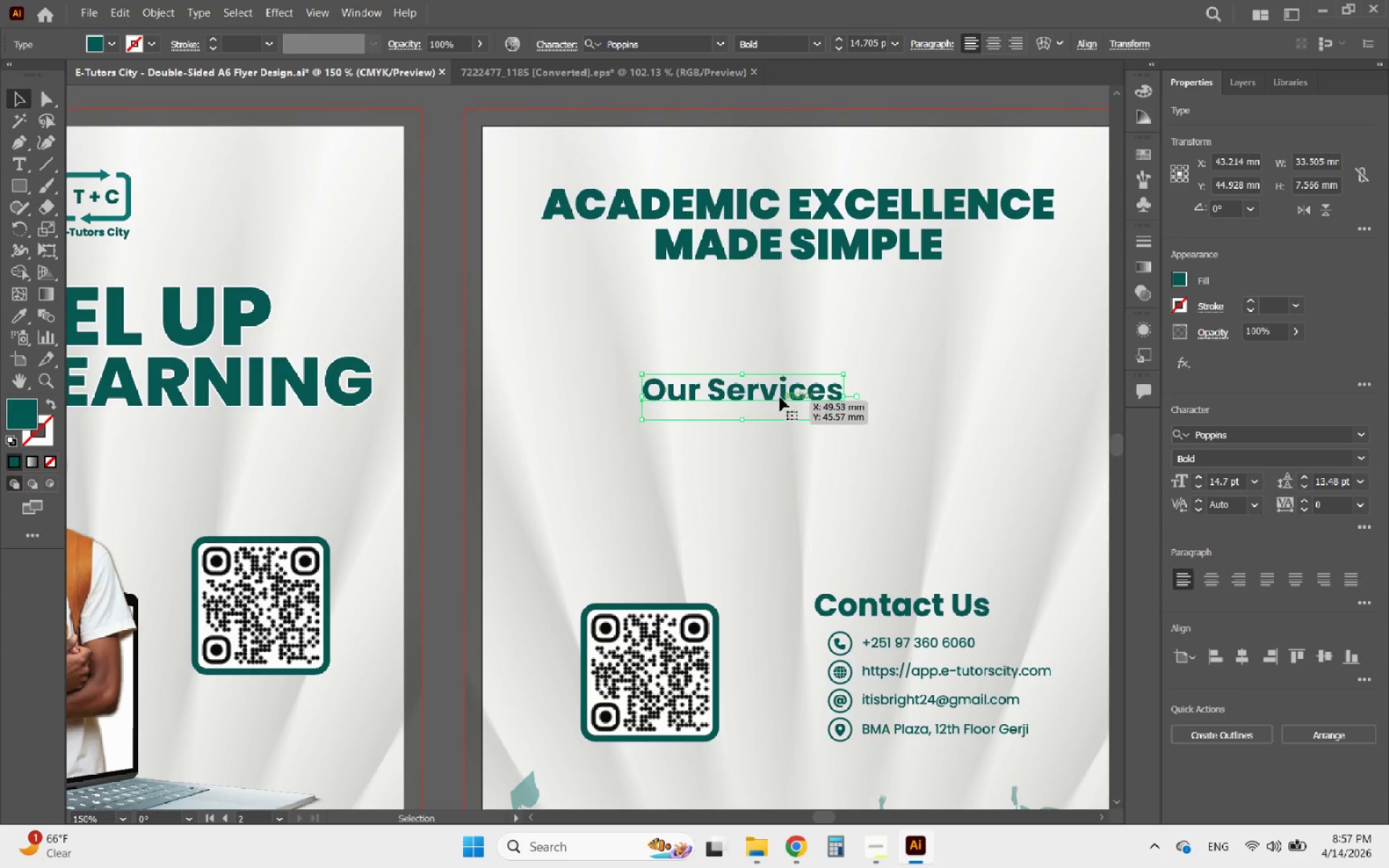 
left_click_drag(start_coordinate=[770, 393], to_coordinate=[730, 380])
 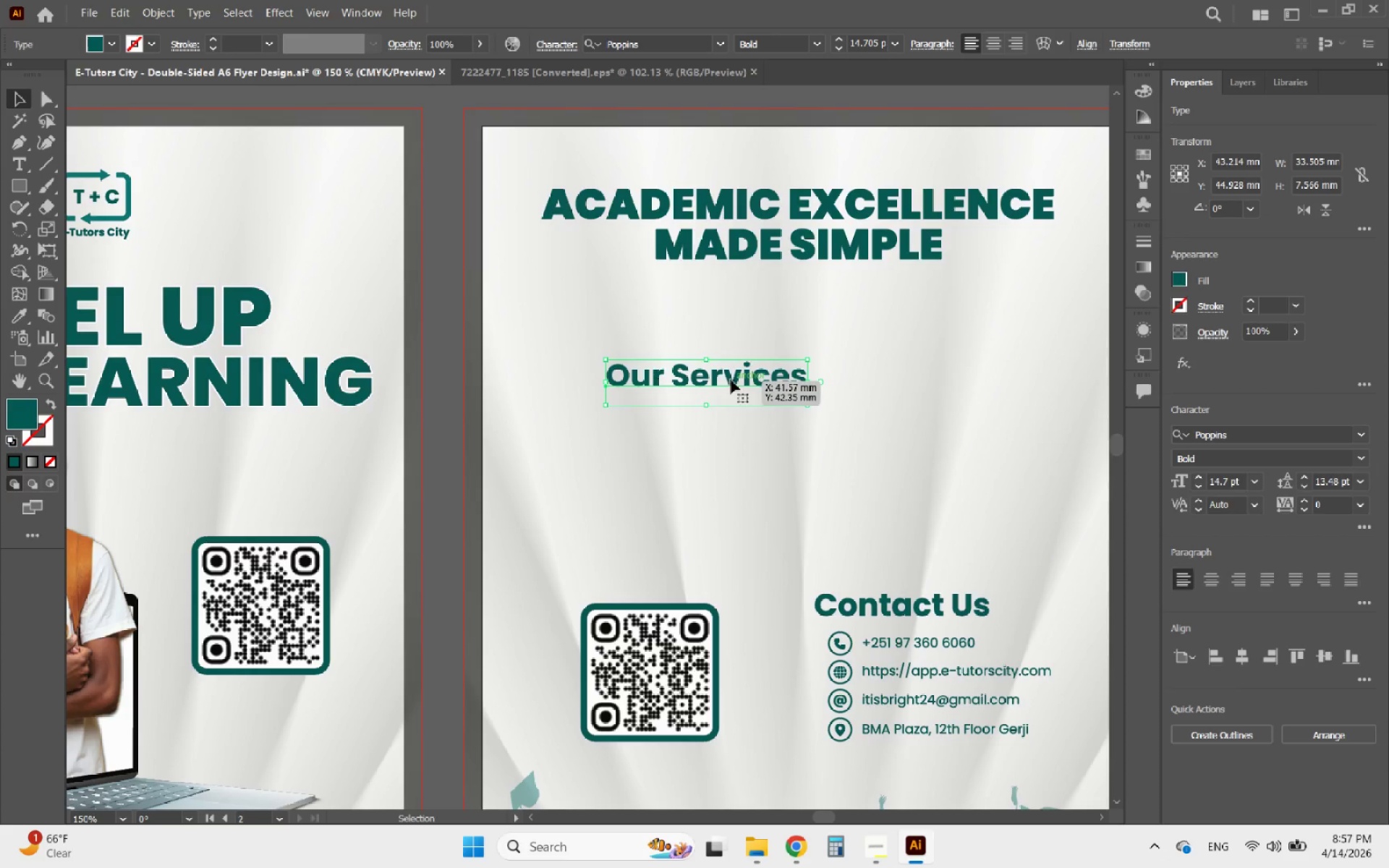 
hold_key(key=AltLeft, duration=2.27)
scroll: coordinate [666, 396], scroll_direction: down, amount: 2.0
 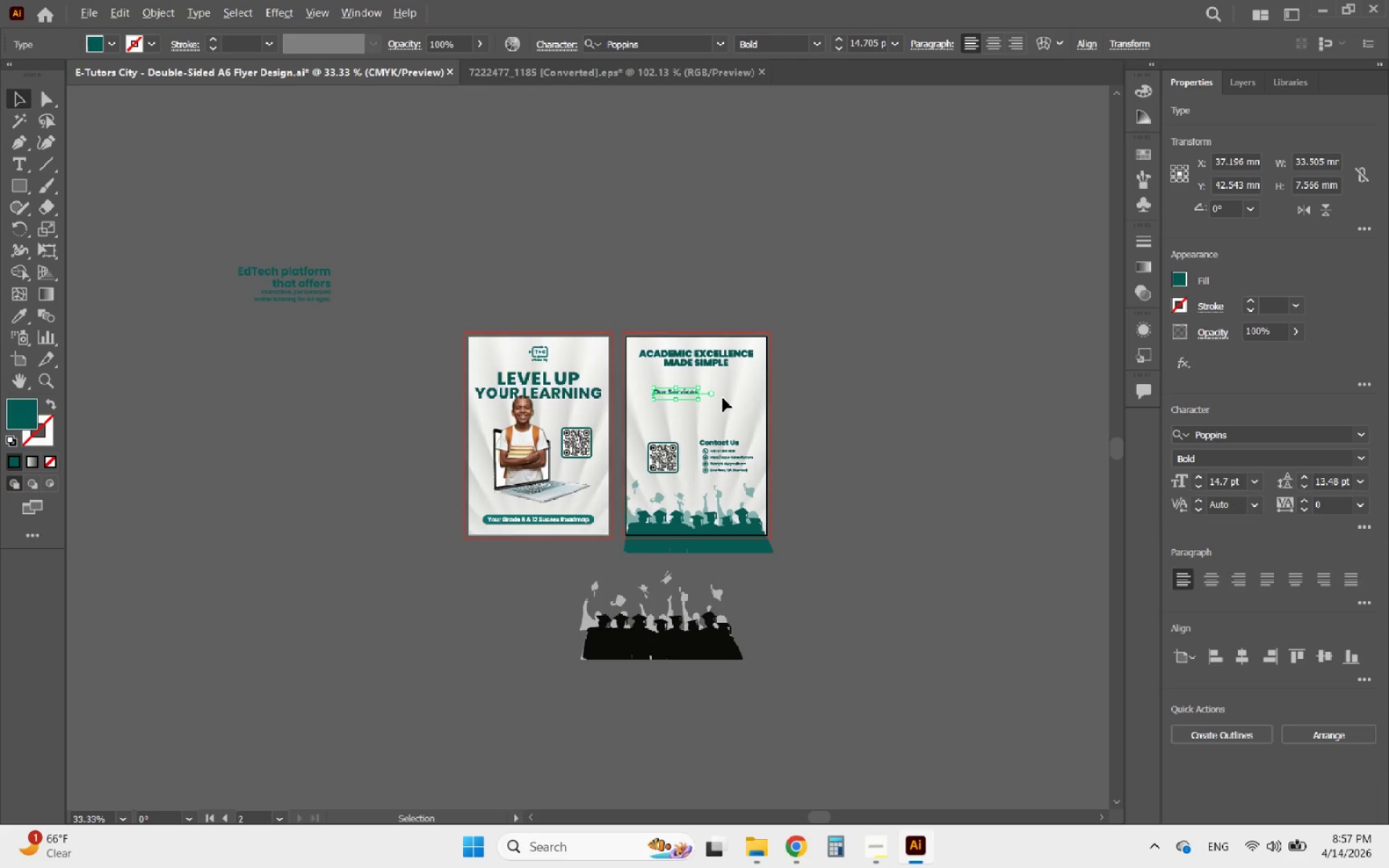 
scroll: coordinate [601, 436], scroll_direction: up, amount: 3.0
 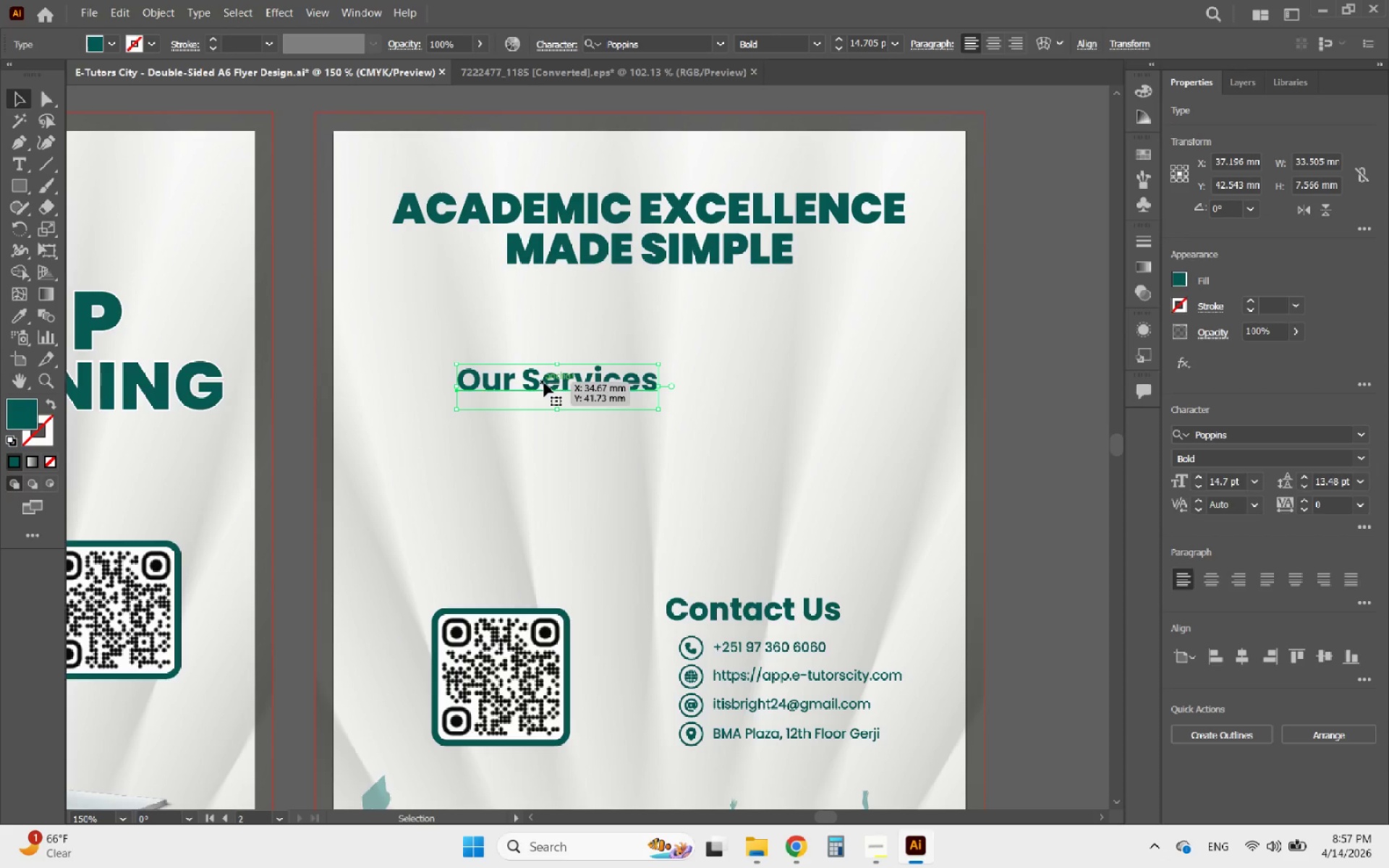 
left_click_drag(start_coordinate=[562, 386], to_coordinate=[506, 378])
 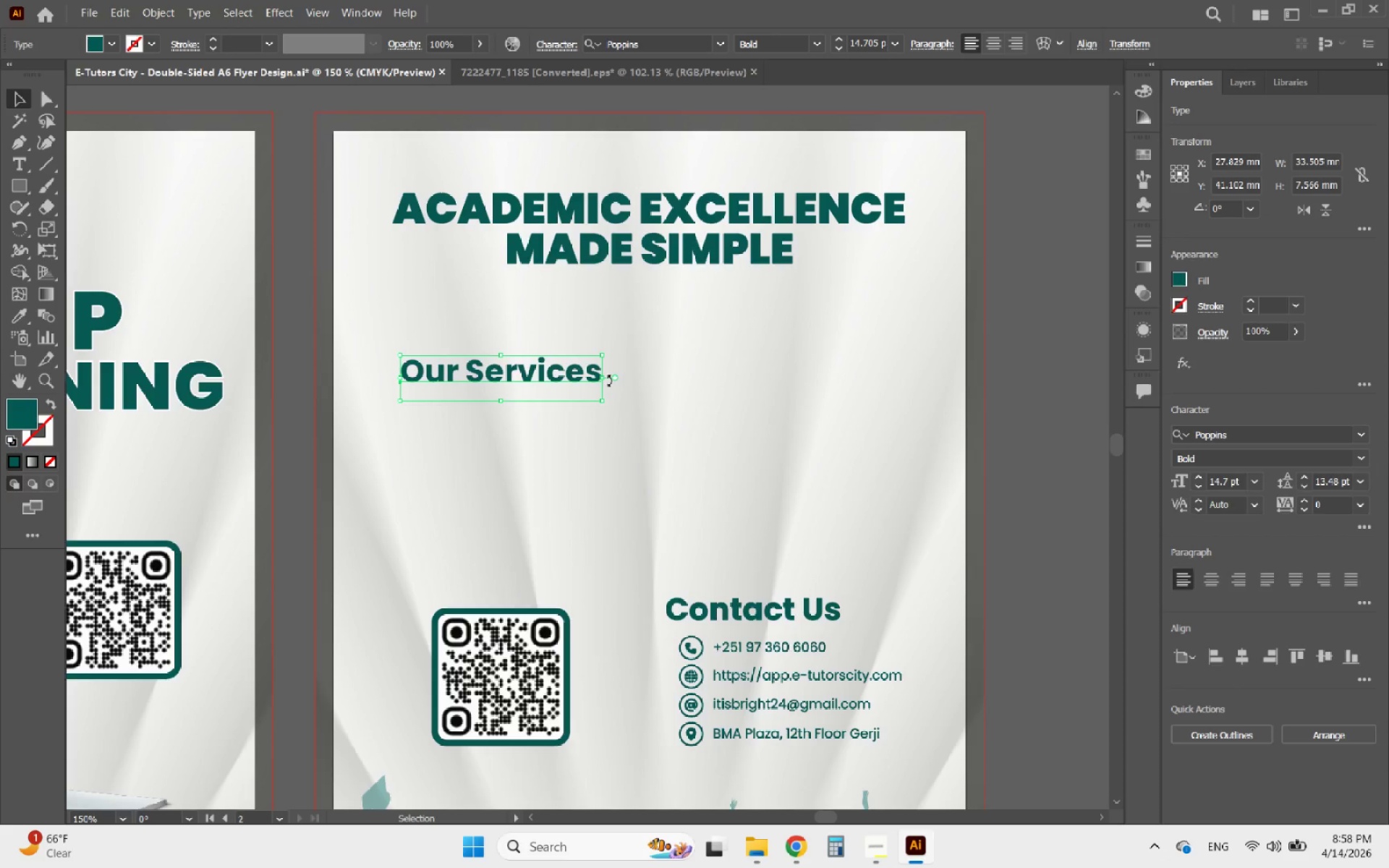 
hold_key(key=ShiftLeft, duration=1.94)
left_click_drag(start_coordinate=[601, 376], to_coordinate=[578, 377])
 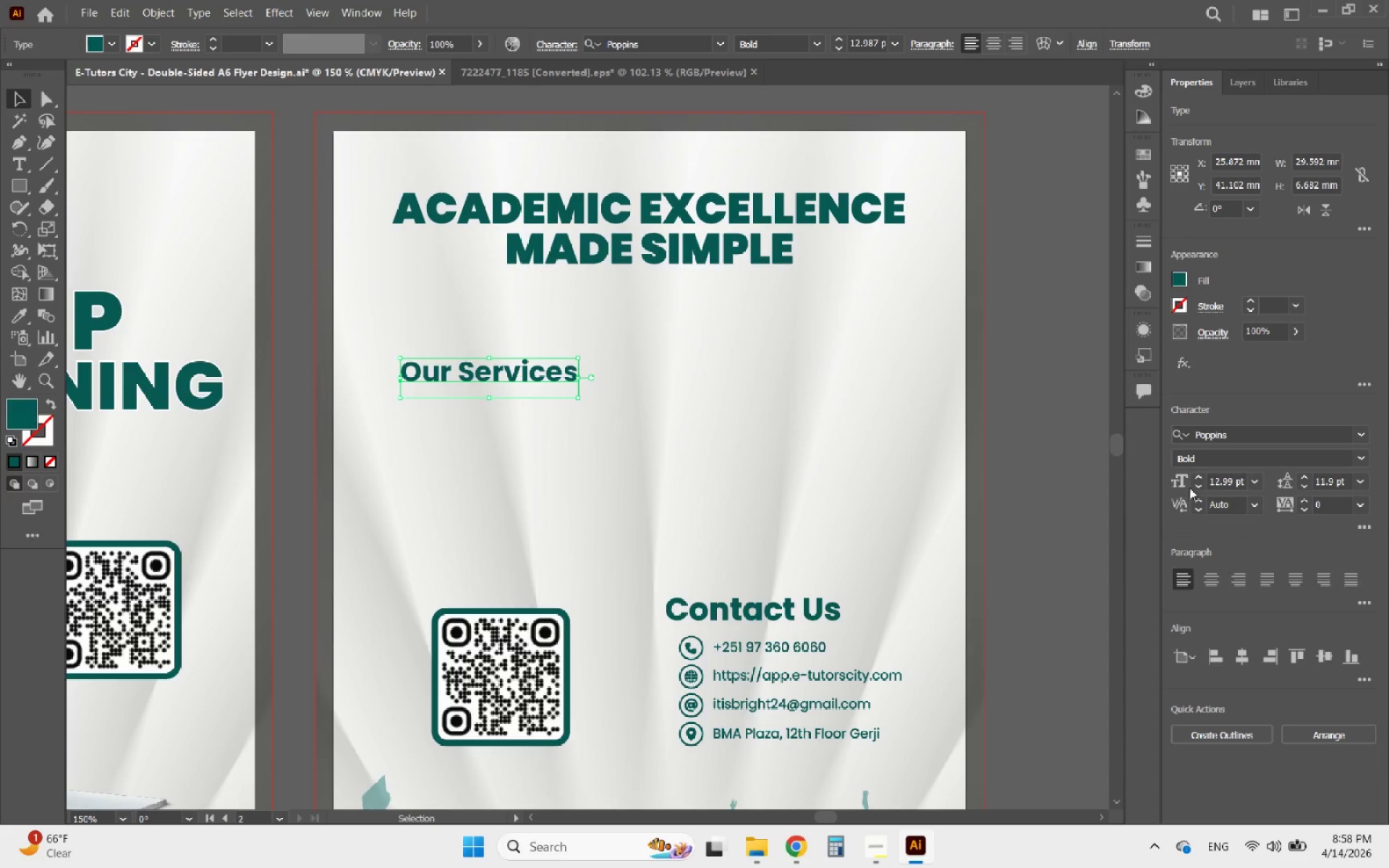 
left_click([1196, 488])
 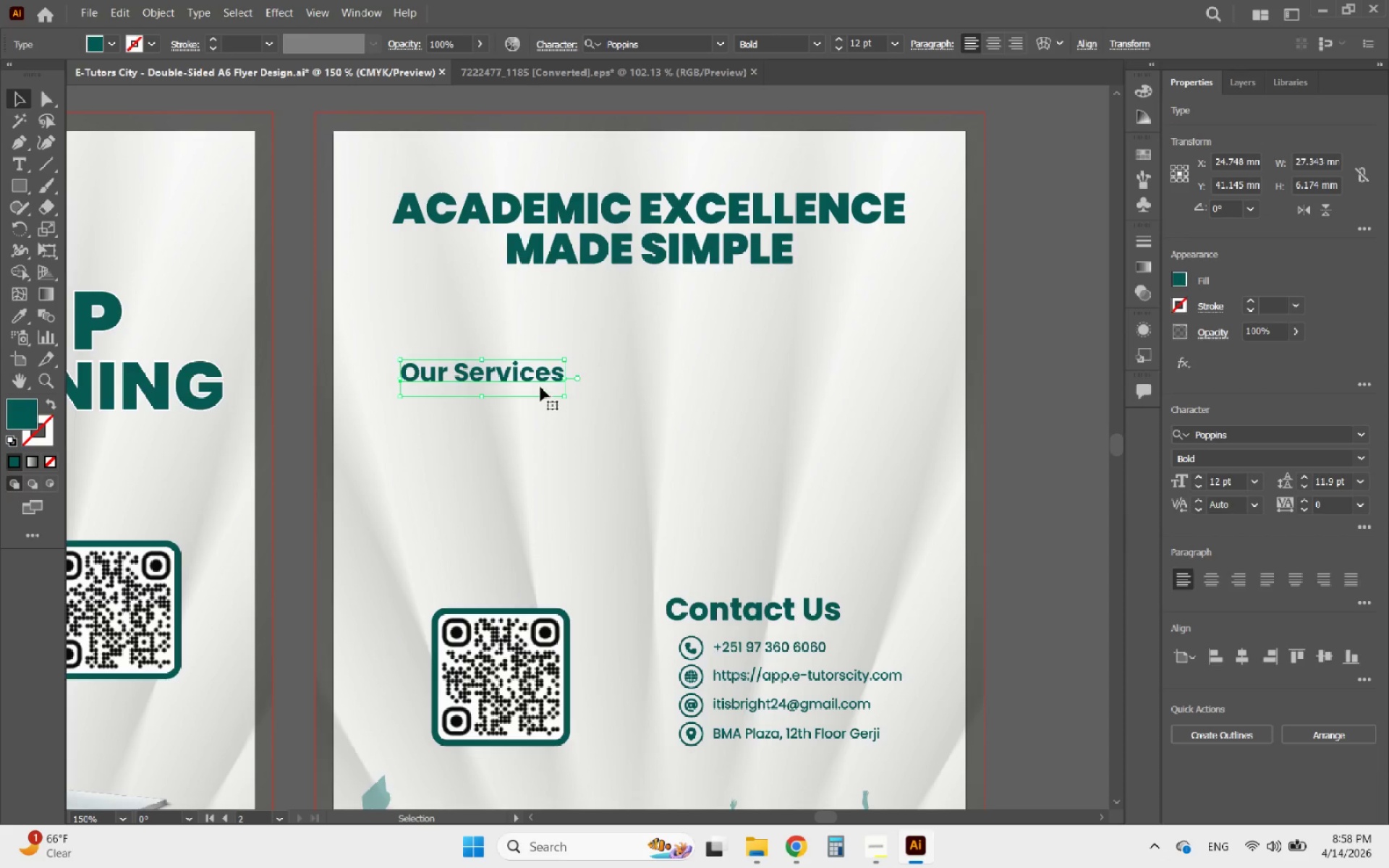 
left_click_drag(start_coordinate=[537, 378], to_coordinate=[569, 375])
 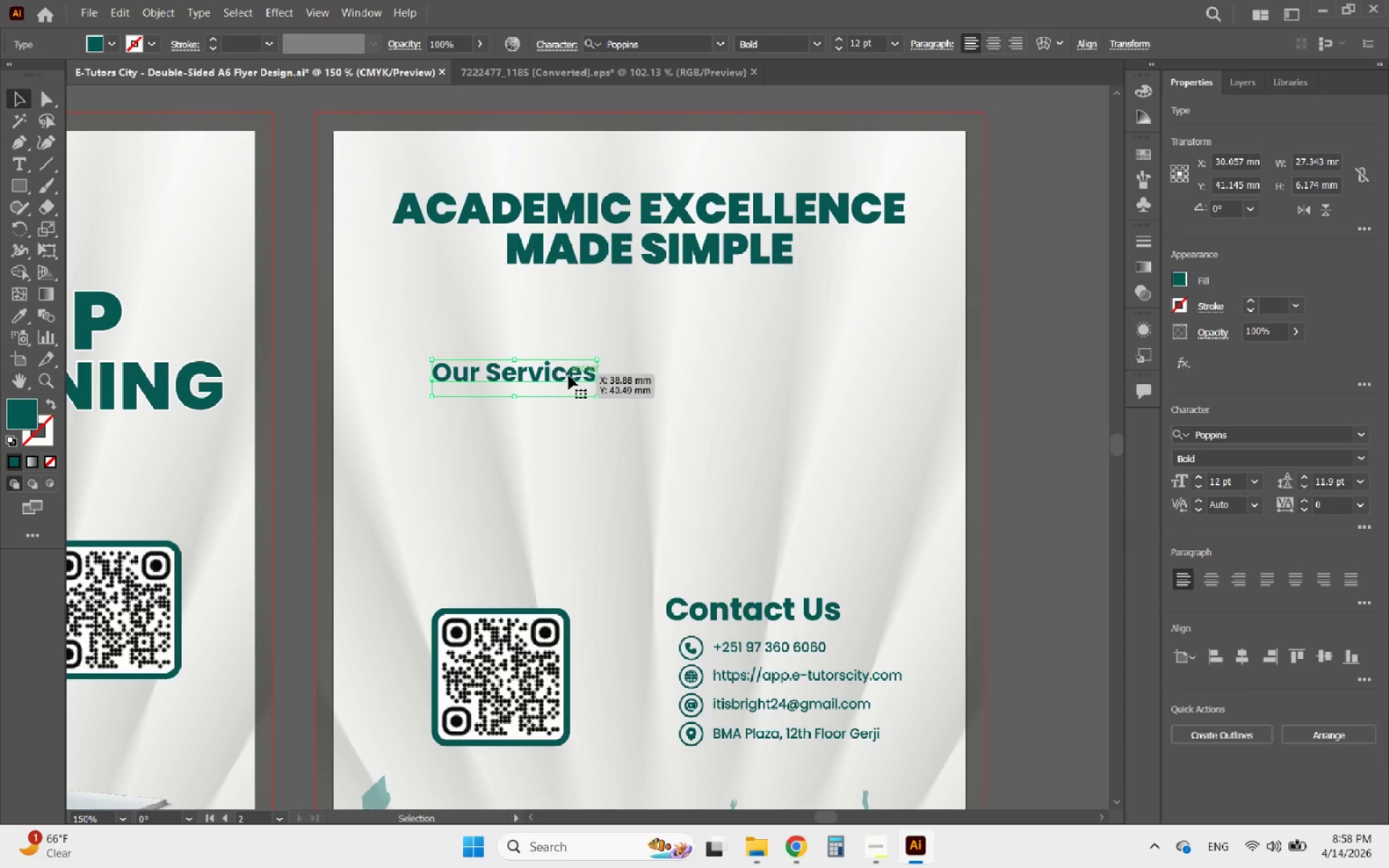 
hold_key(key=AltLeft, duration=3.56)
left_click_drag(start_coordinate=[569, 375], to_coordinate=[774, 389])
 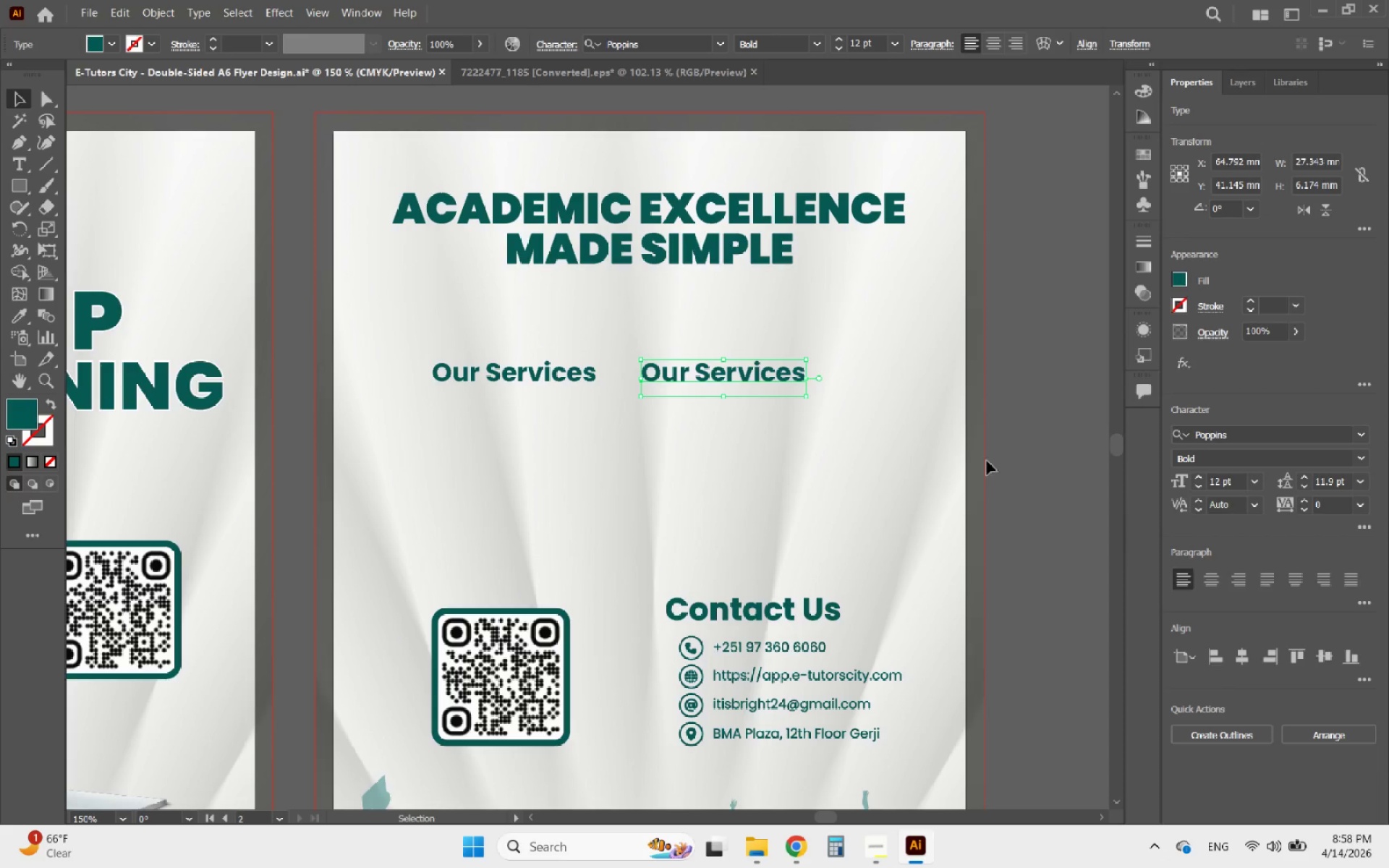 
hold_key(key=ShiftLeft, duration=3.14)
 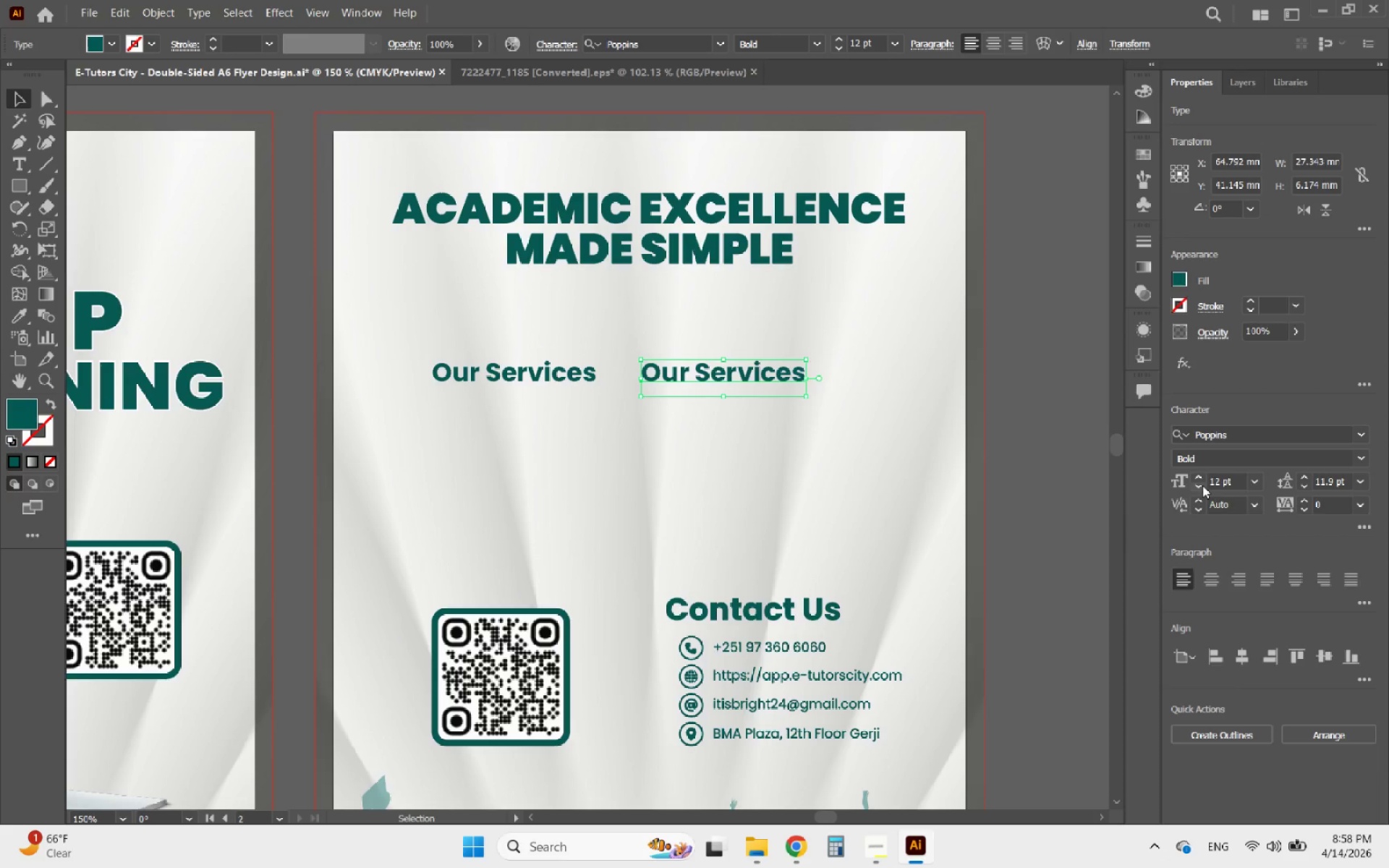 
left_click([1202, 485])
 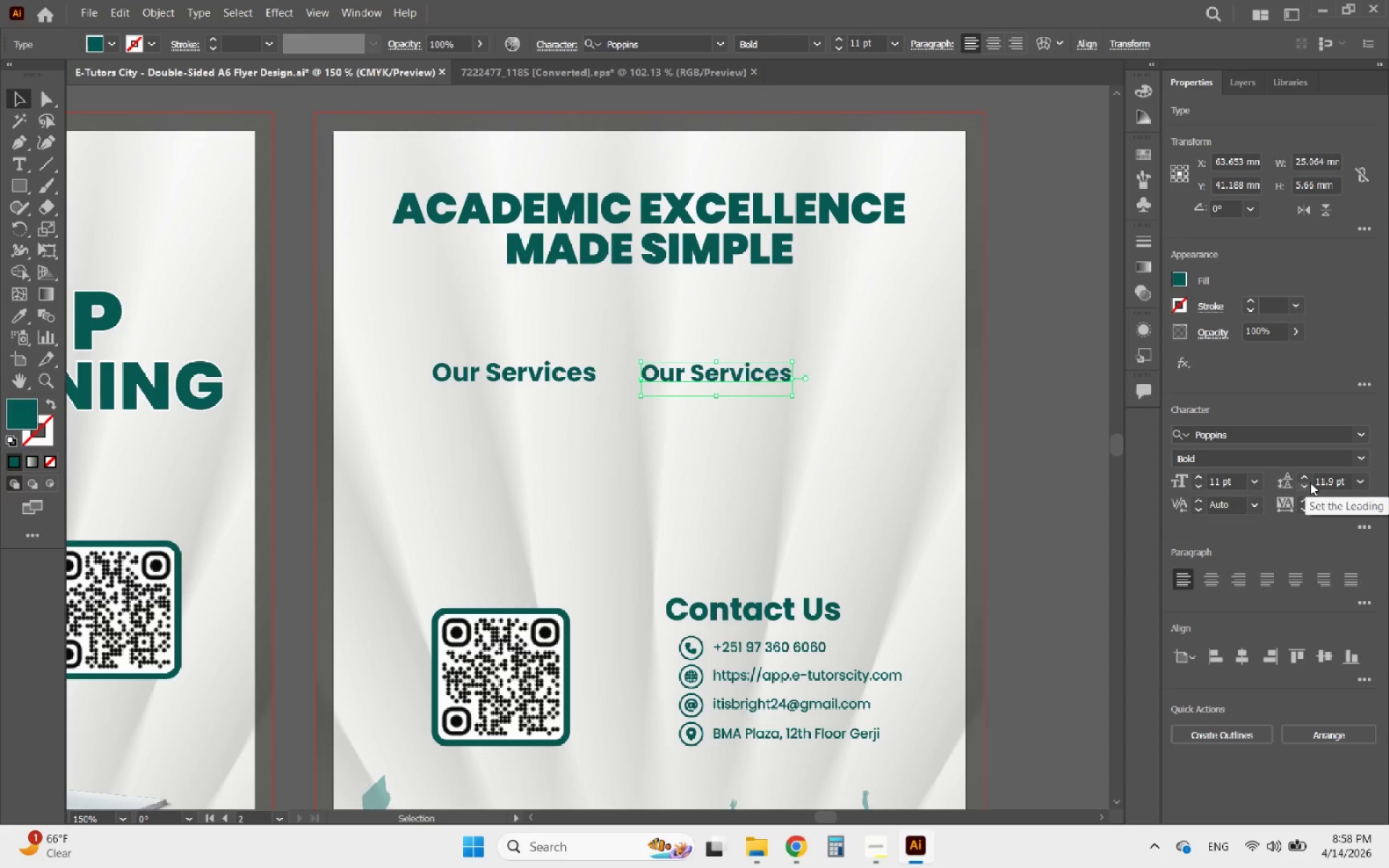 
left_click([1359, 456])
 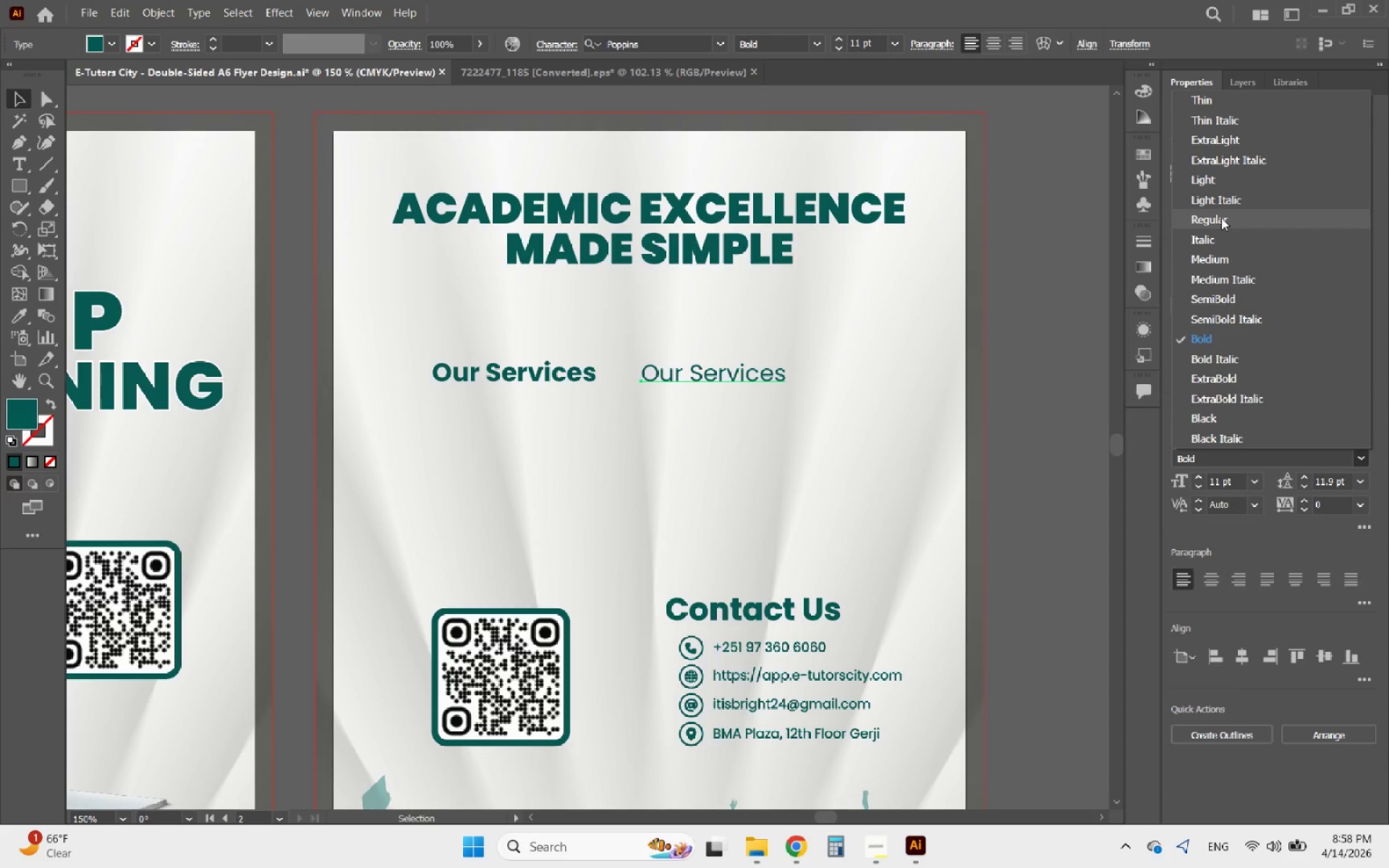 
left_click([1221, 218])
 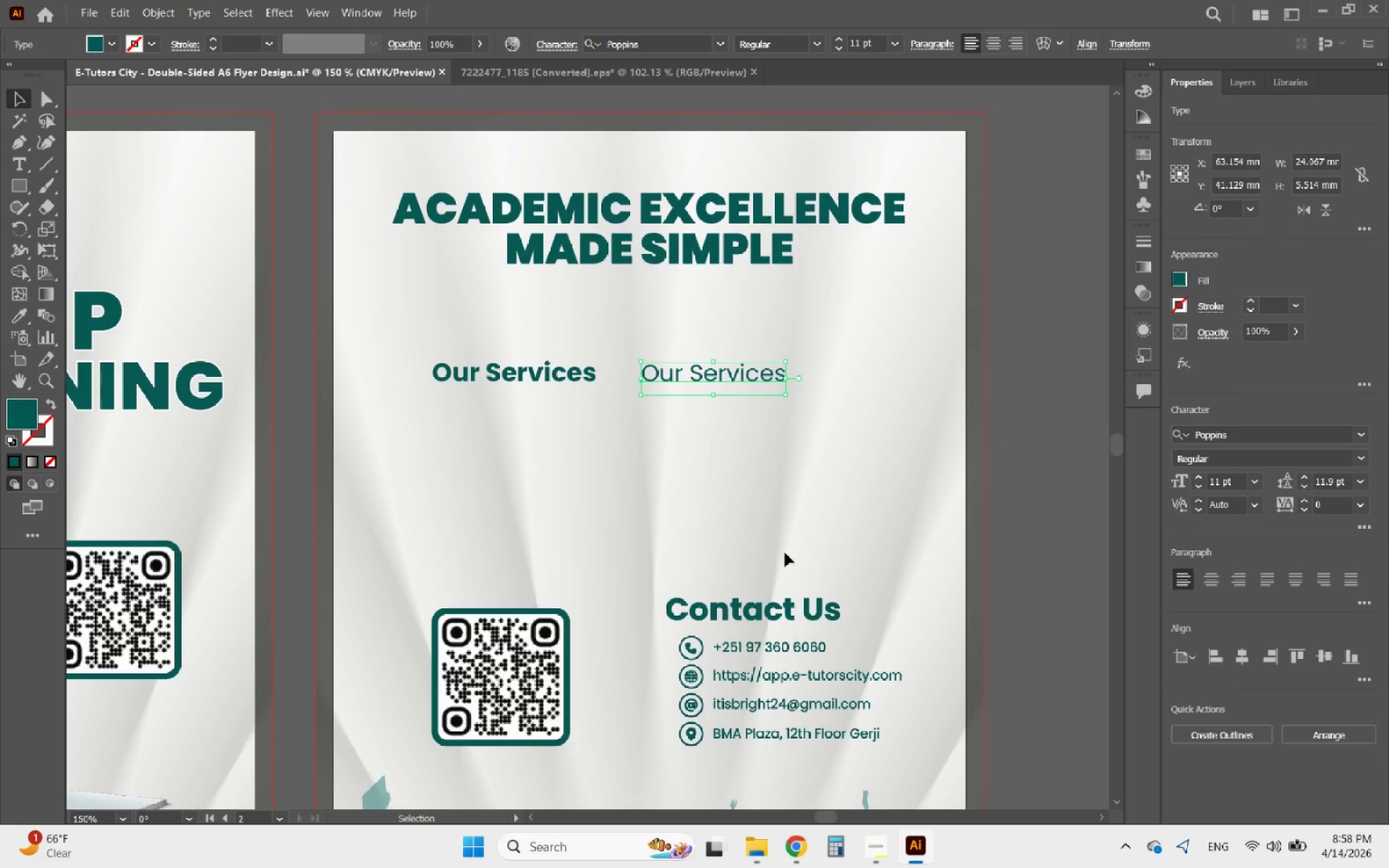 
hold_key(key=AltLeft, duration=1.44)
scroll: coordinate [765, 352], scroll_direction: down, amount: 2.0
 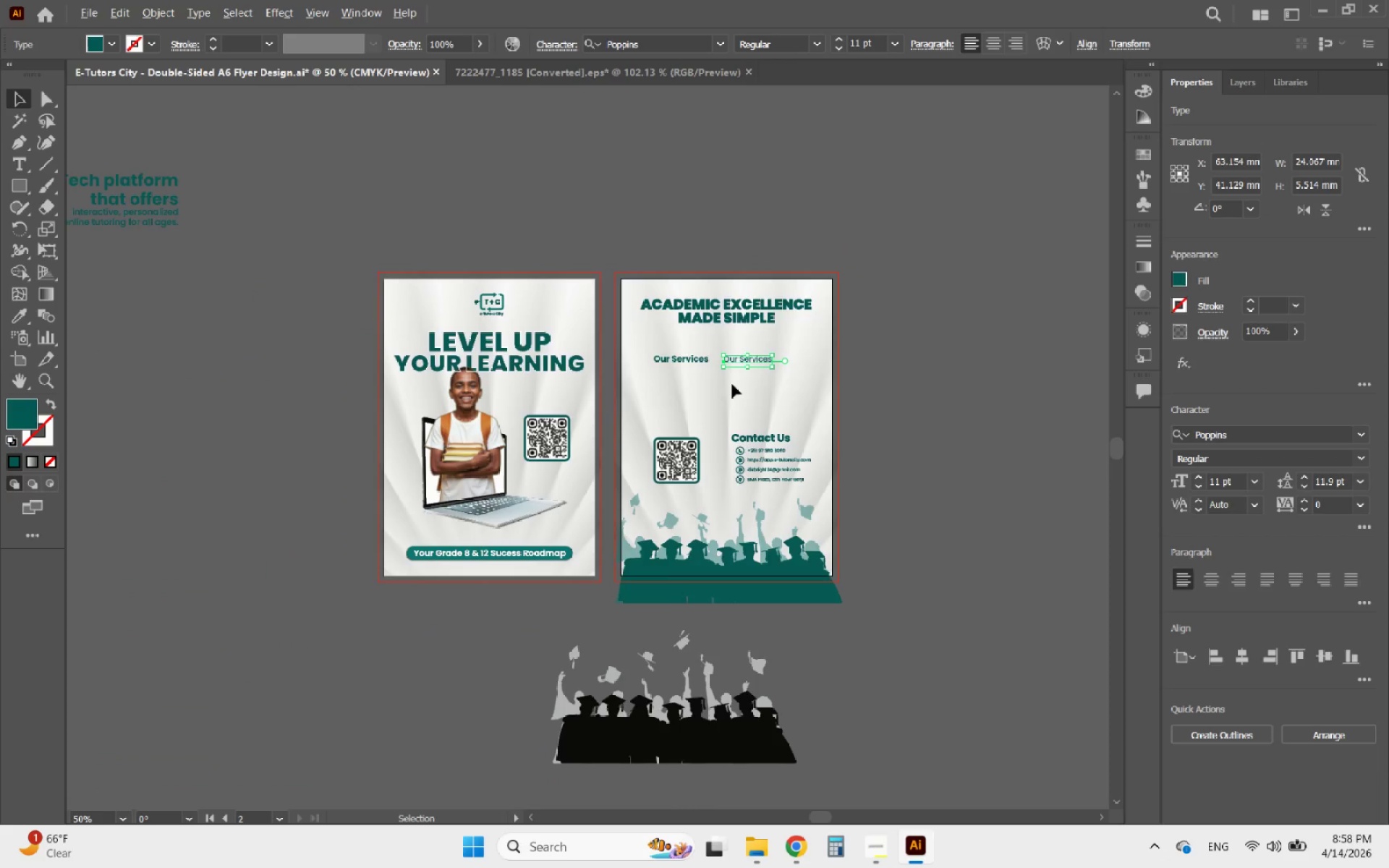 
scroll: coordinate [721, 438], scroll_direction: none, amount: 0.0
 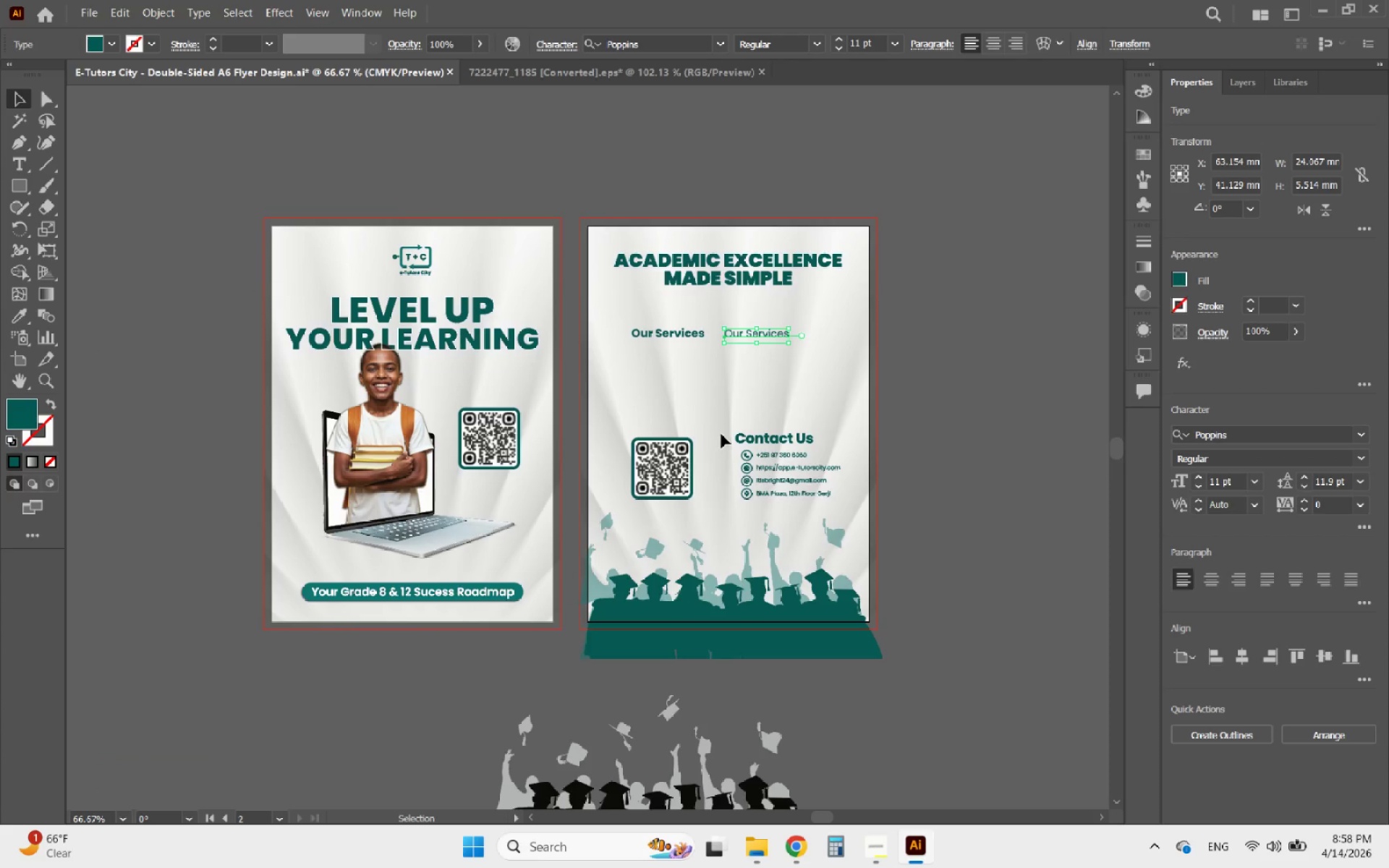 
hold_key(key=AltLeft, duration=0.56)
scroll: coordinate [697, 367], scroll_direction: up, amount: 1.0
 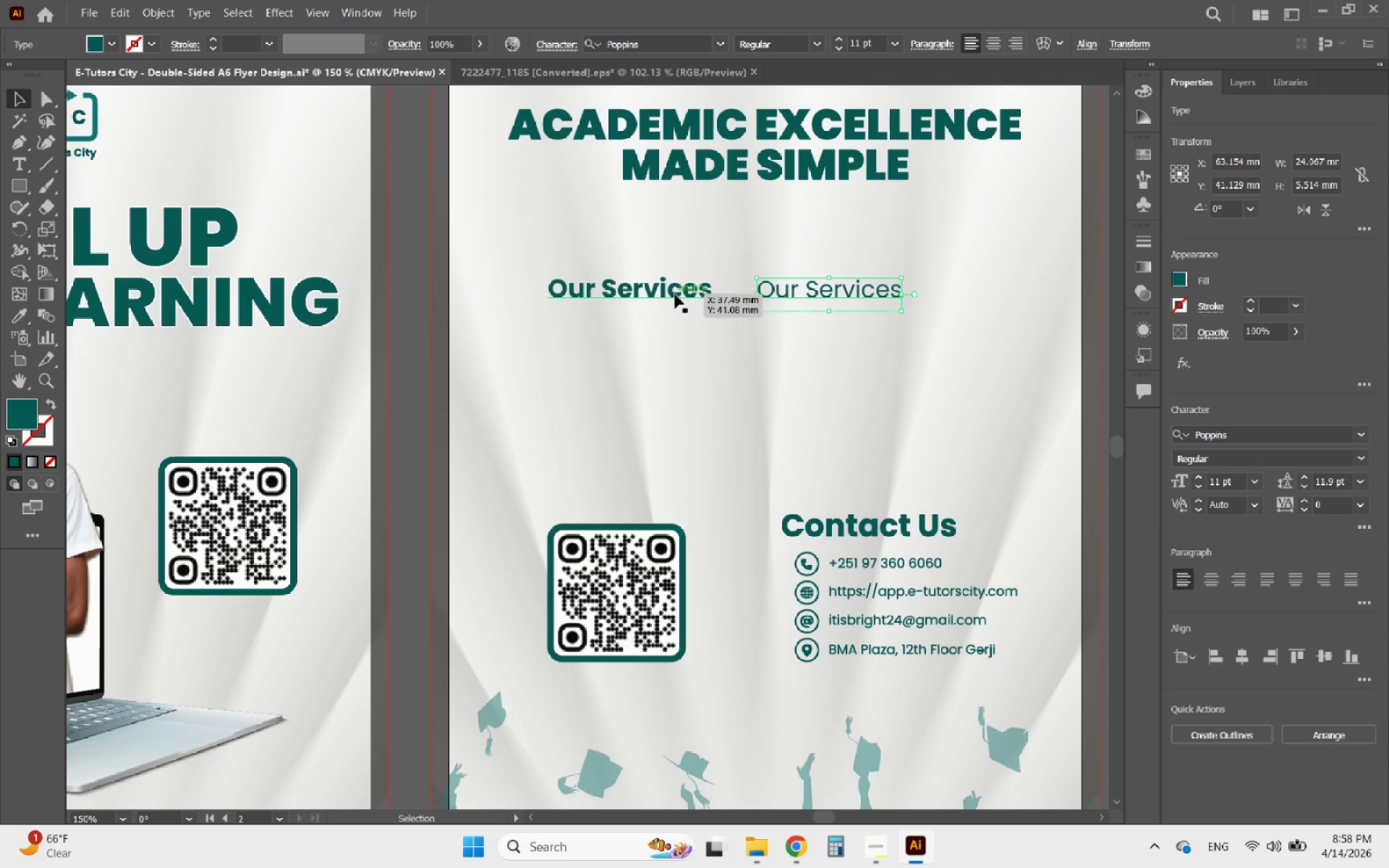 
left_click_drag(start_coordinate=[675, 294], to_coordinate=[685, 297])
 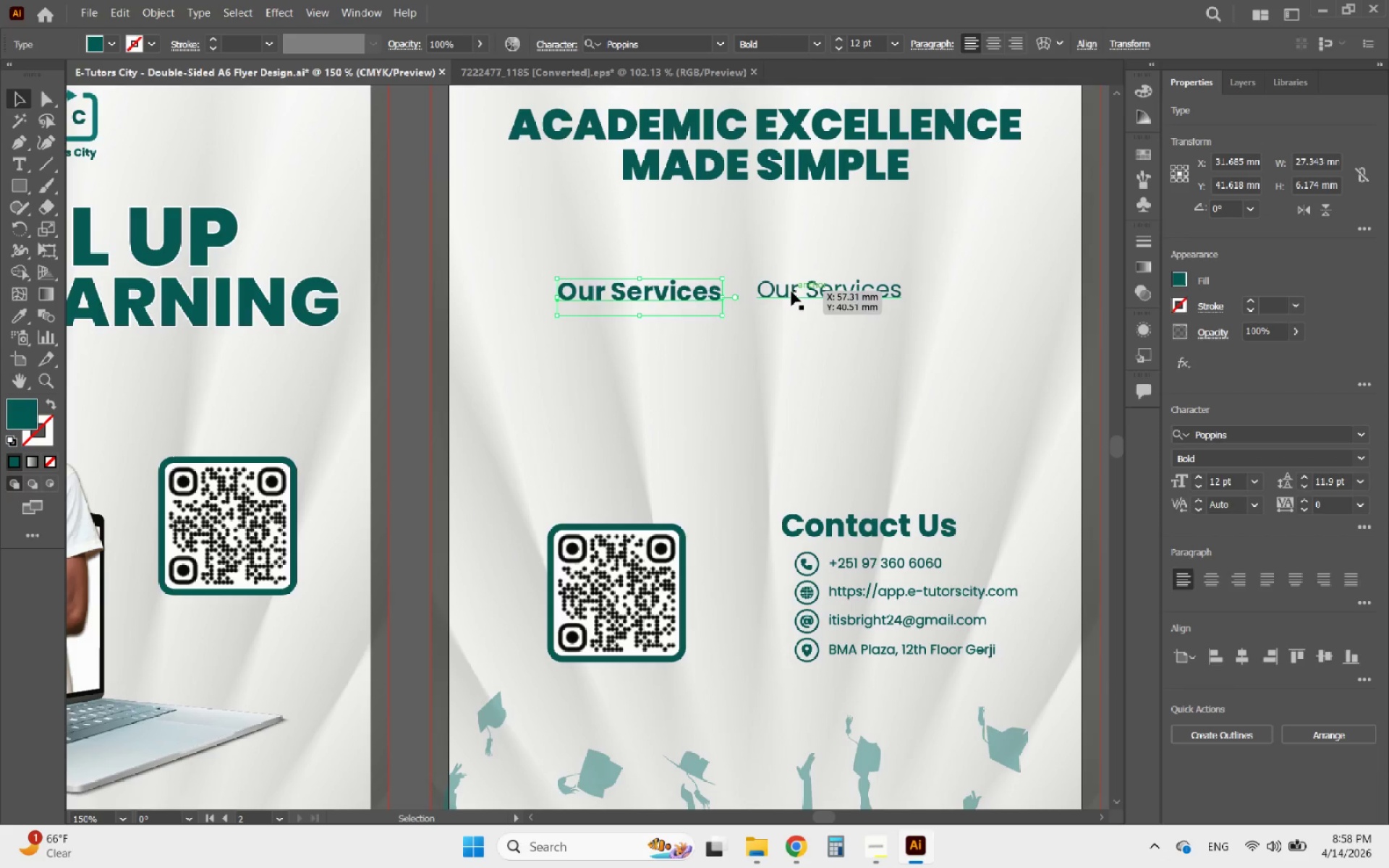 
left_click_drag(start_coordinate=[791, 292], to_coordinate=[812, 293])
 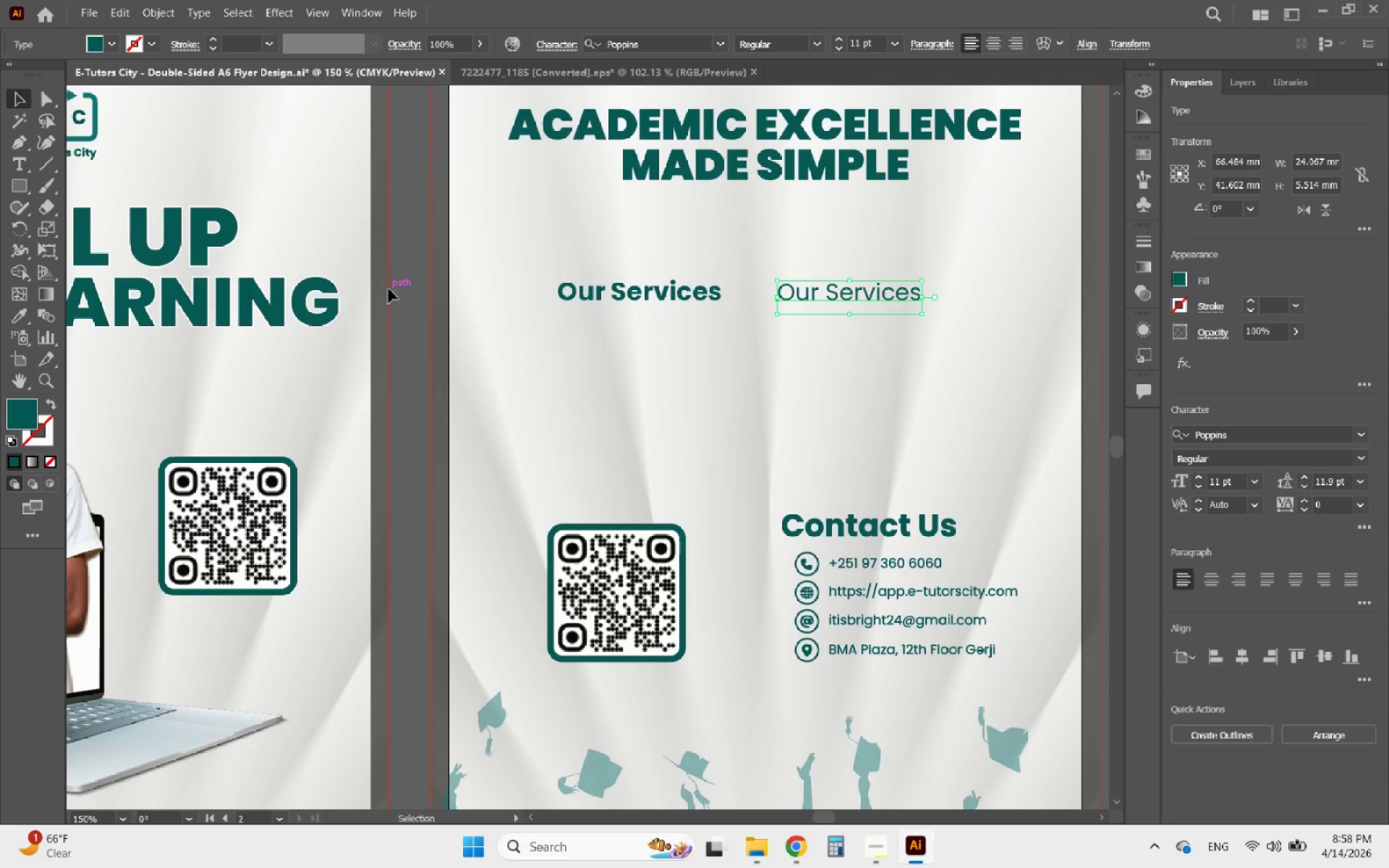 
left_click([408, 284])
 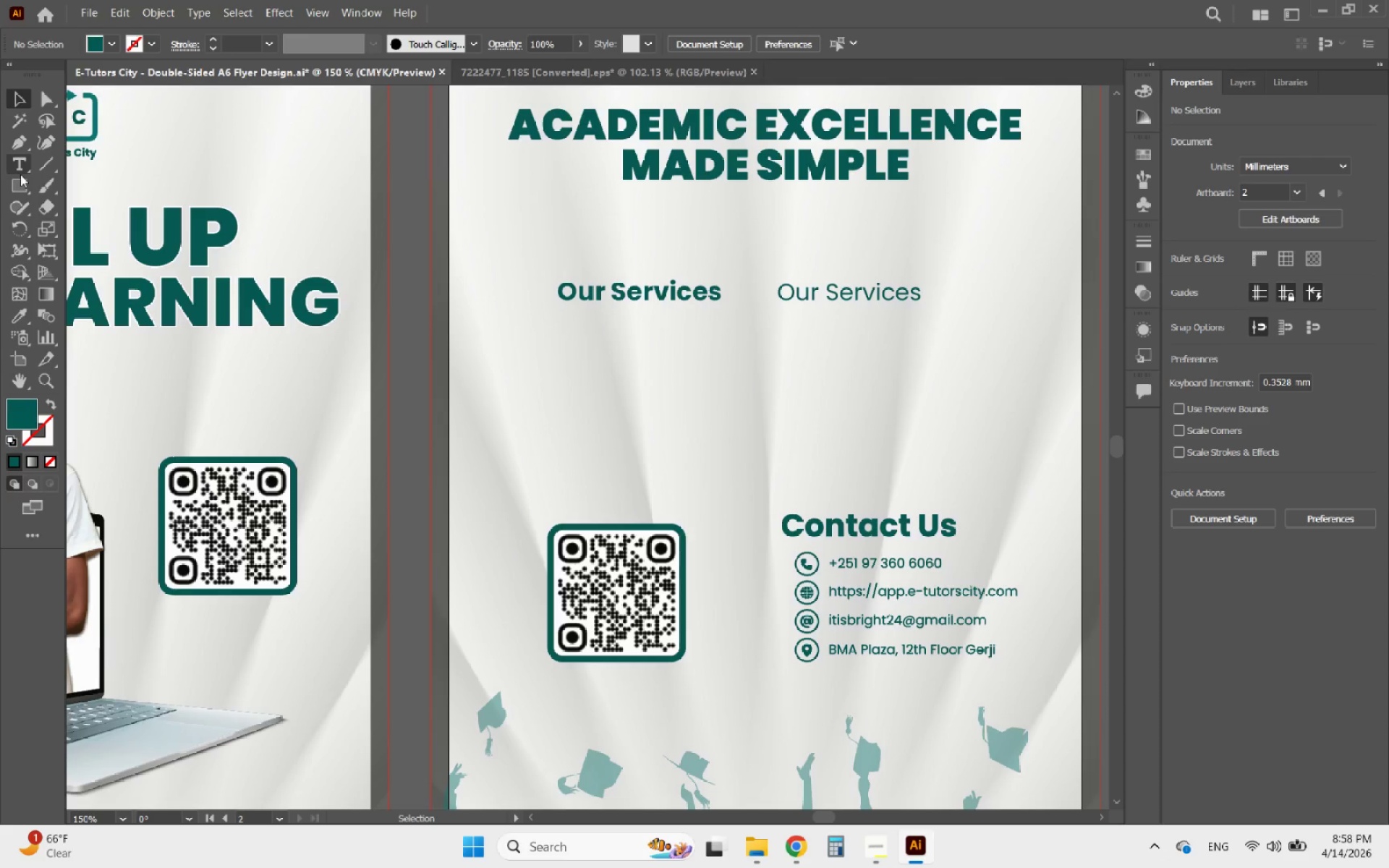 
right_click([20, 182])
 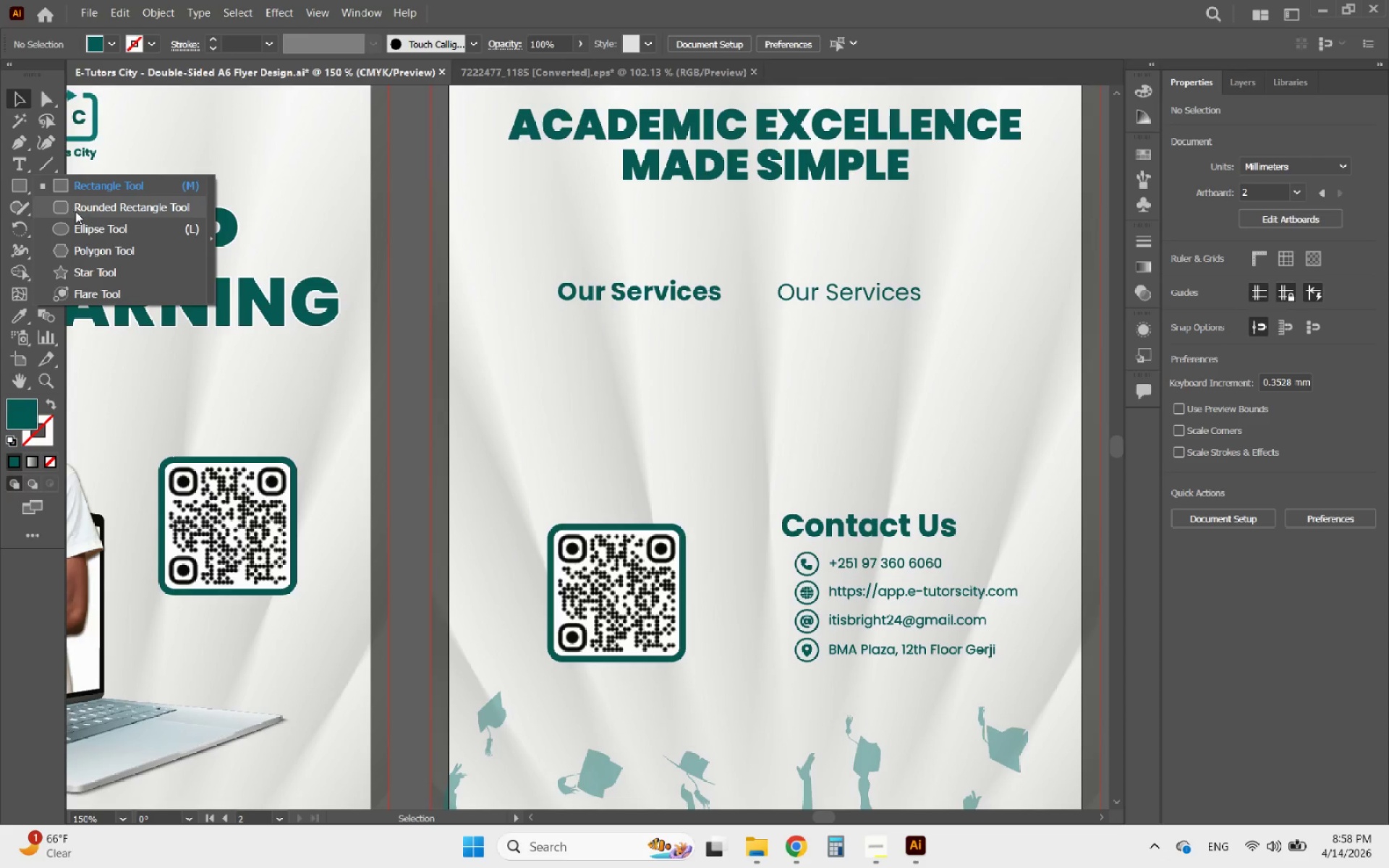 
left_click([82, 231])
 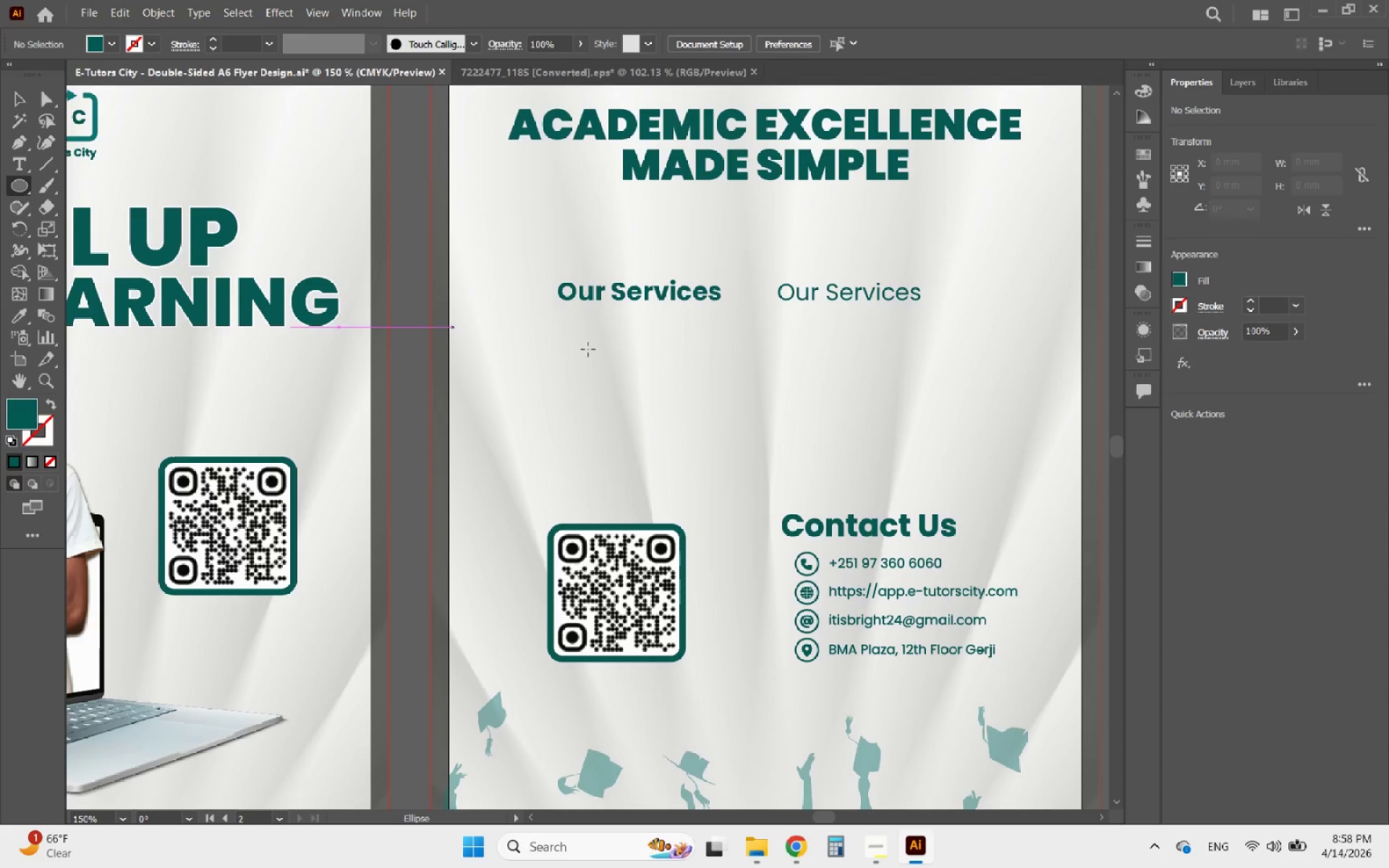 
hold_key(key=AltLeft, duration=2.31)
scroll: coordinate [767, 276], scroll_direction: up, amount: 3.0
 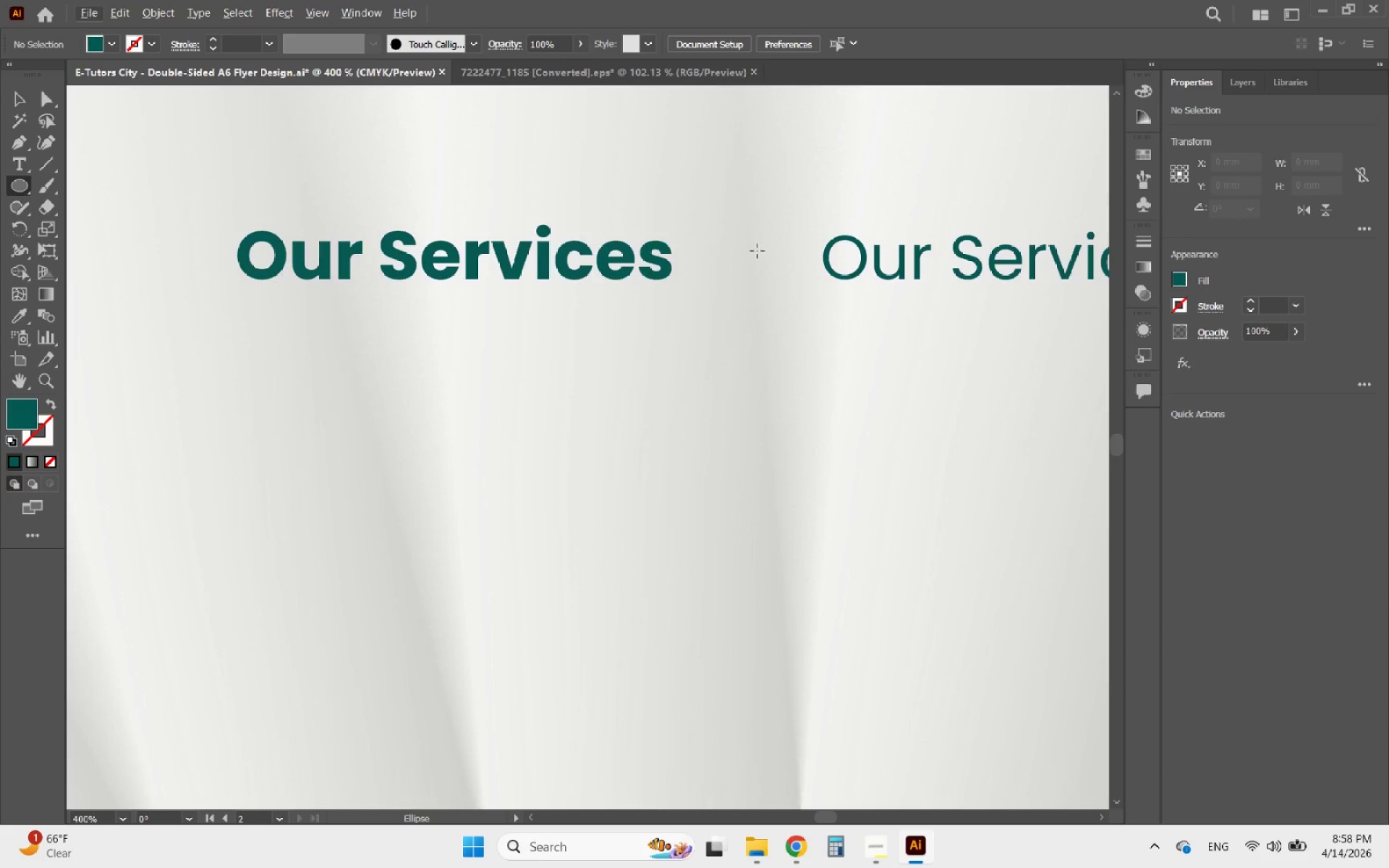 
hold_key(key=ShiftLeft, duration=3.17)
left_click_drag(start_coordinate=[759, 248], to_coordinate=[788, 272])
 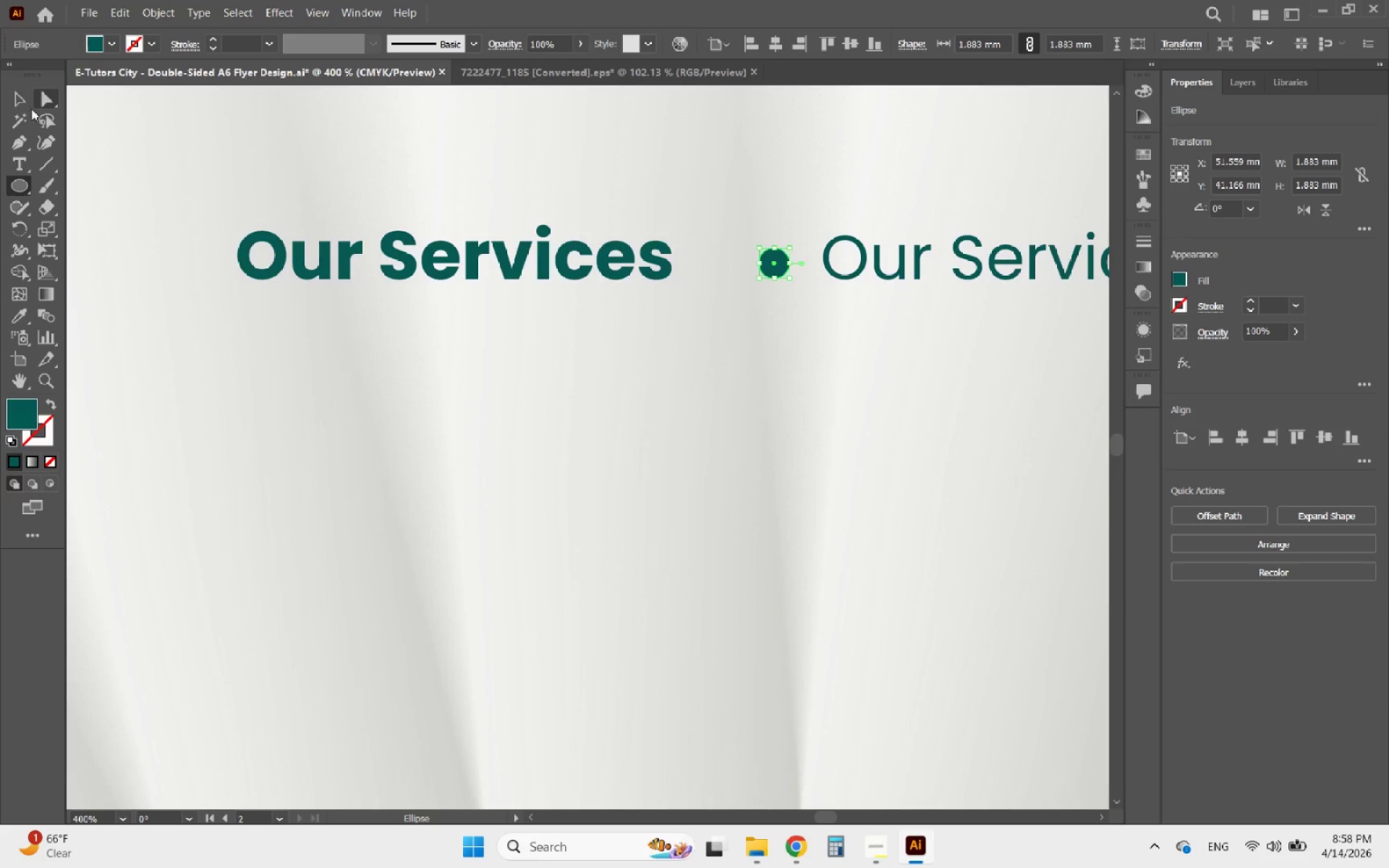 
left_click([20, 107])
 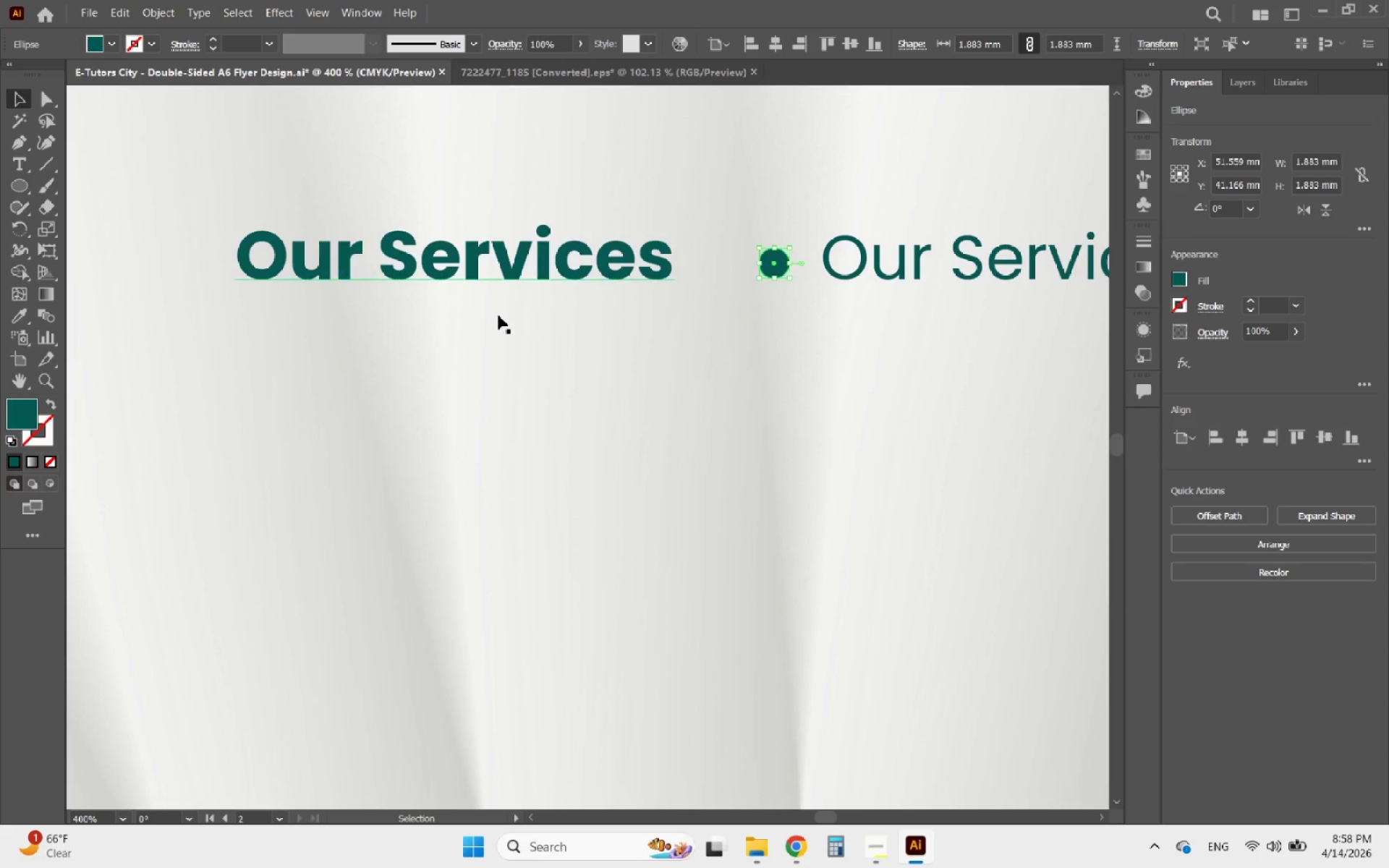 
hold_key(key=AltLeft, duration=1.5)
scroll: coordinate [665, 362], scroll_direction: up, amount: 1.0
 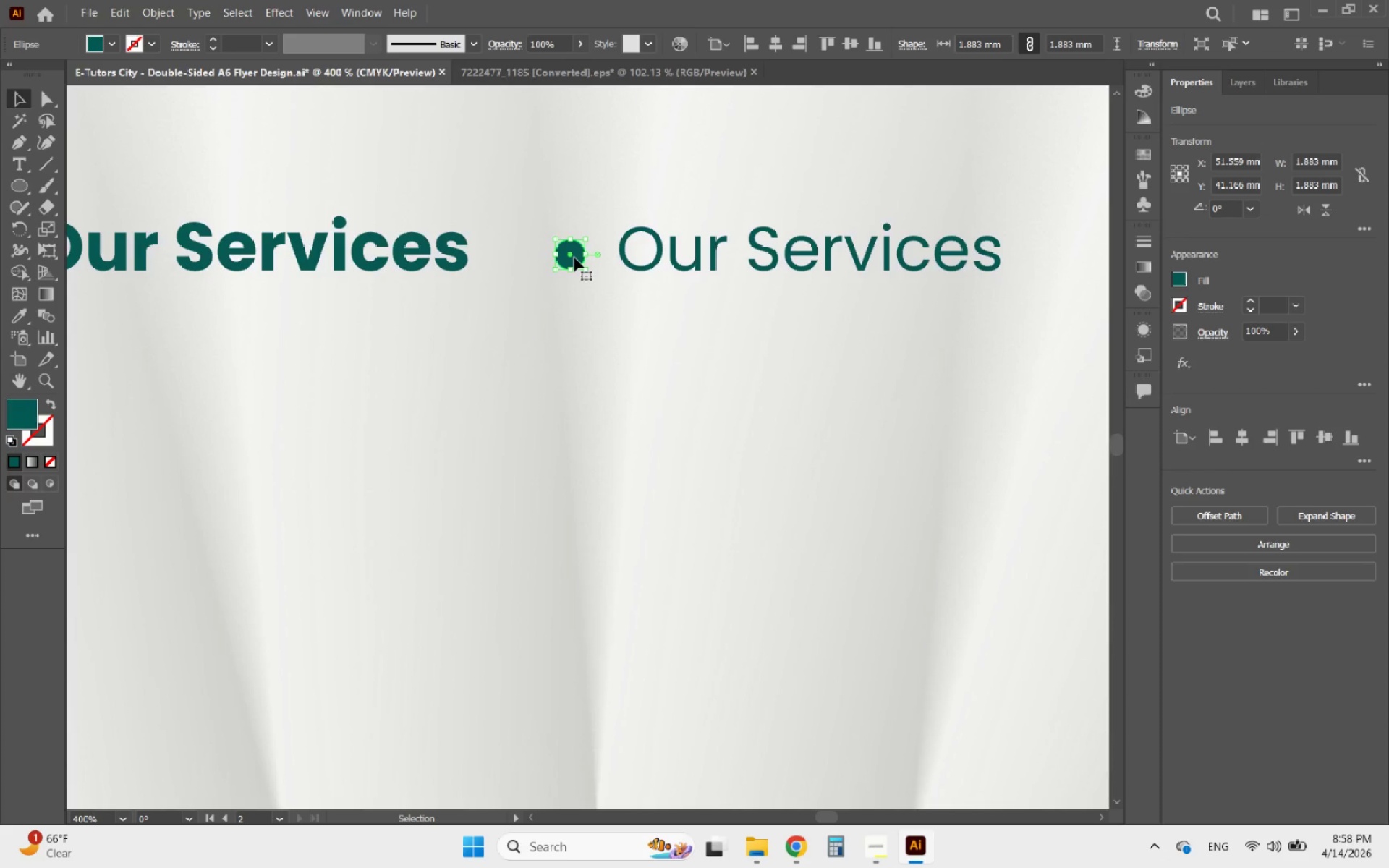 
left_click_drag(start_coordinate=[574, 258], to_coordinate=[595, 254])
 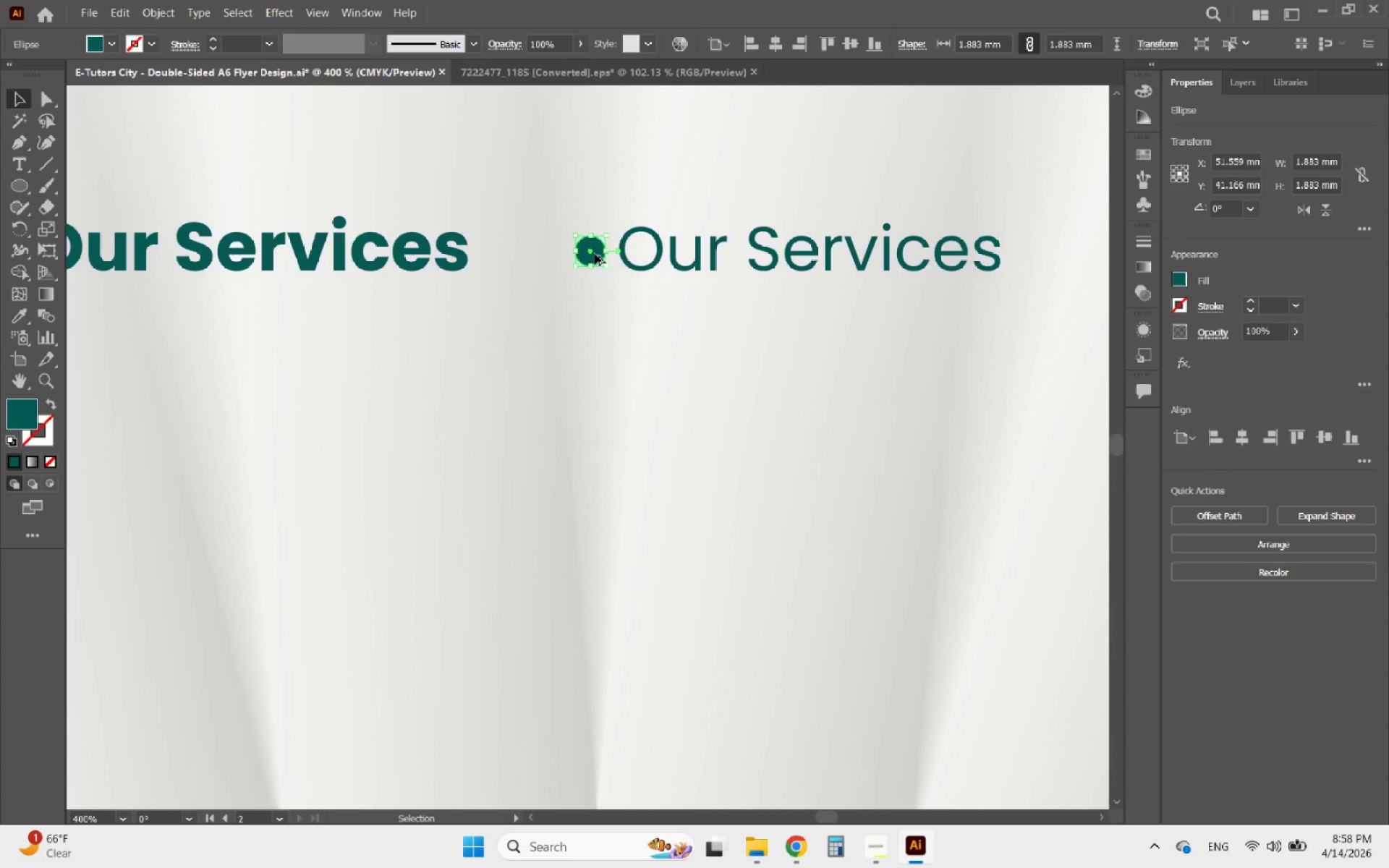 
hold_key(key=AltLeft, duration=0.42)
 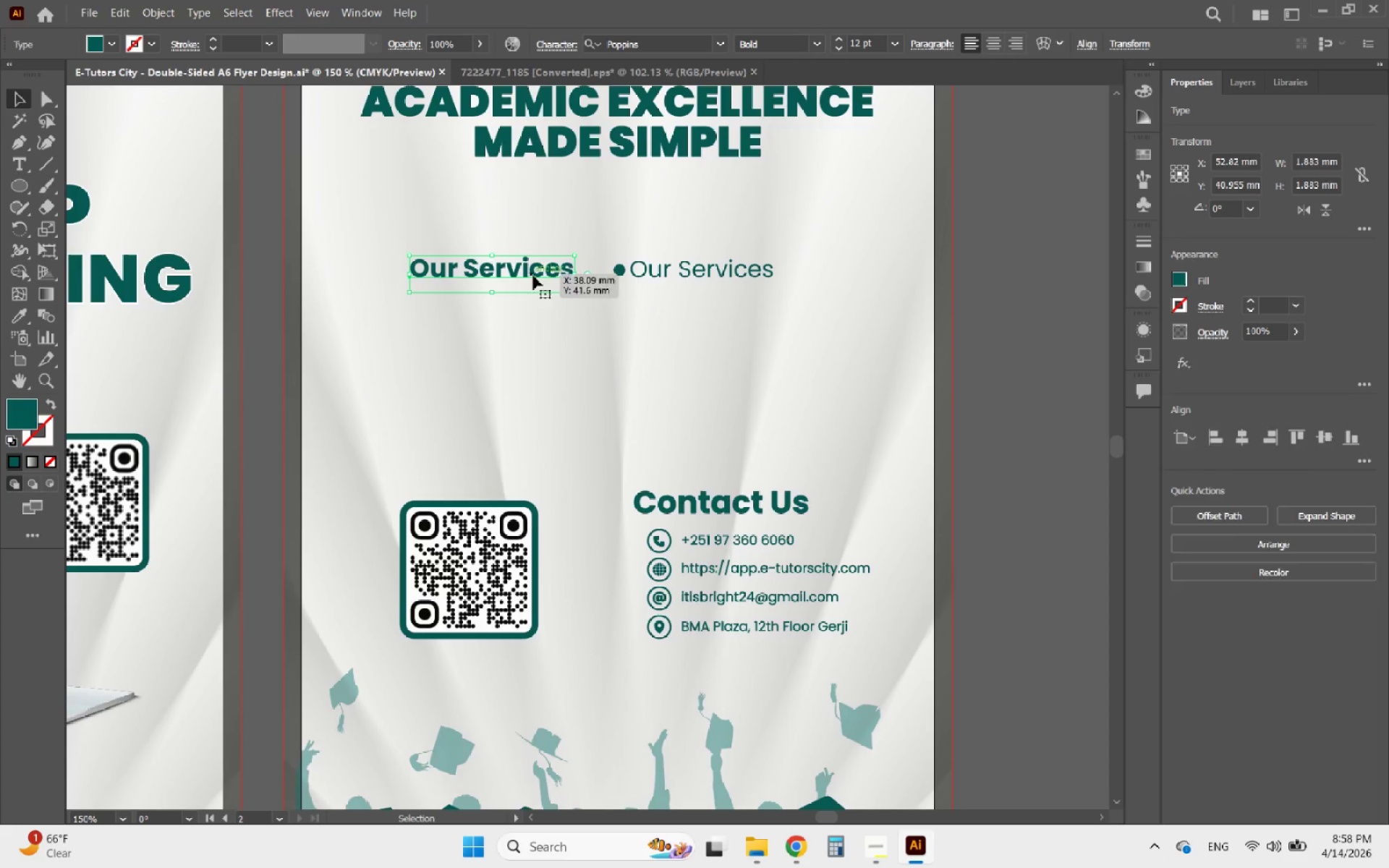 
left_click([530, 276])
 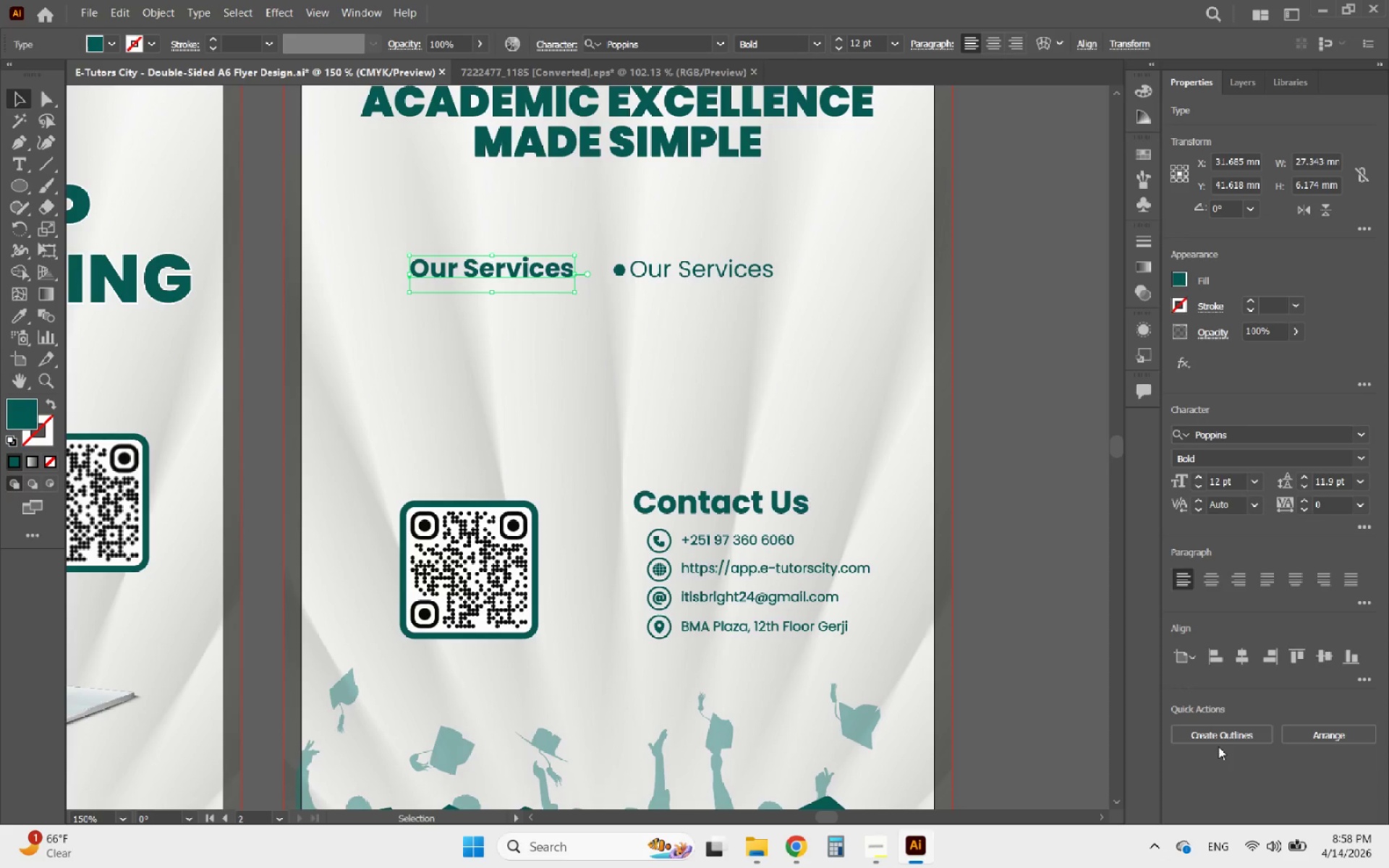 
scroll: coordinate [637, 281], scroll_direction: down, amount: 2.0
 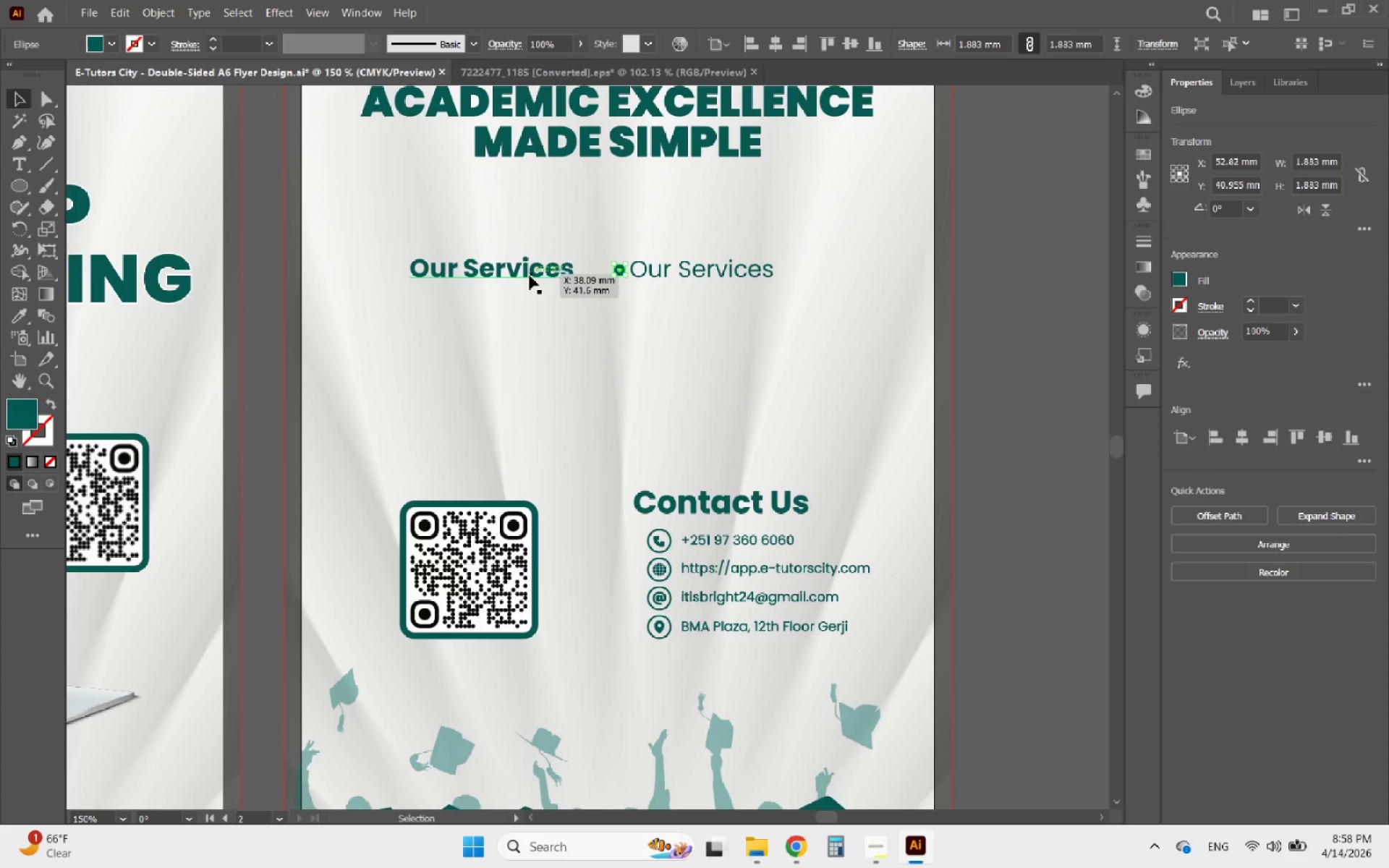 
left_click([1231, 738])
 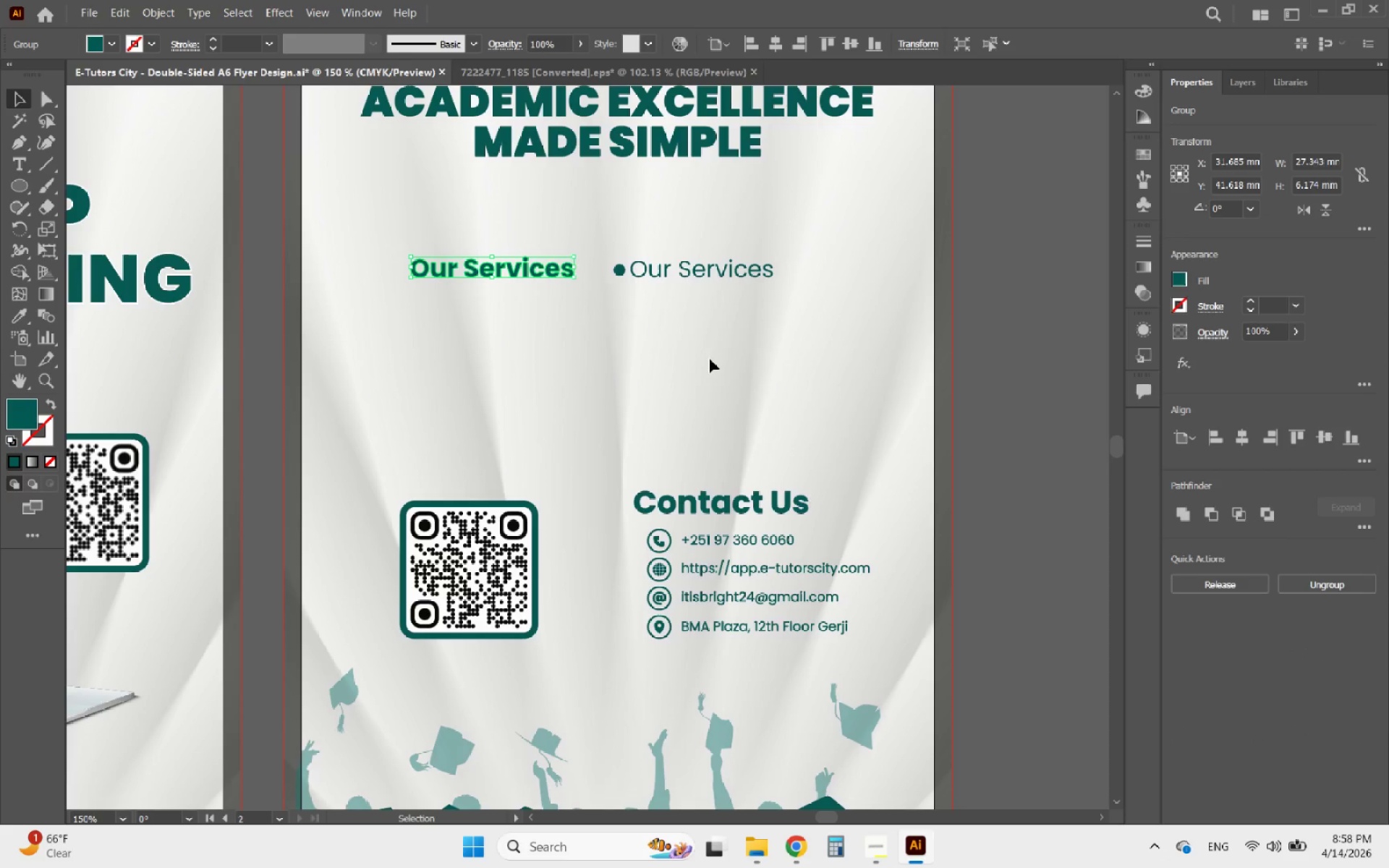 
hold_key(key=AltLeft, duration=0.58)
scroll: coordinate [617, 289], scroll_direction: up, amount: 2.0
 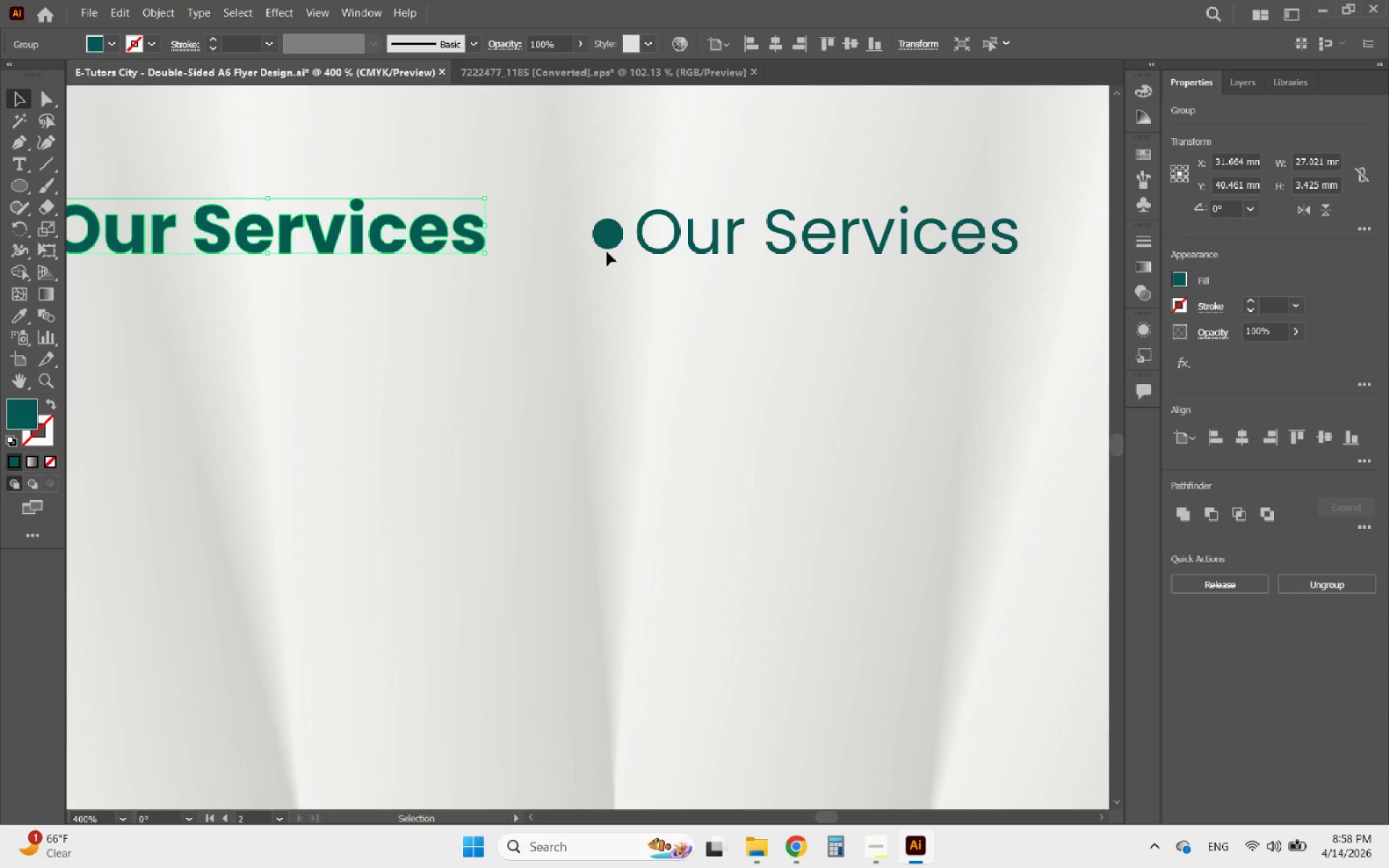 
left_click([604, 243])
 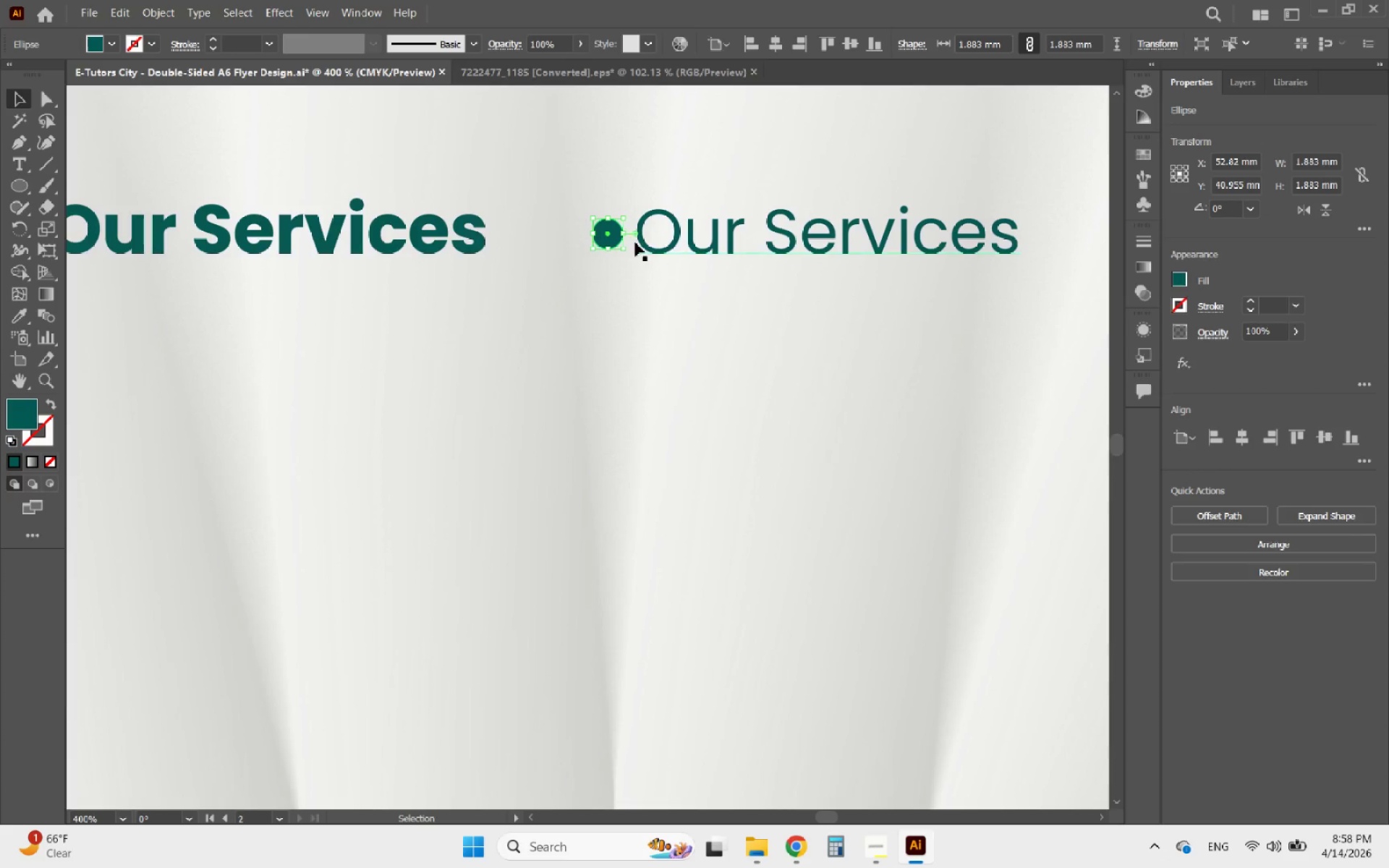 
left_click_drag(start_coordinate=[657, 252], to_coordinate=[683, 254])
 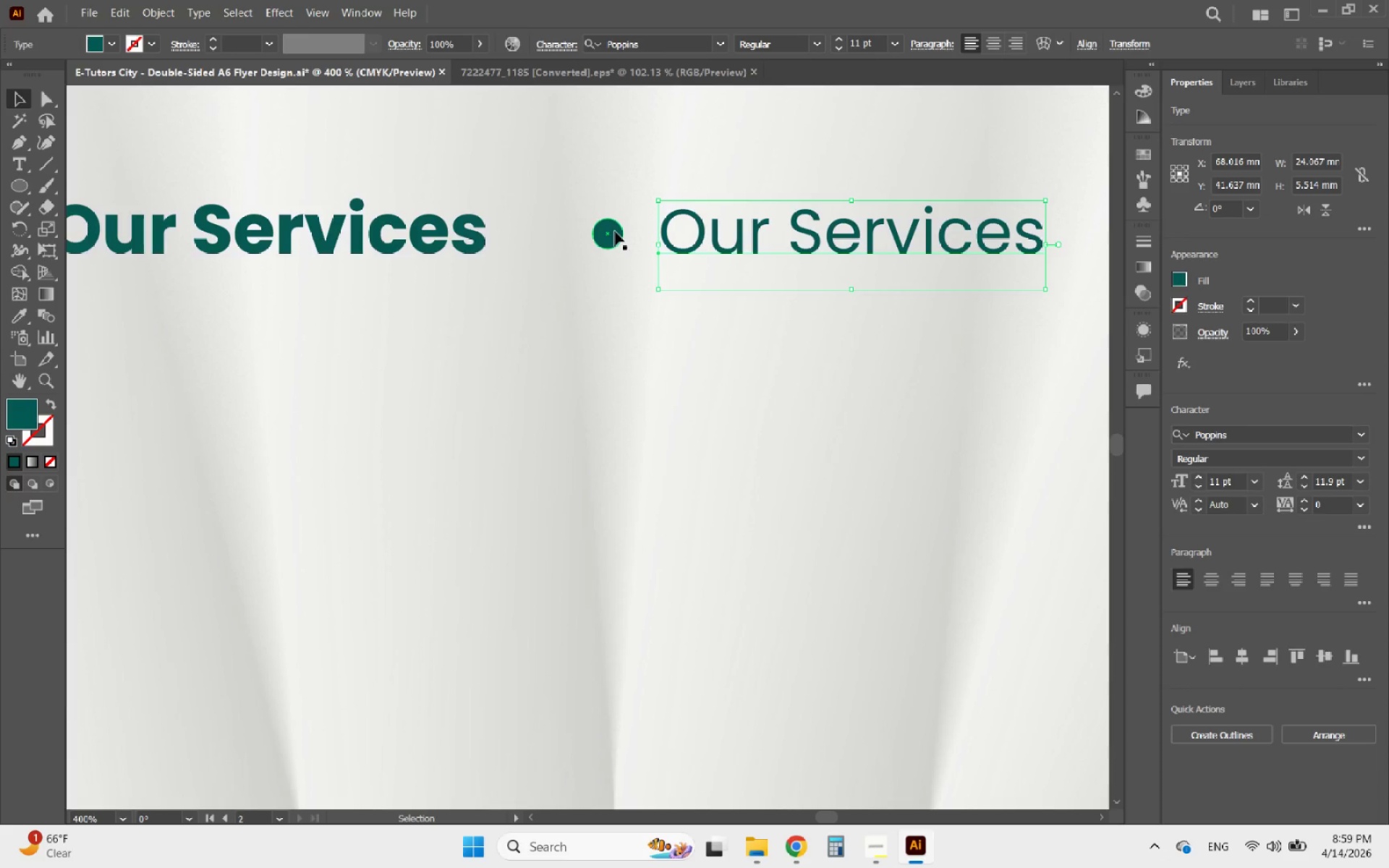 
hold_key(key=ShiftLeft, duration=0.44)
left_click([615, 231])
 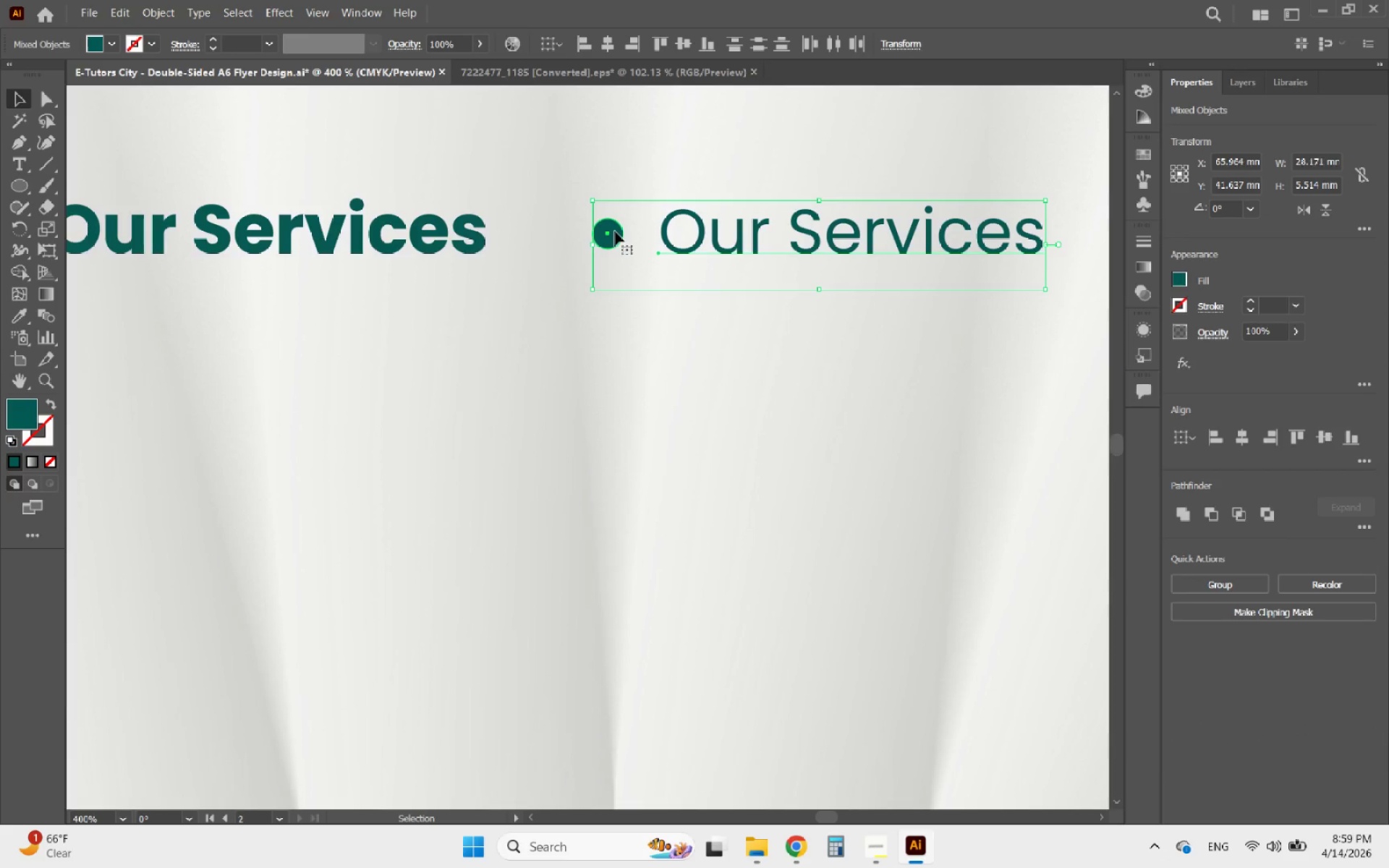 
hold_key(key=AltLeft, duration=4.61)
left_click_drag(start_coordinate=[615, 231], to_coordinate=[630, 322])
 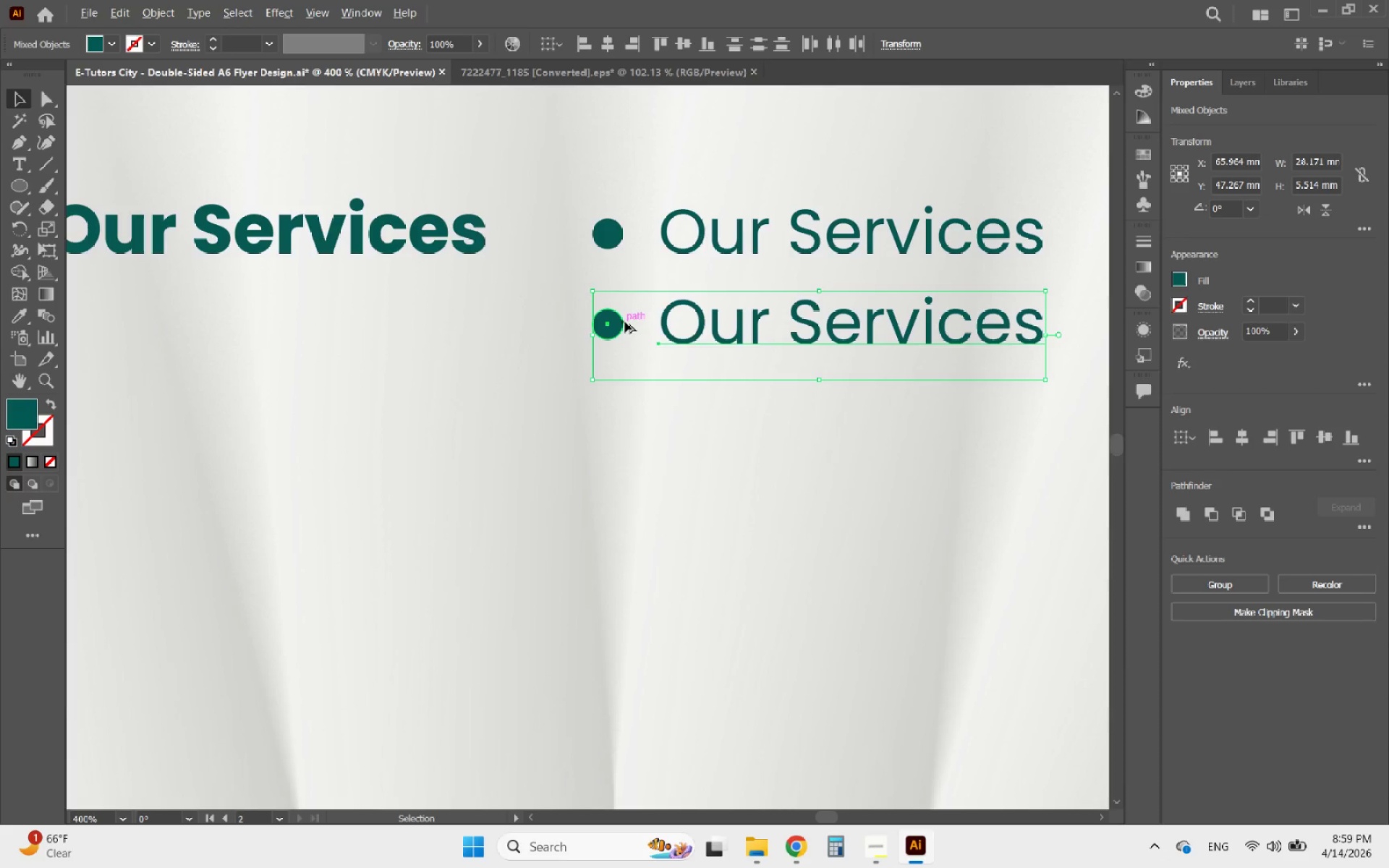 
hold_key(key=ShiftLeft, duration=4.11)
 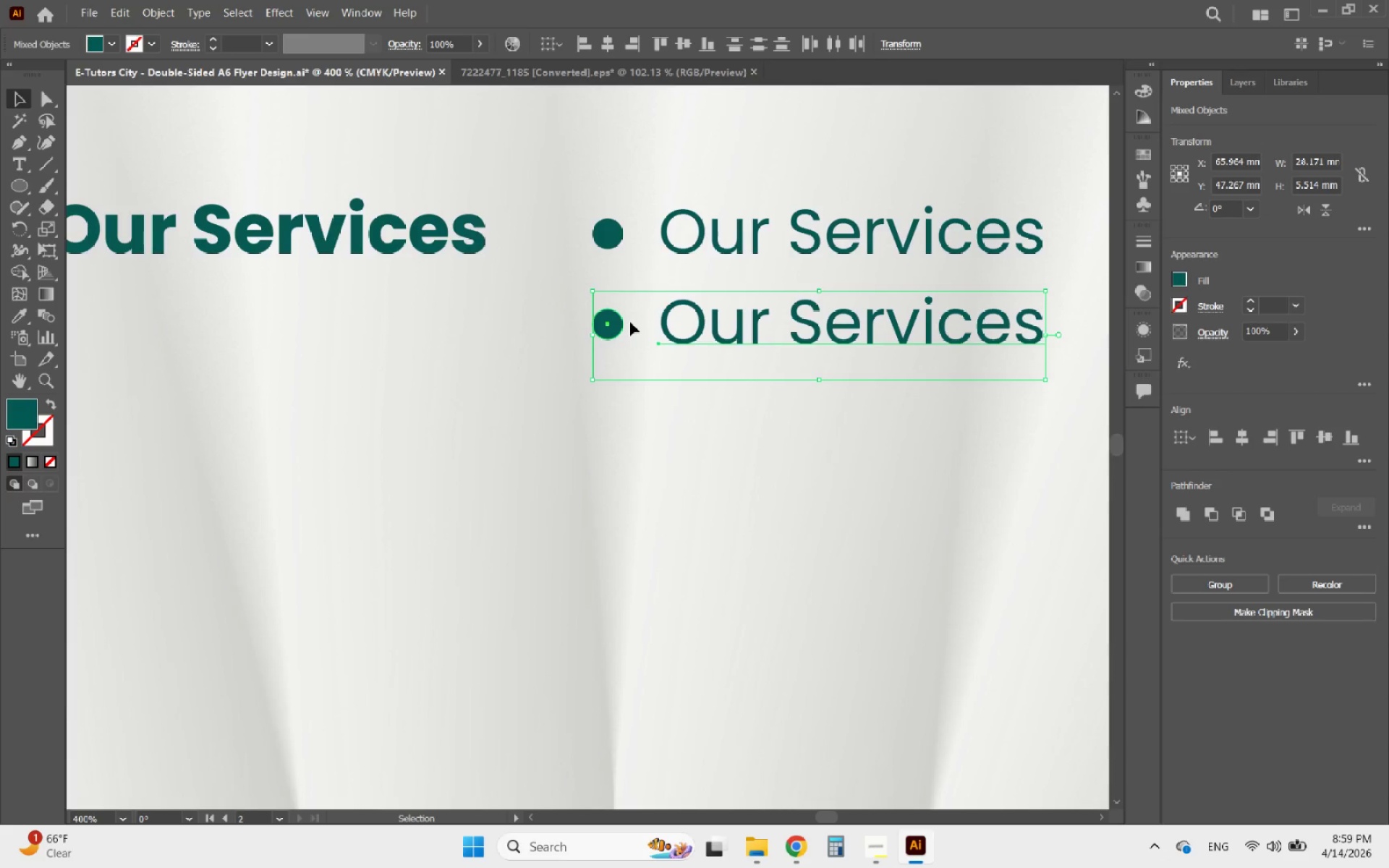 
hold_key(key=AltLeft, duration=1.31)
hold_key(key=ShiftLeft, duration=0.66)
left_click_drag(start_coordinate=[616, 323], to_coordinate=[616, 454])
 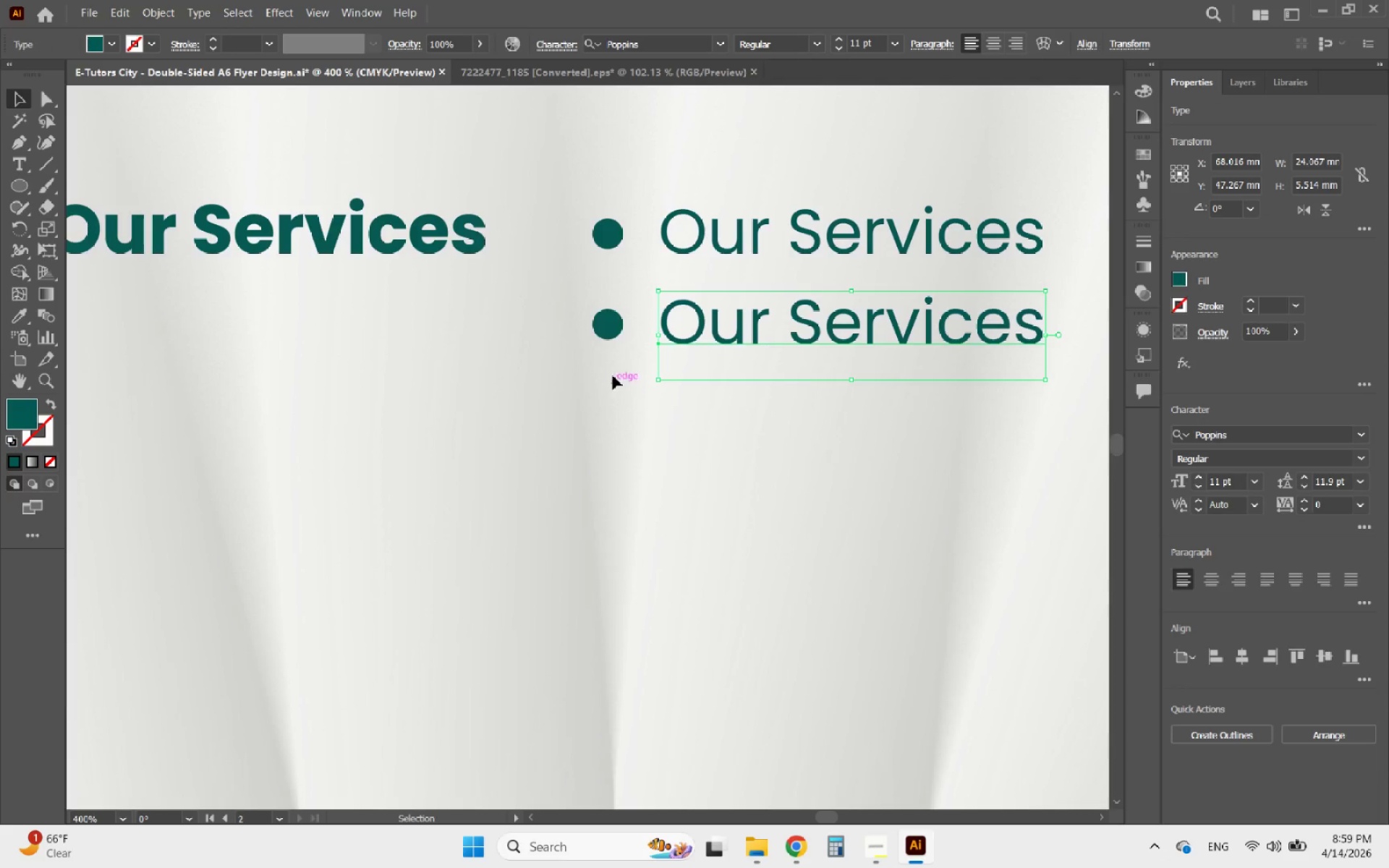 
hold_key(key=ShiftLeft, duration=0.47)
left_click([609, 328])
 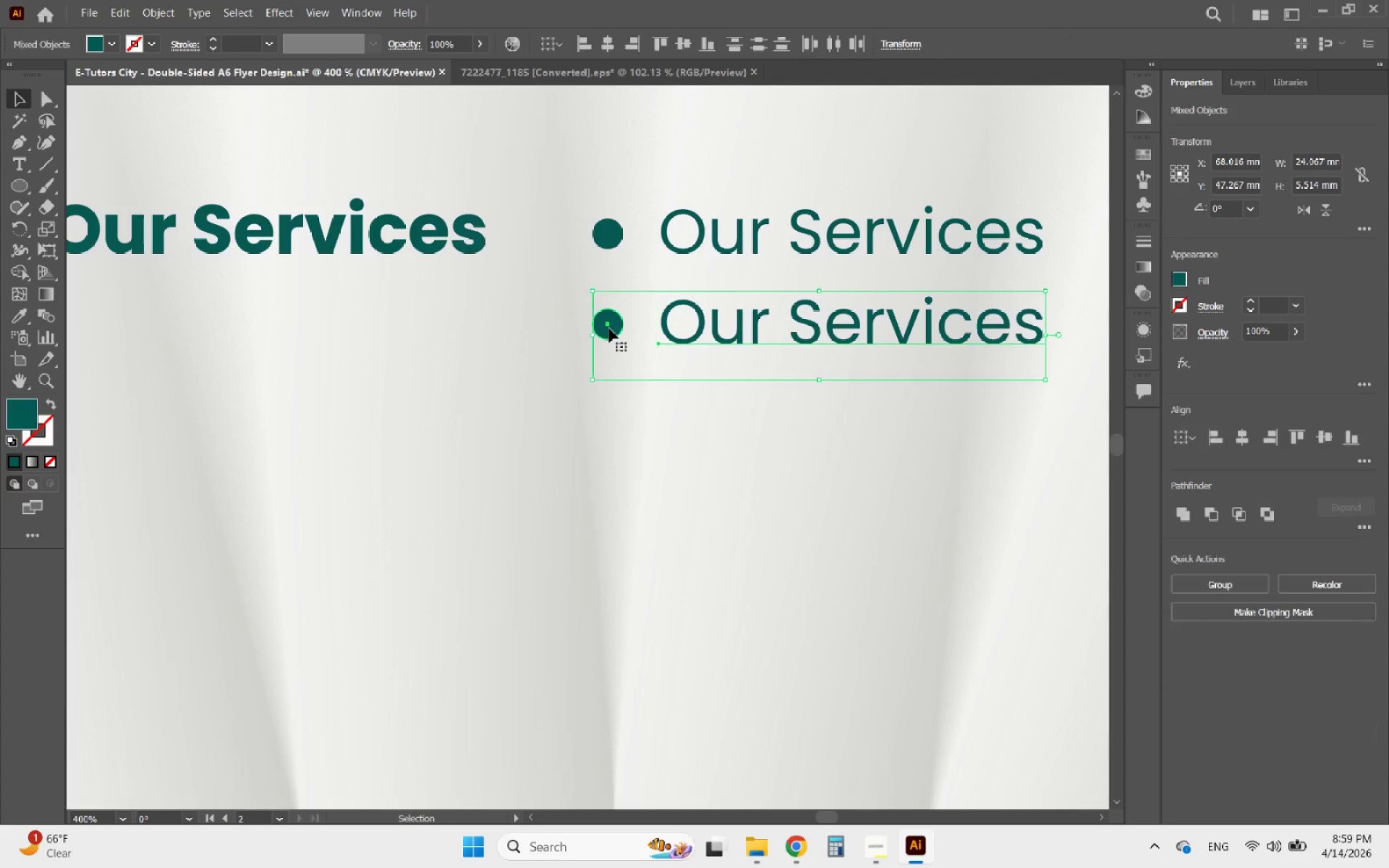 
hold_key(key=AltLeft, duration=3.16)
left_click_drag(start_coordinate=[613, 327], to_coordinate=[616, 419])
 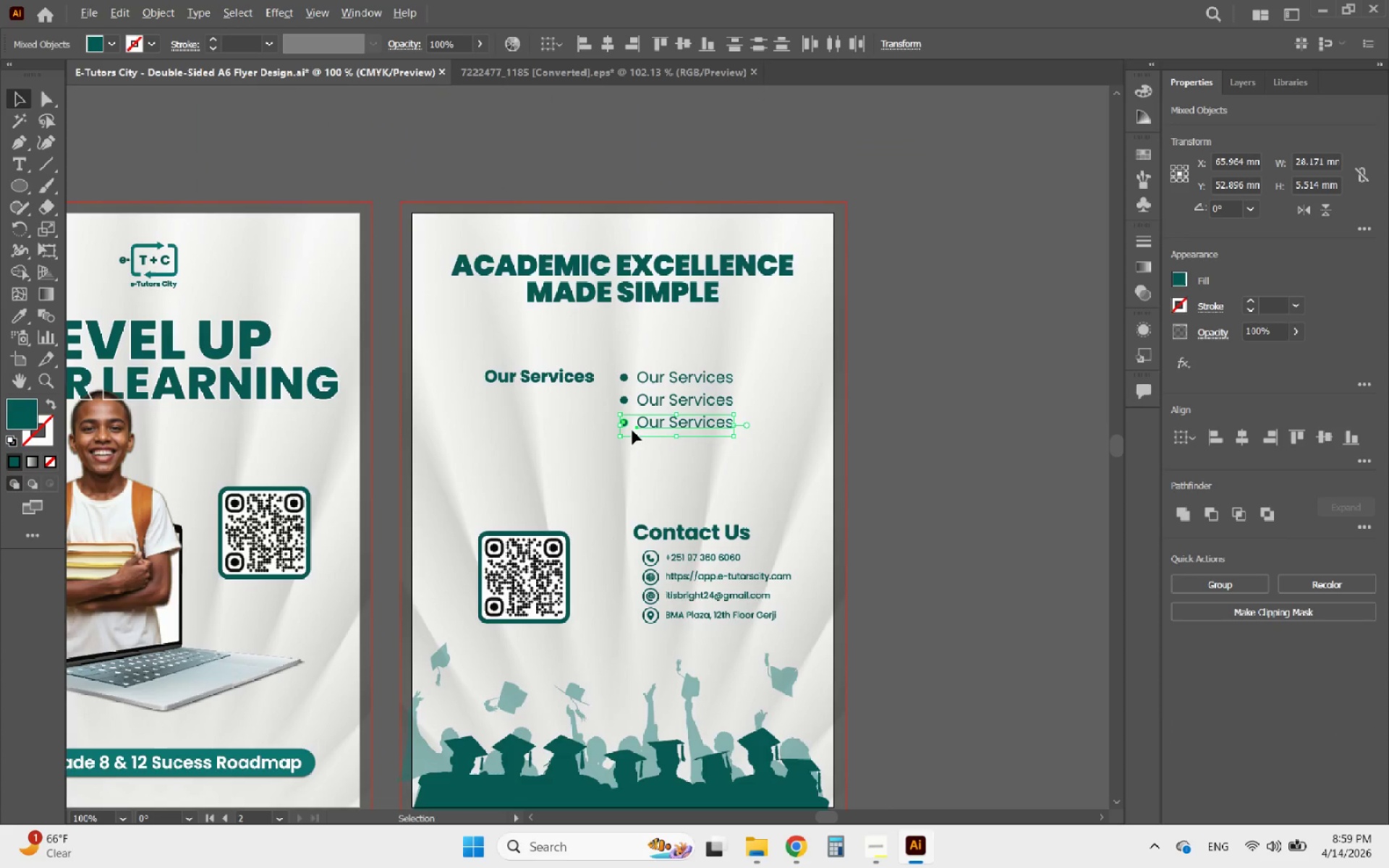 
hold_key(key=ShiftLeft, duration=2.48)
 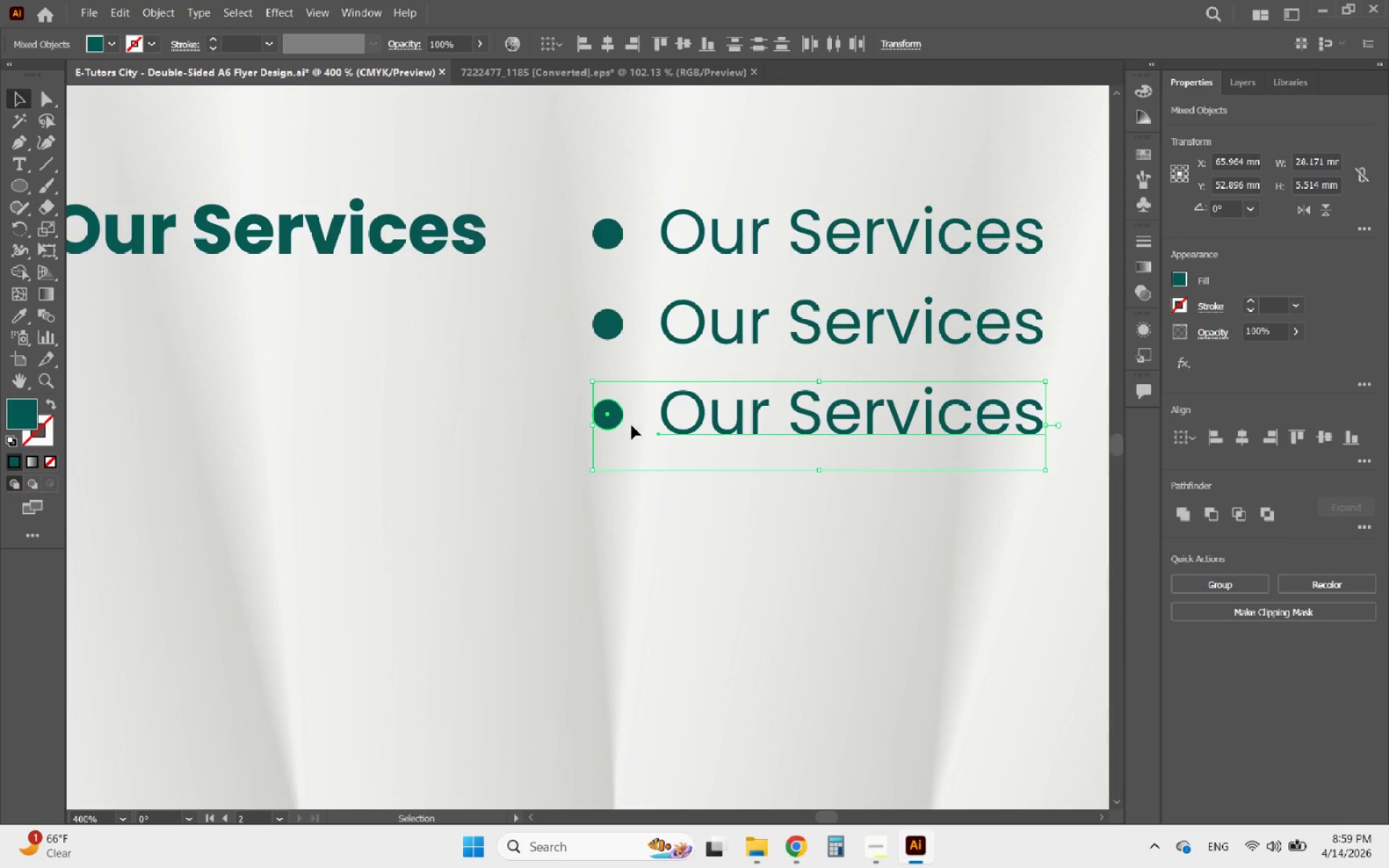 
hold_key(key=AltLeft, duration=0.47)
scroll: coordinate [632, 425], scroll_direction: down, amount: 3.0
 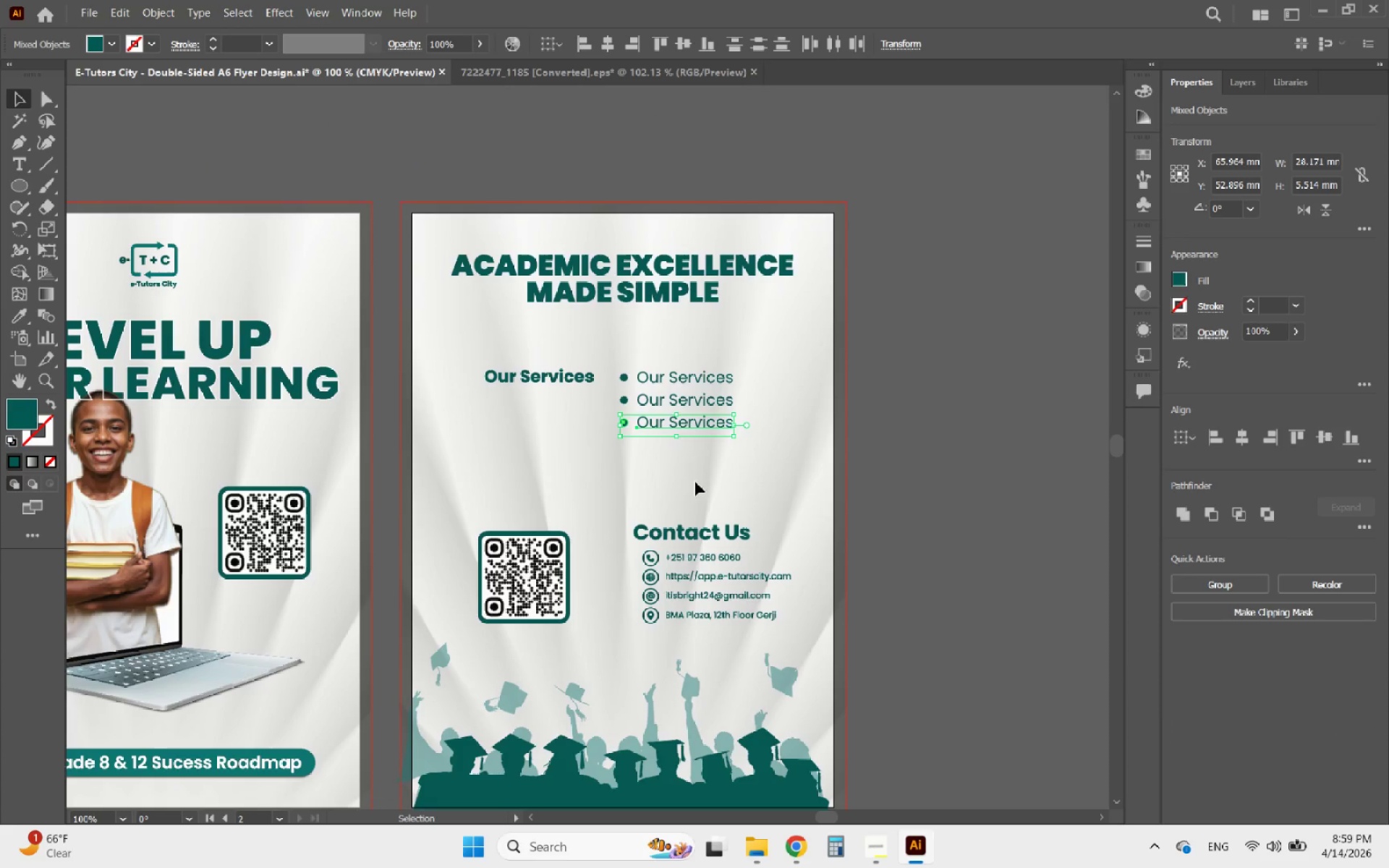 
left_click([686, 472])
 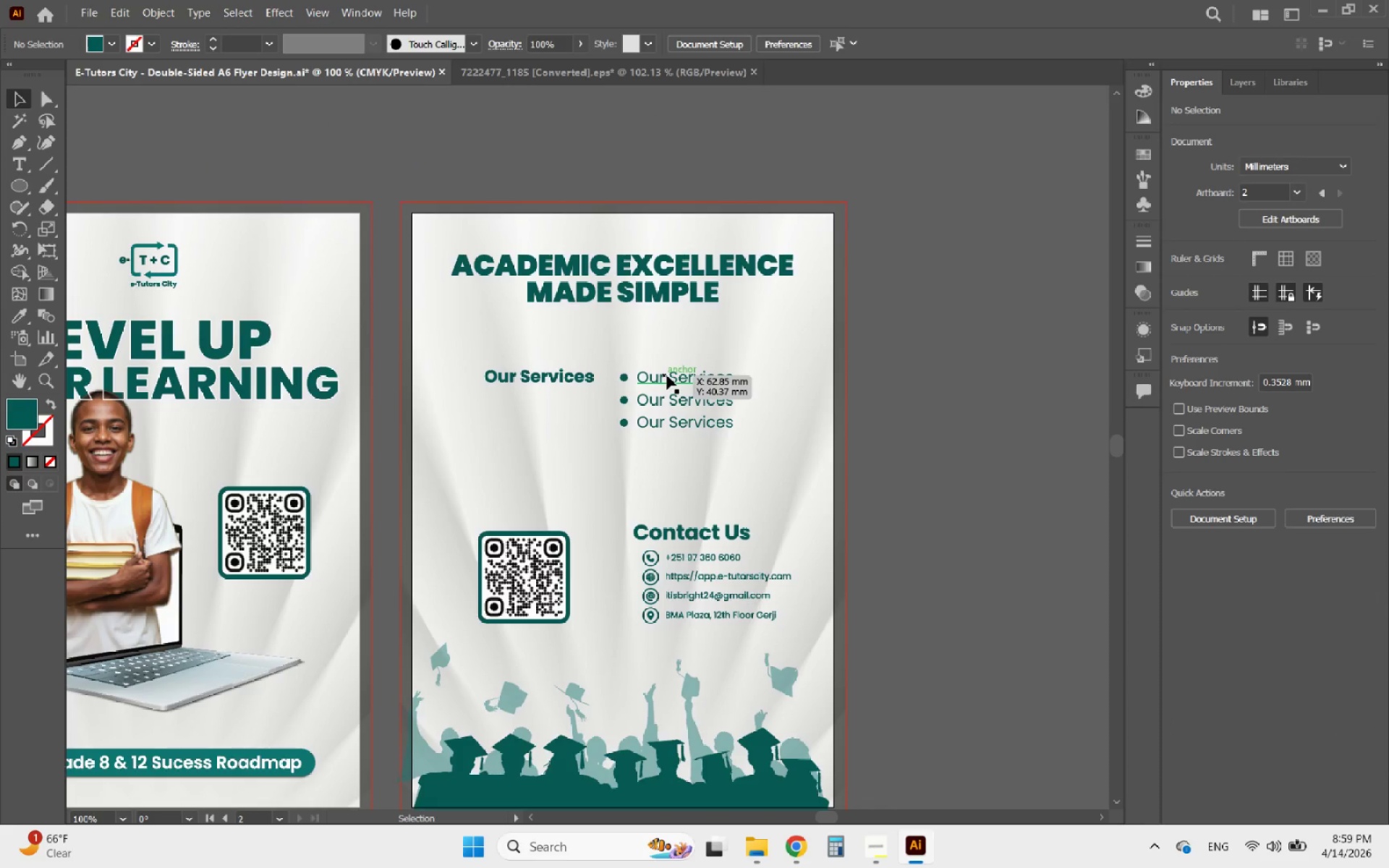 
left_click([667, 375])
 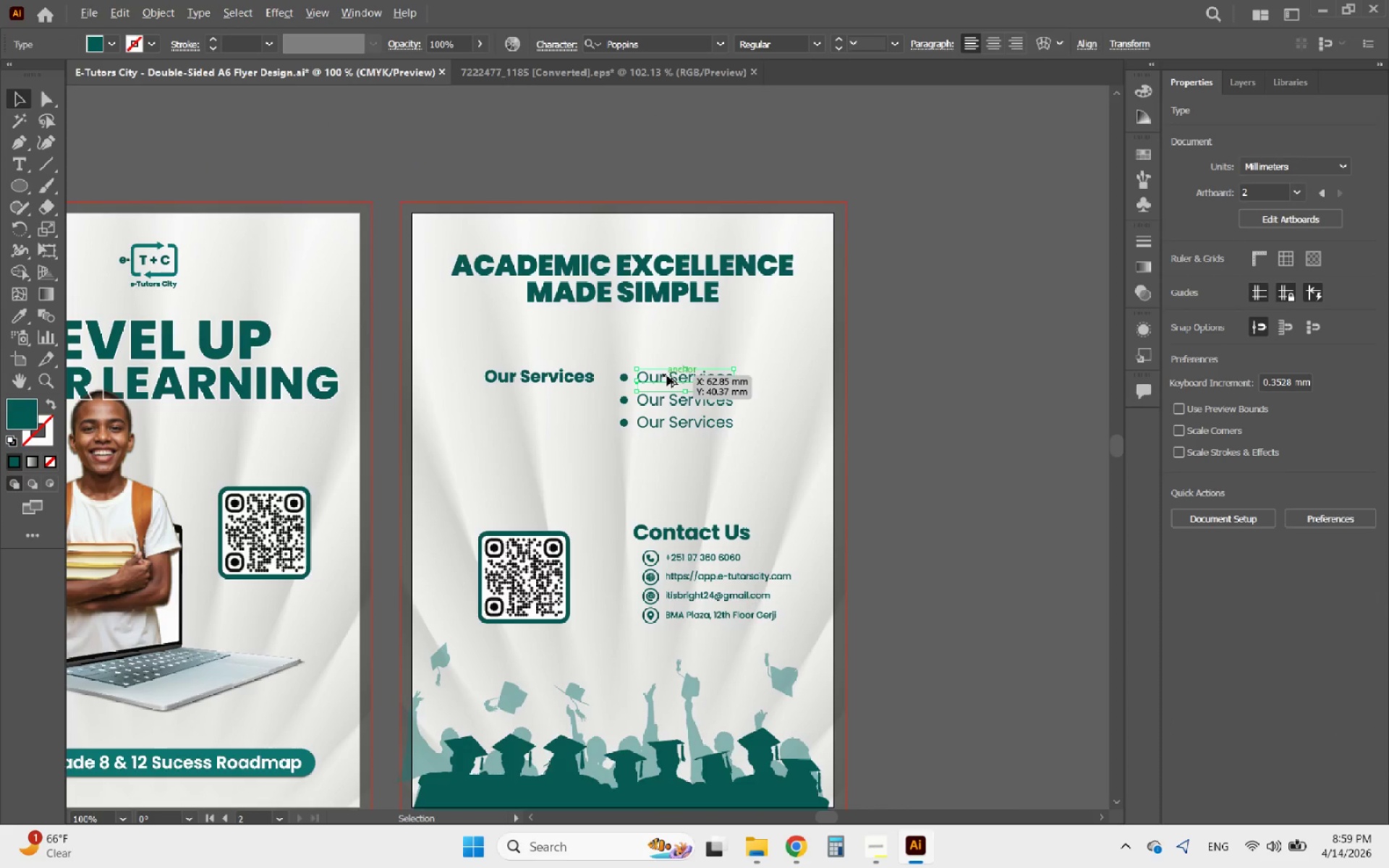 
key(Alt+AltLeft)
 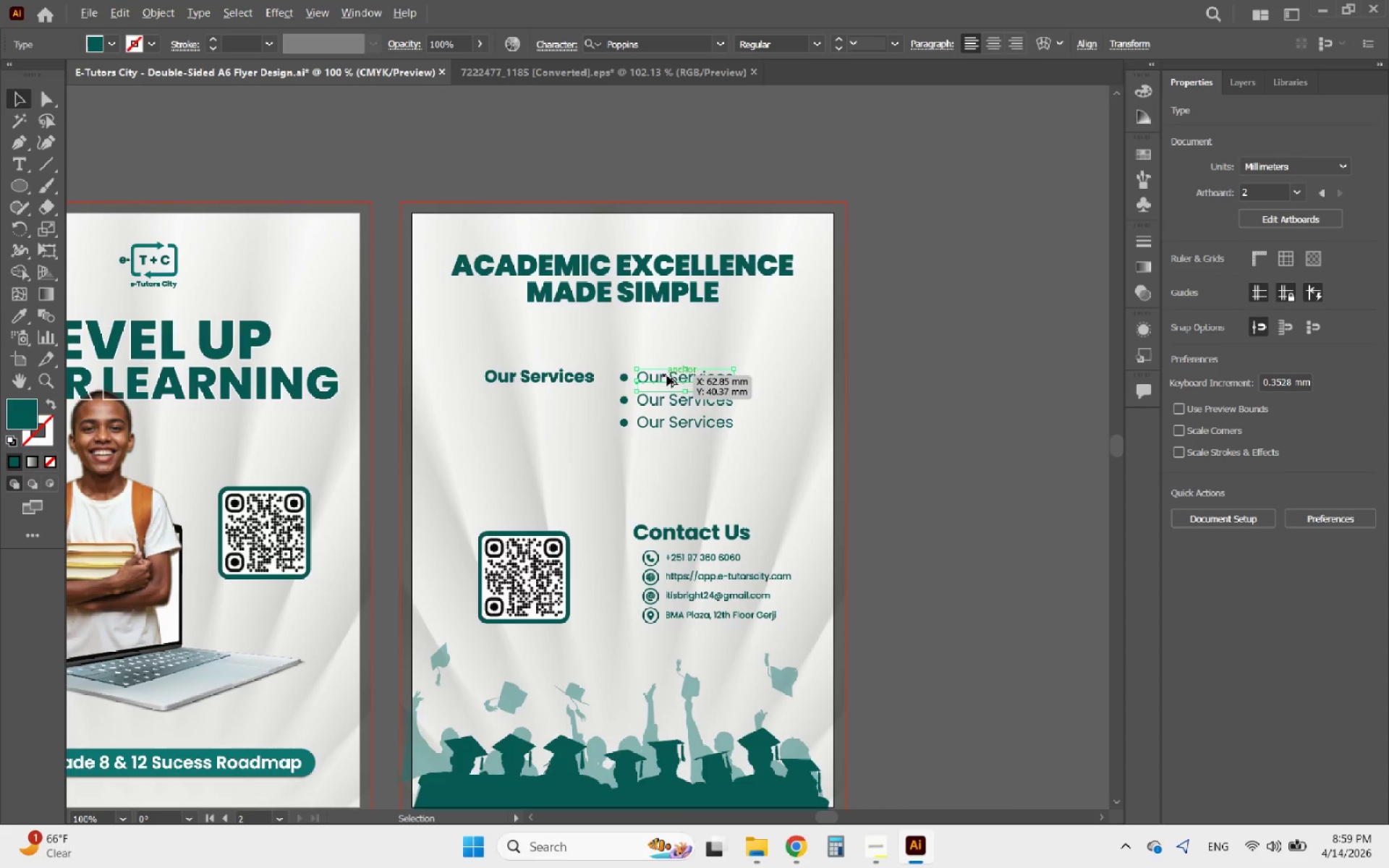 
double_click([667, 375])
 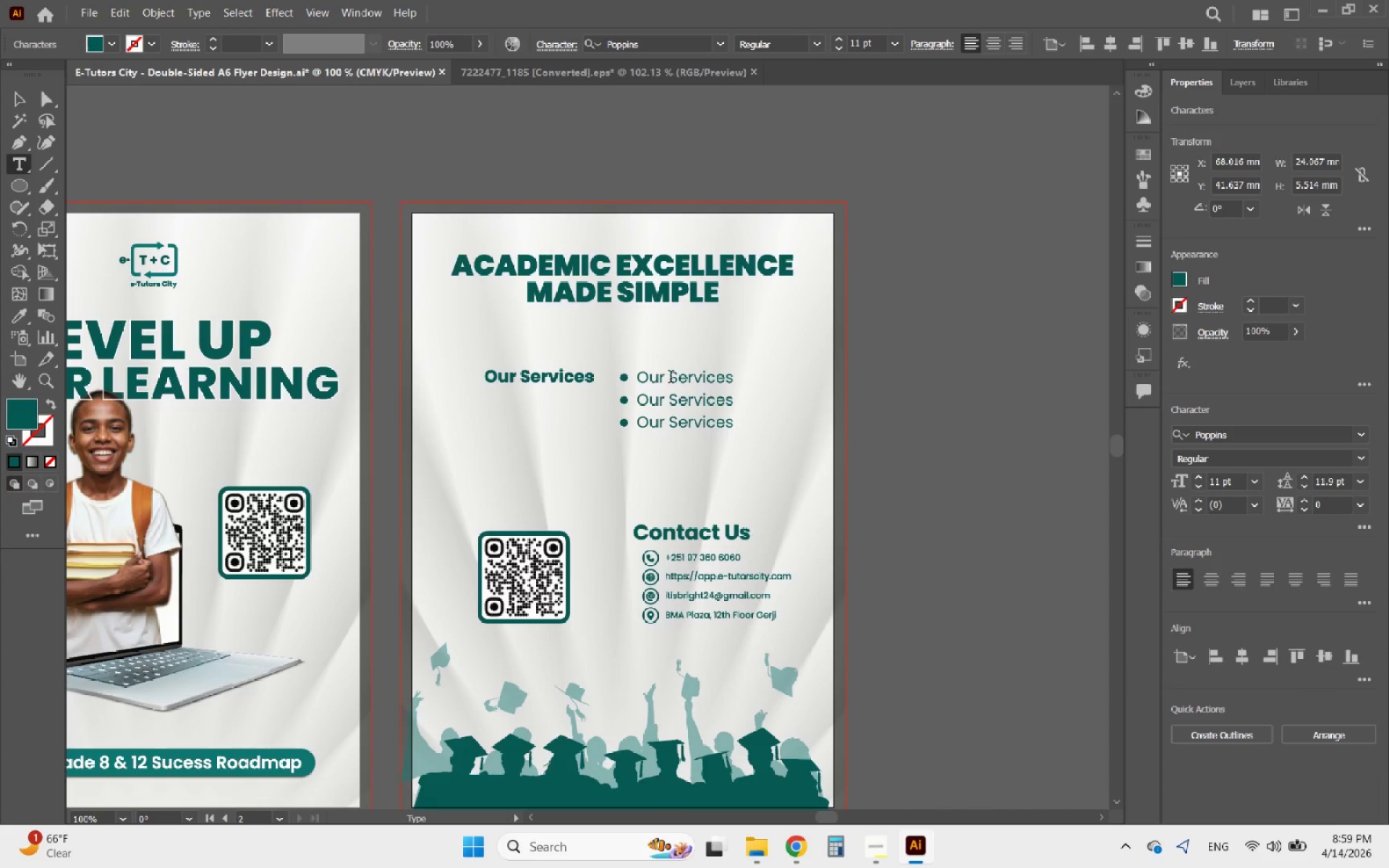 
hold_key(key=AltLeft, duration=0.39)
scroll: coordinate [673, 382], scroll_direction: up, amount: 1.0
 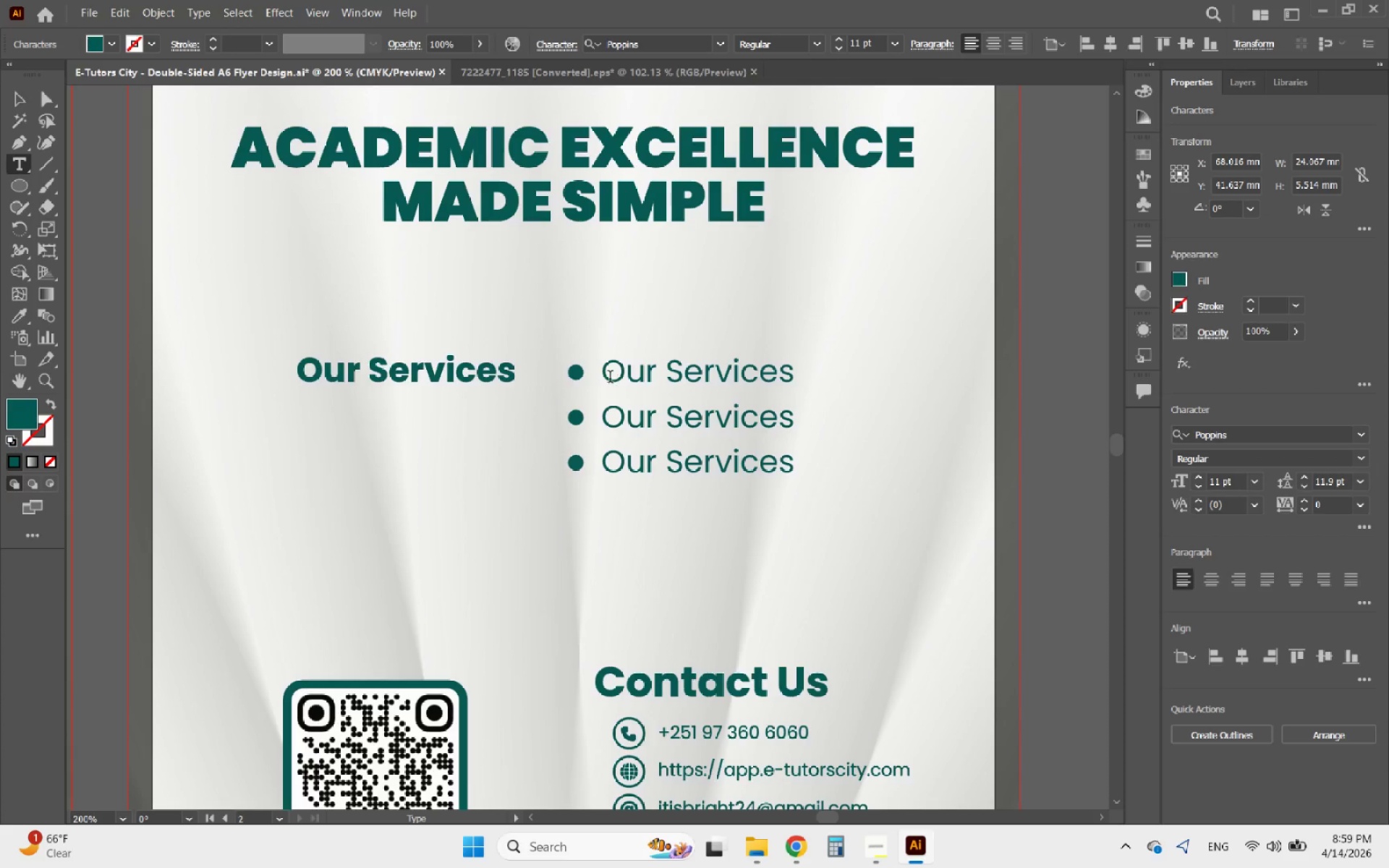 
left_click_drag(start_coordinate=[610, 378], to_coordinate=[852, 417])
 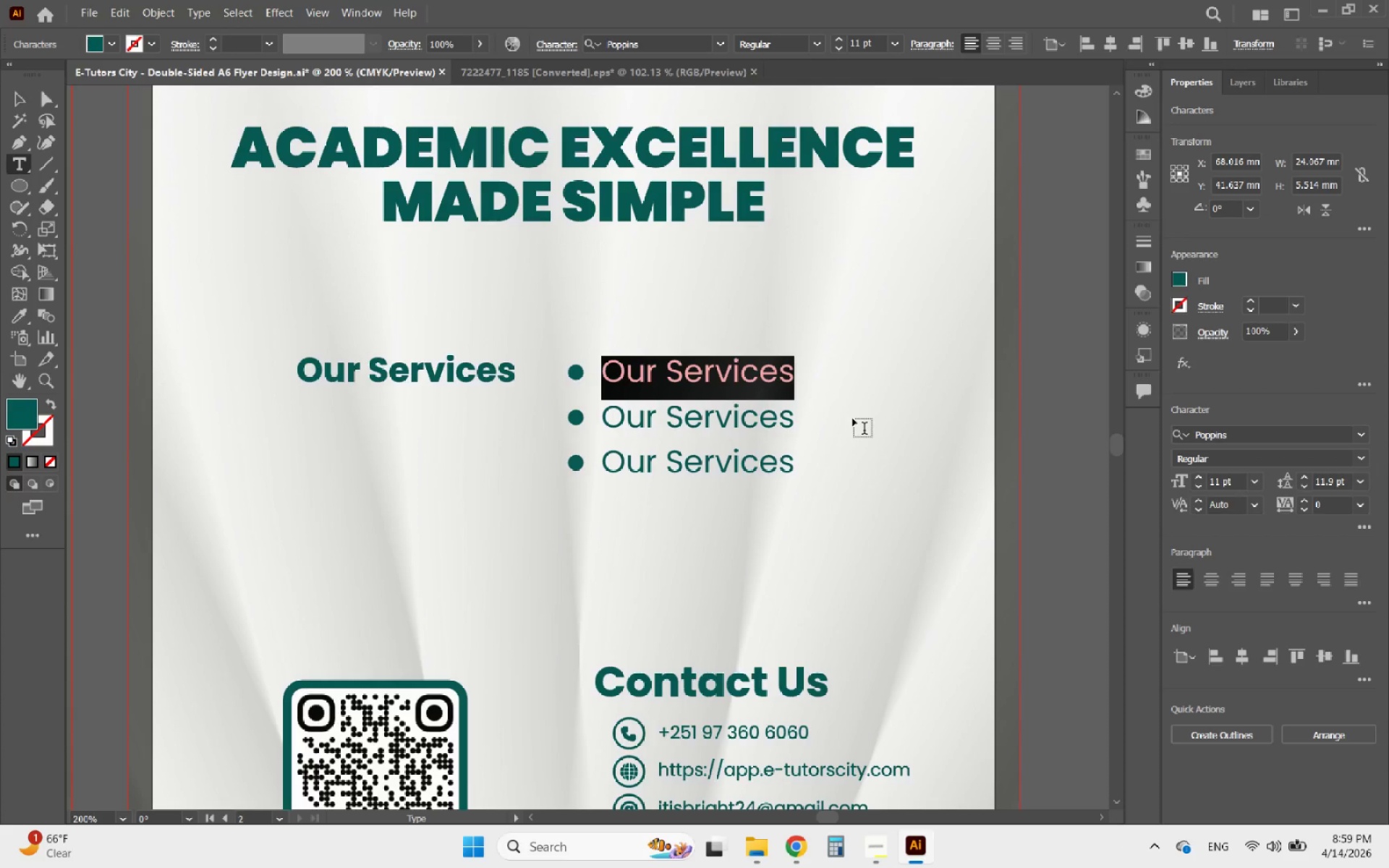 
type(Interactive Video K)
key(Backspace)
type(Leas)
key(Backspace)
key(Backspace)
type(so)
key(Backspace)
type(sons)
 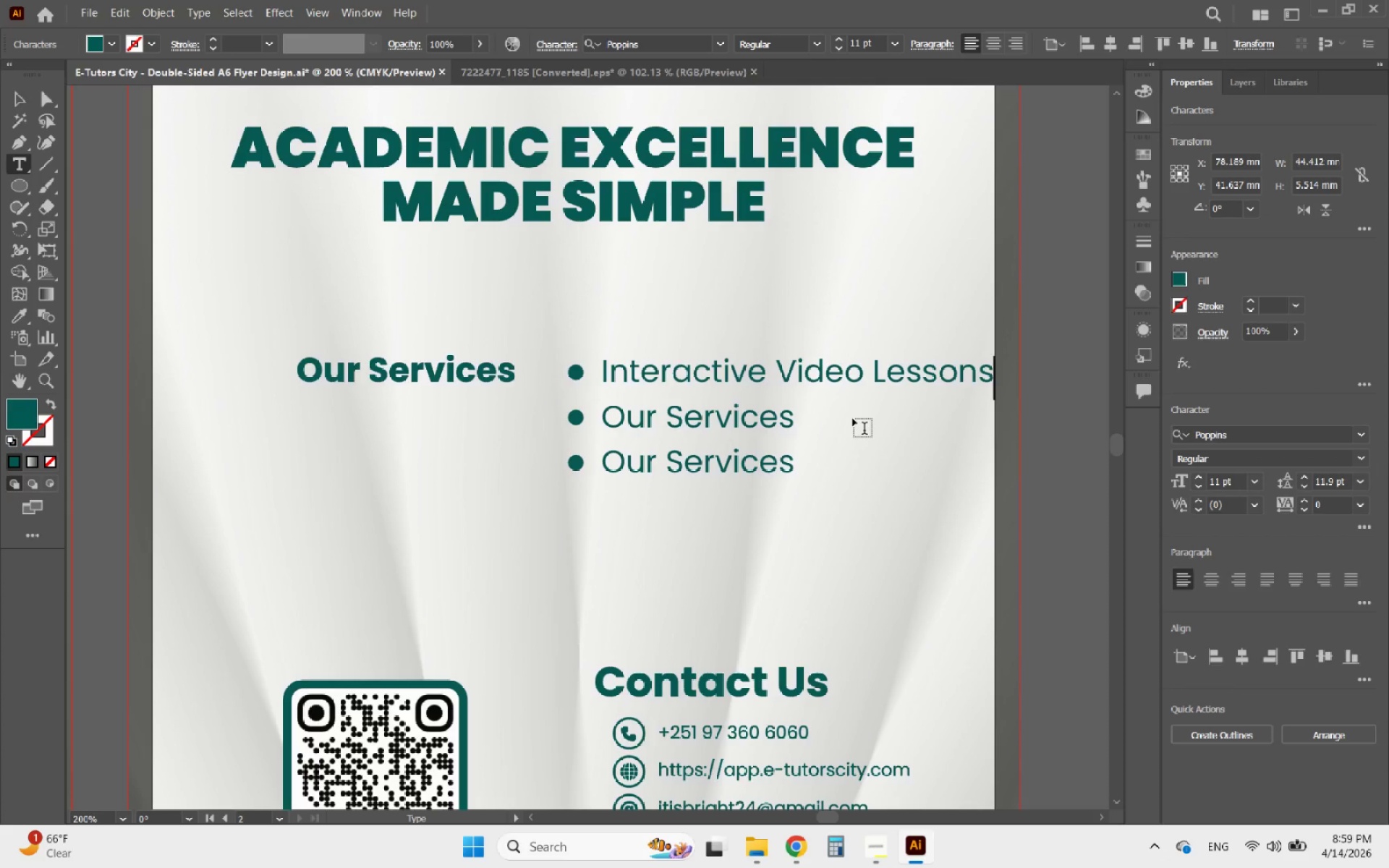 
left_click_drag(start_coordinate=[605, 420], to_coordinate=[824, 427])
 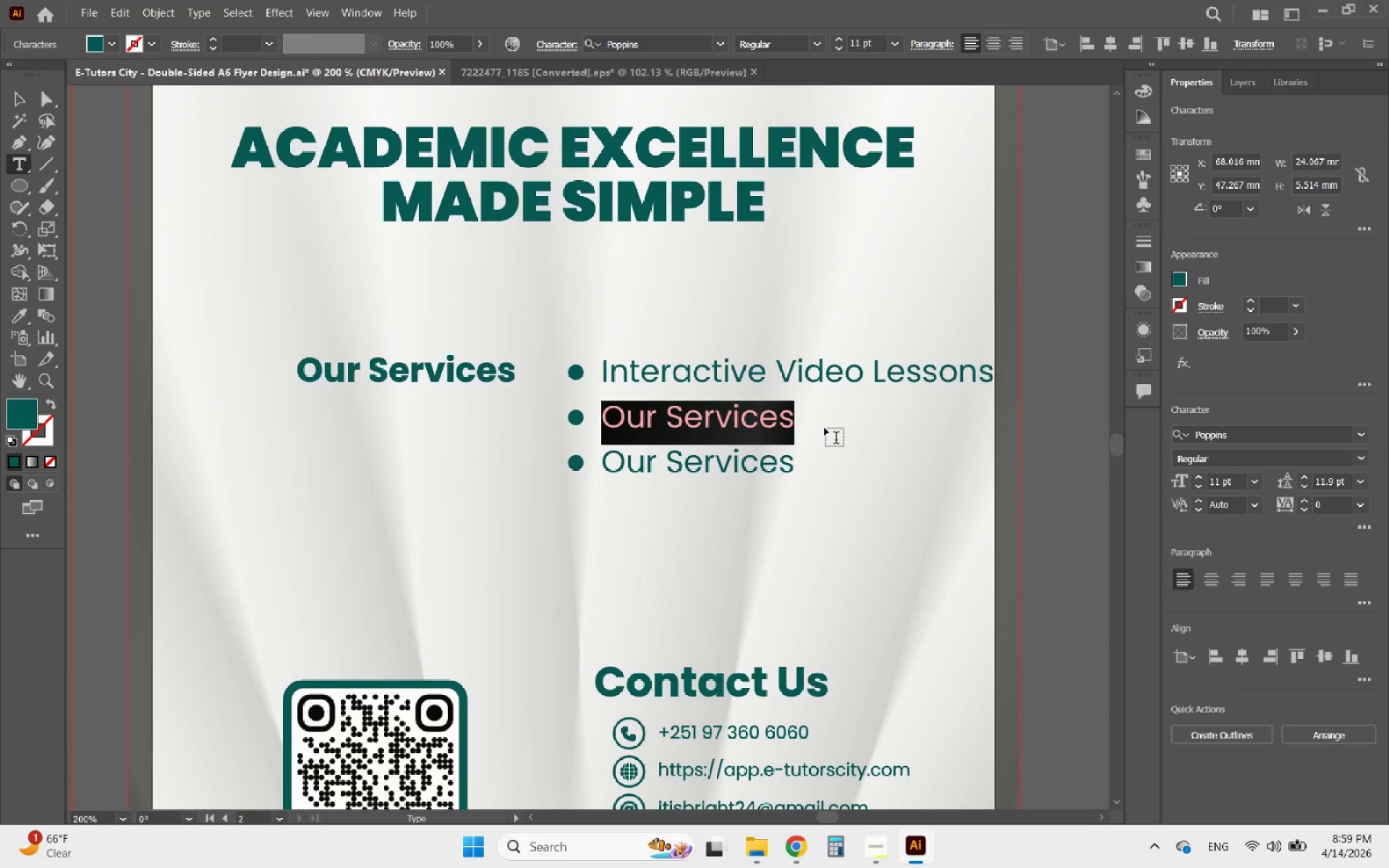 
type(Practiv)
key(Backspace)
type(ce Exams & Mock Testa)
key(Backspace)
type(s)
 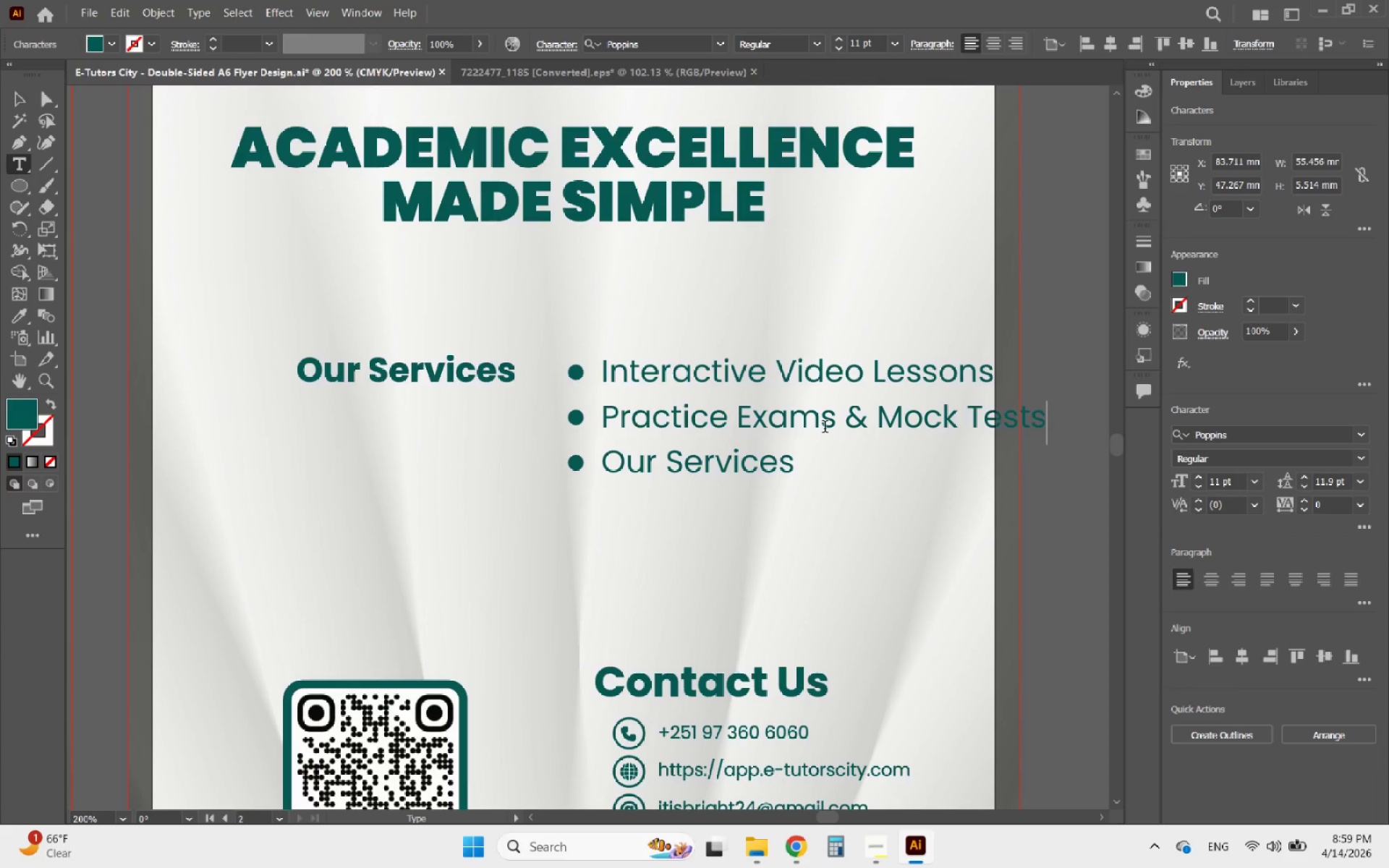 
wait(6.48)
 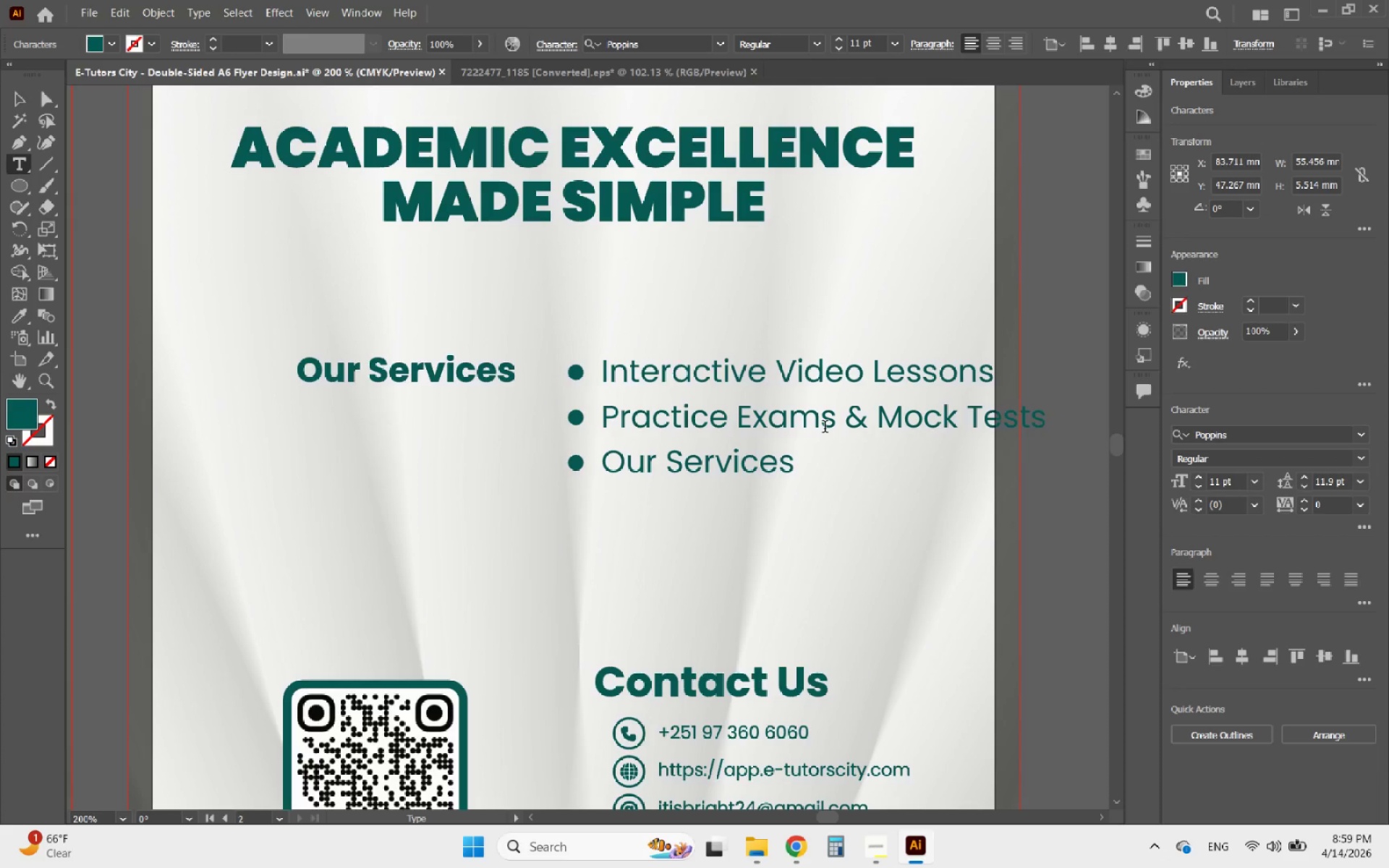 
left_click_drag(start_coordinate=[607, 454], to_coordinate=[810, 463])
 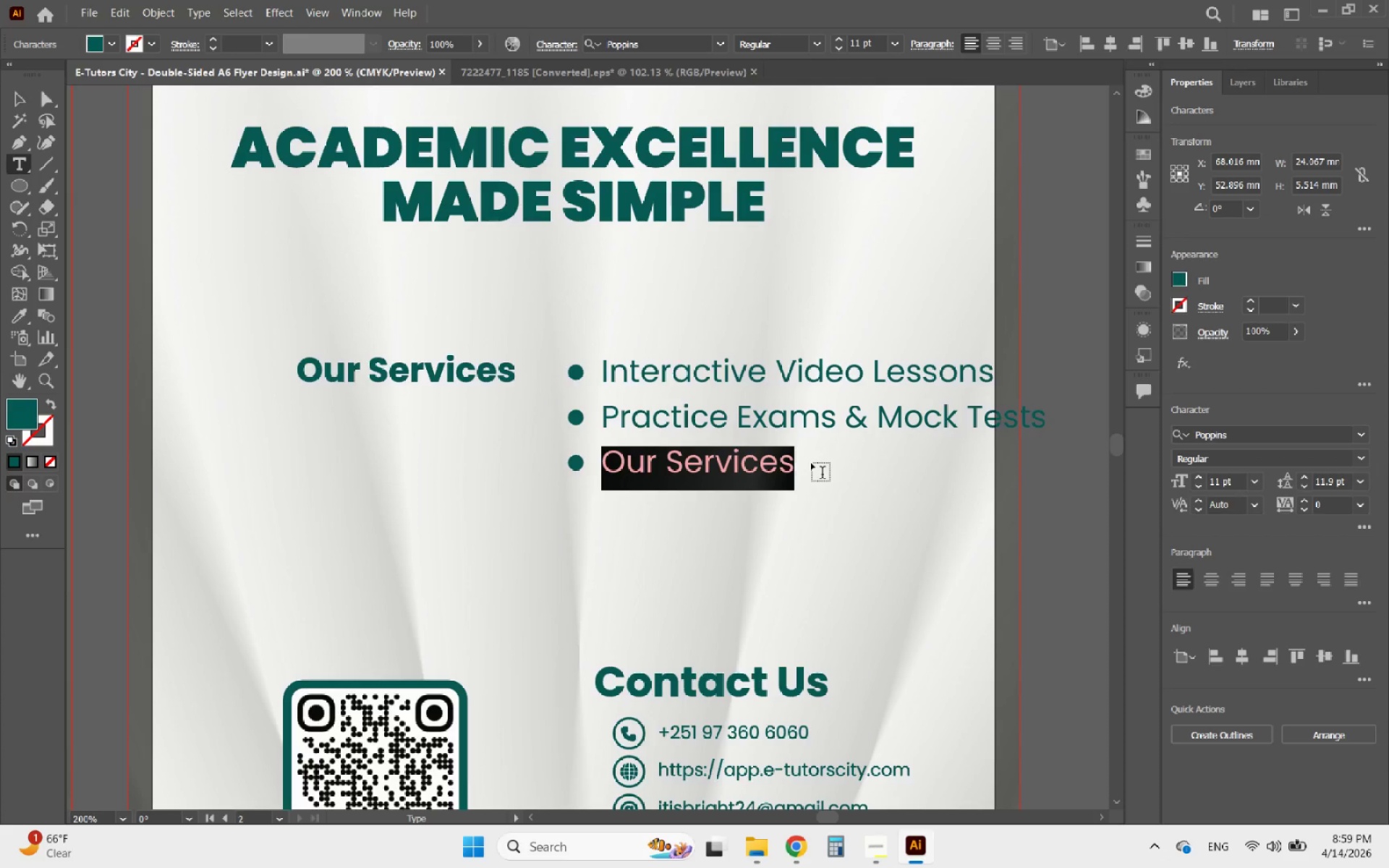 
type(Personalized Progress Tracking)
 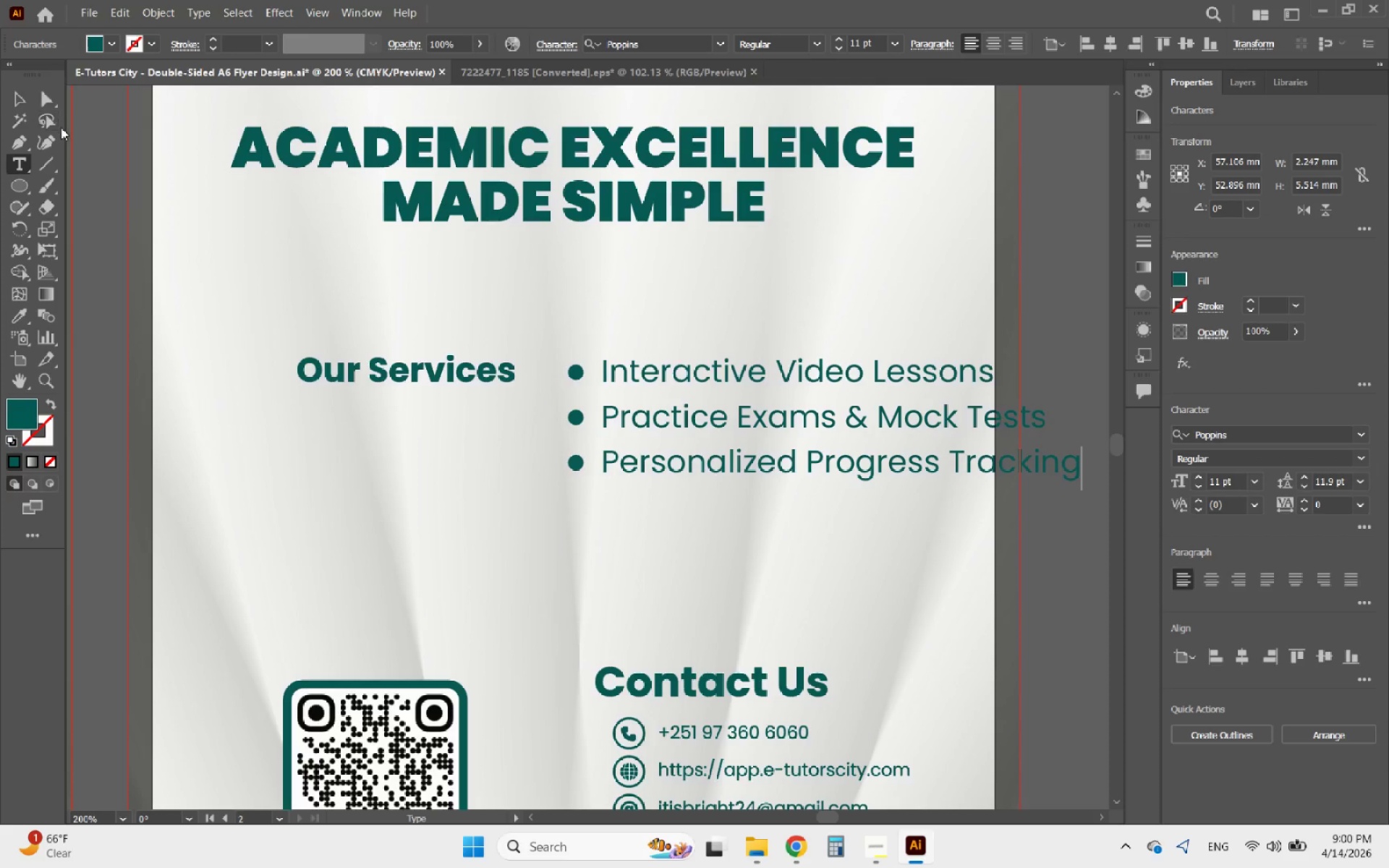 
left_click([26, 94])
 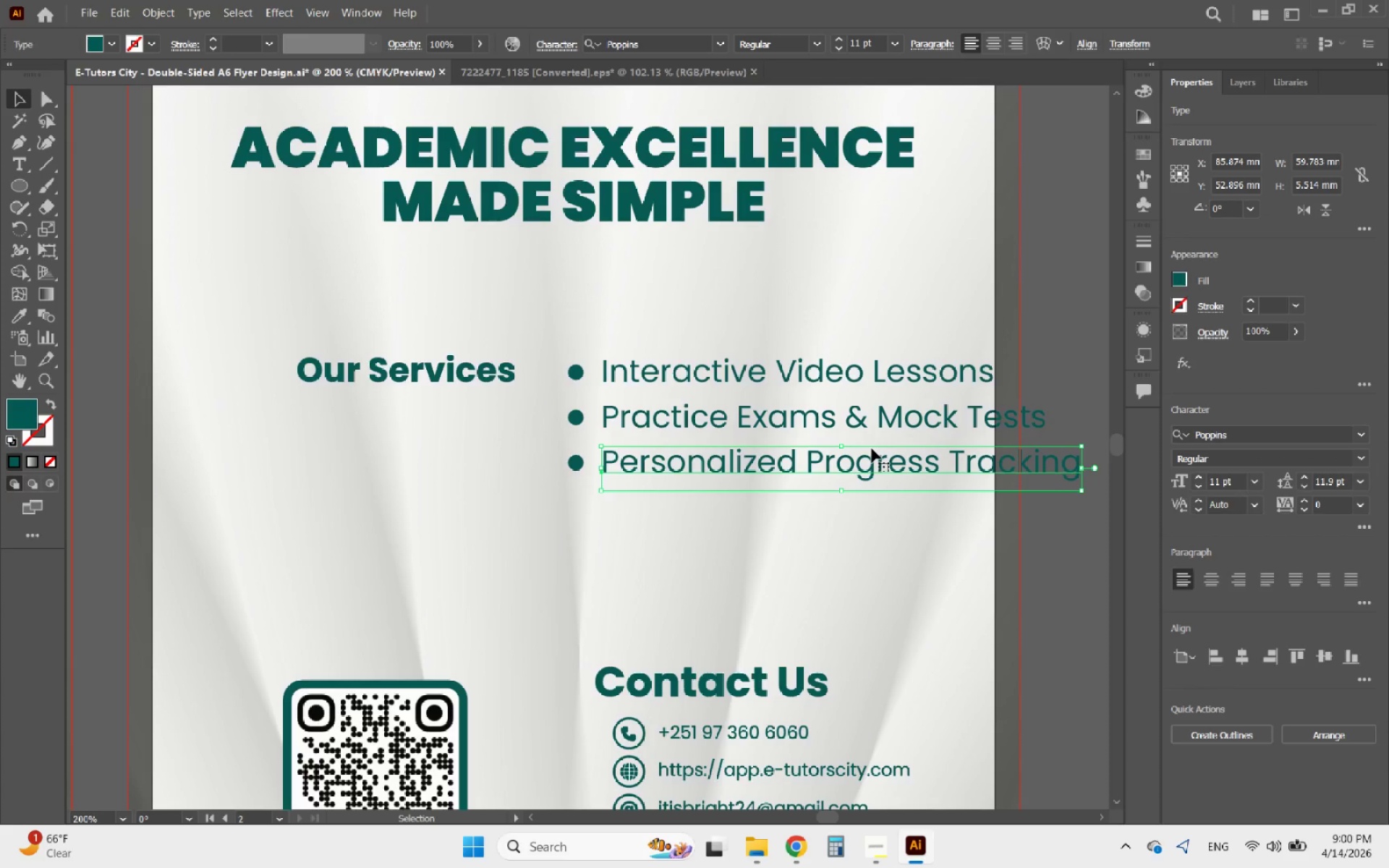 
hold_key(key=AltLeft, duration=1.38)
scroll: coordinate [855, 459], scroll_direction: down, amount: 3.0
 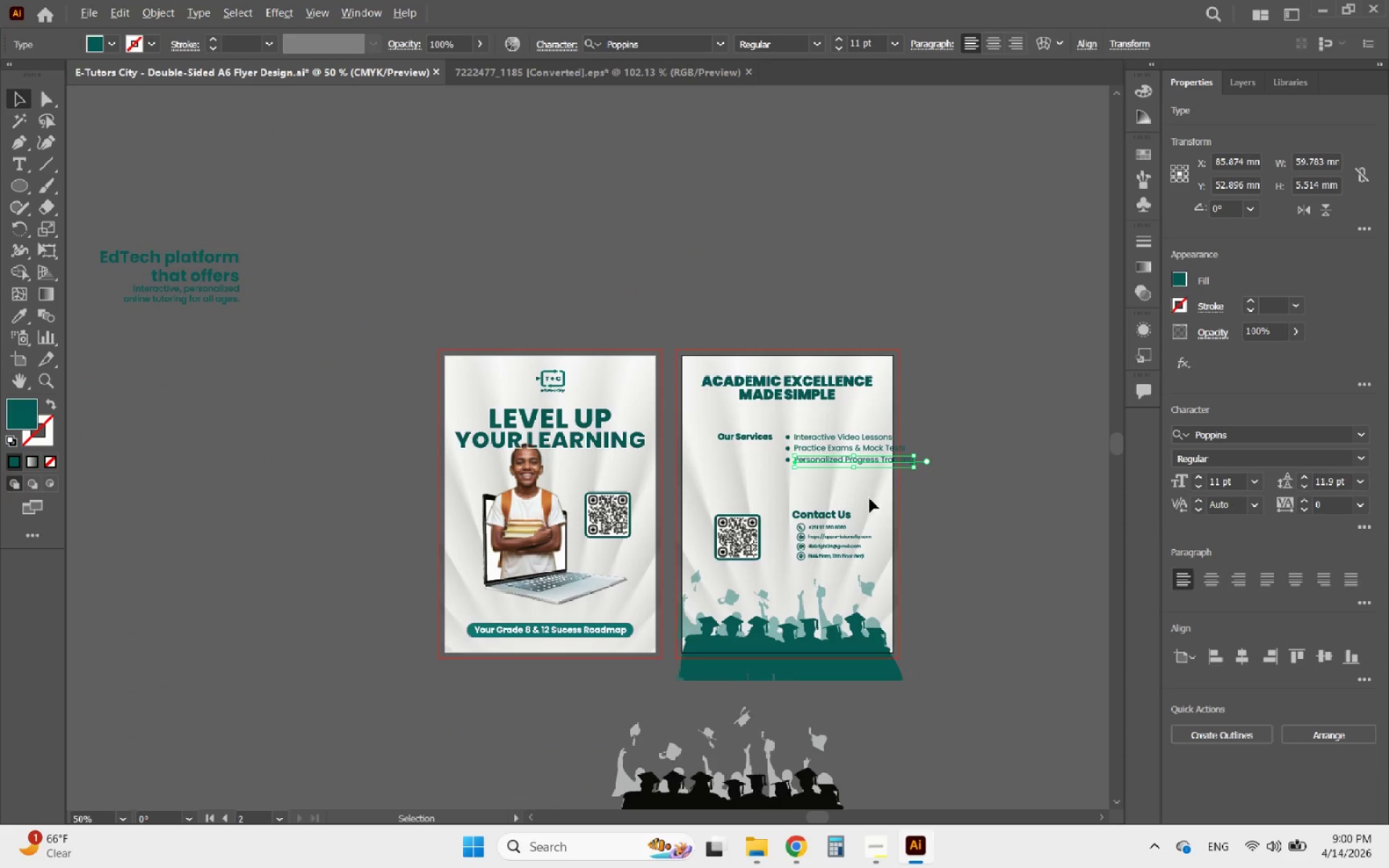 
scroll: coordinate [870, 499], scroll_direction: up, amount: 1.0
 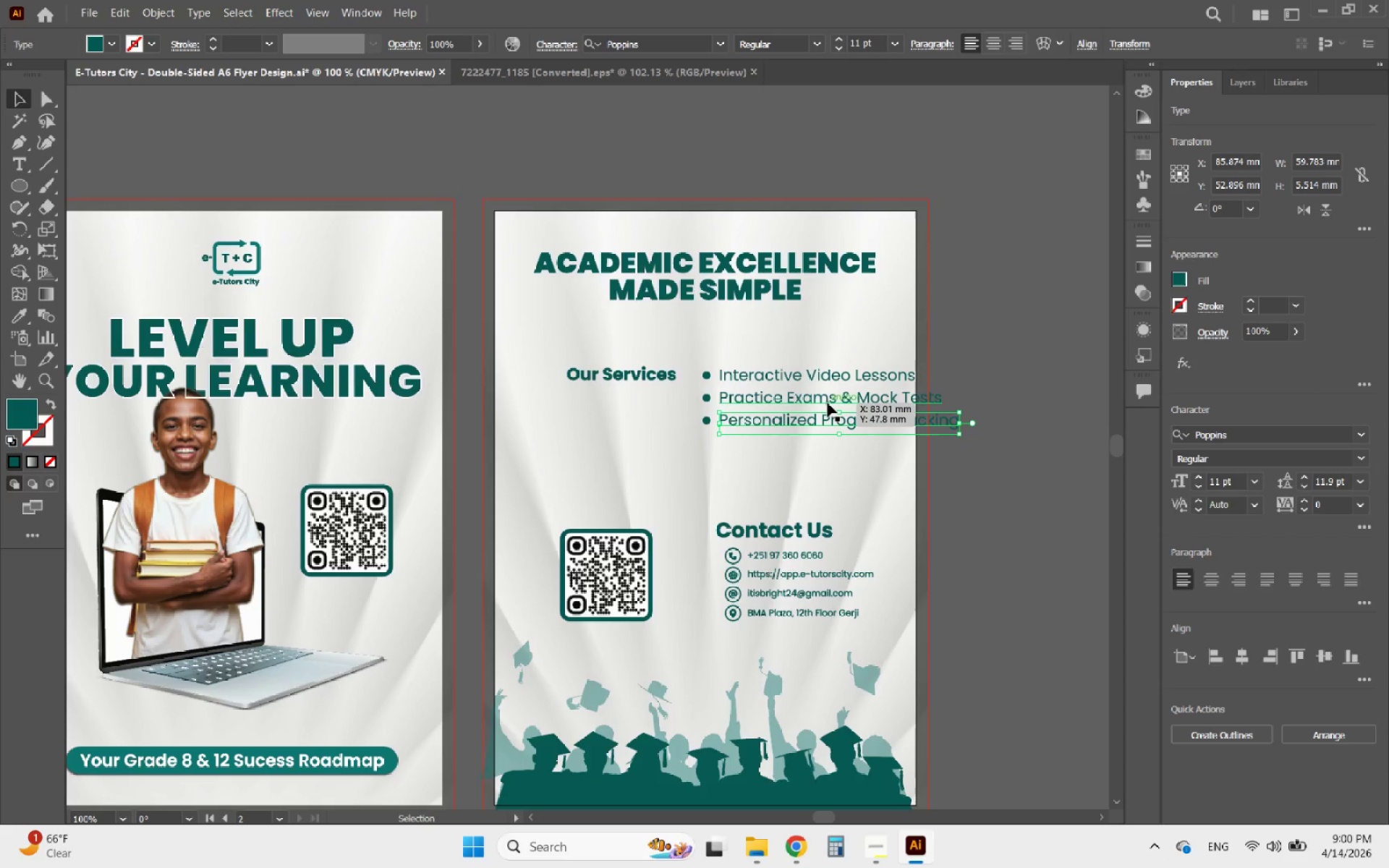 
hold_key(key=ShiftLeft, duration=3.66)
left_click([828, 402])
 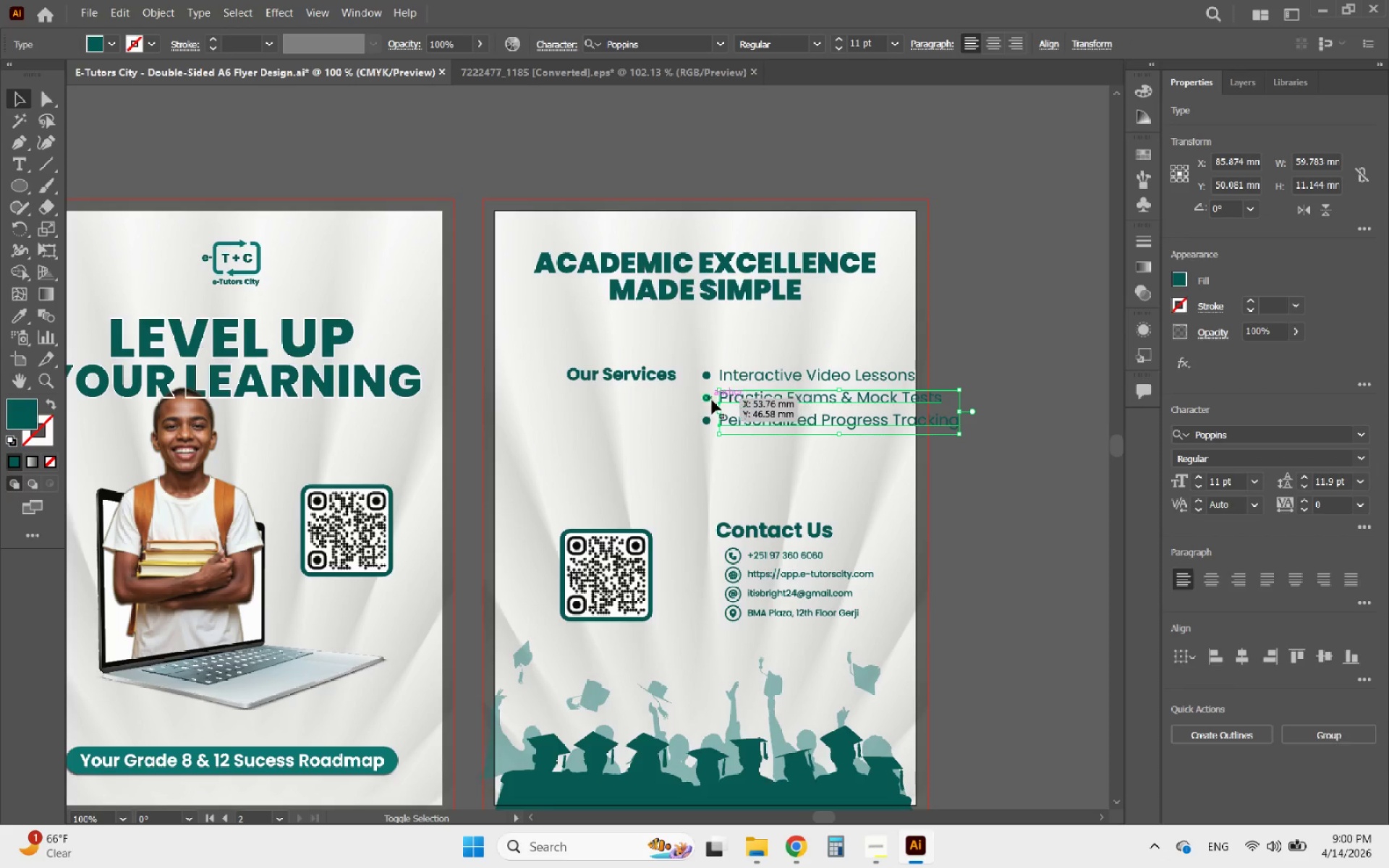 
left_click([709, 401])
 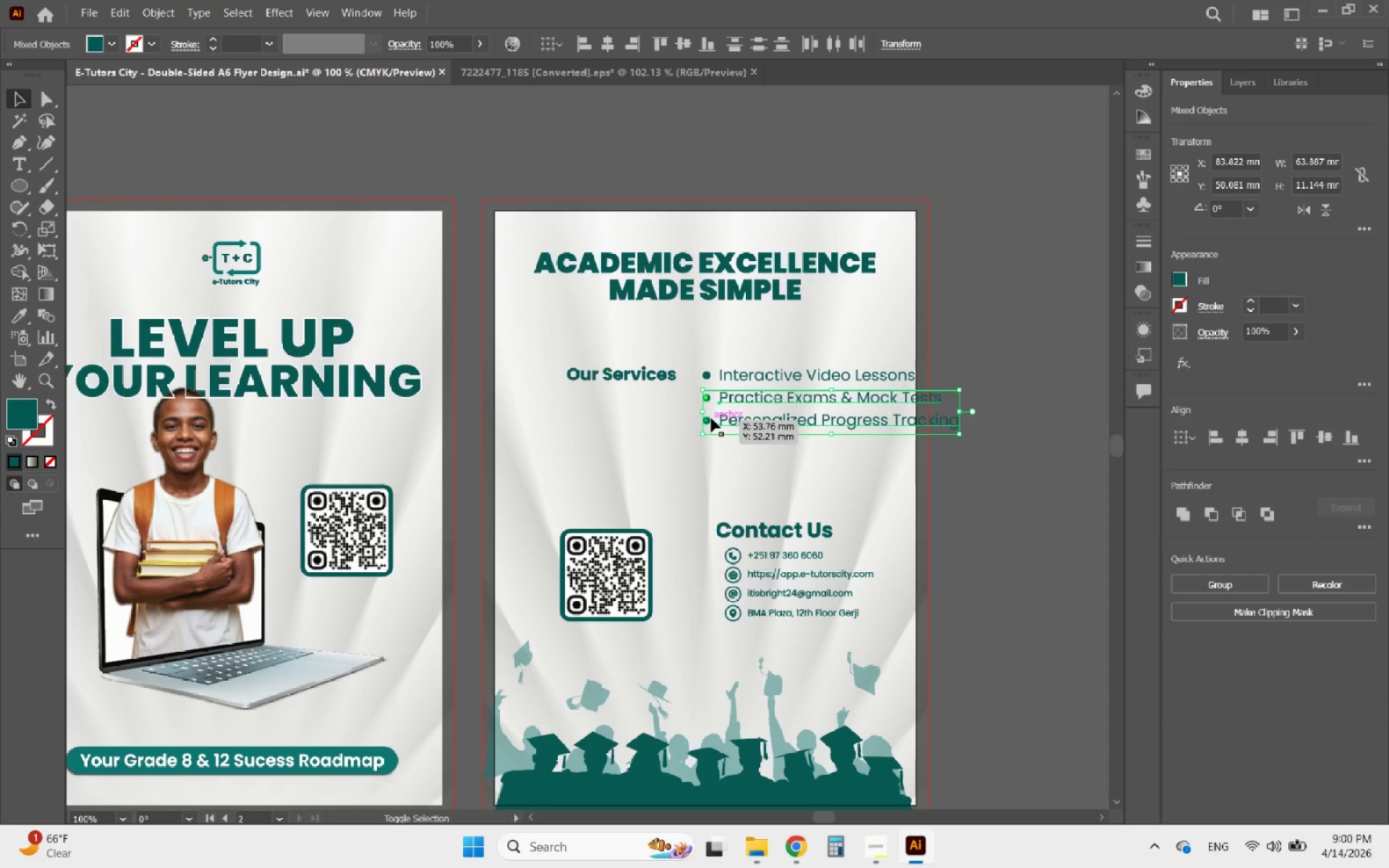 
left_click([711, 418])
 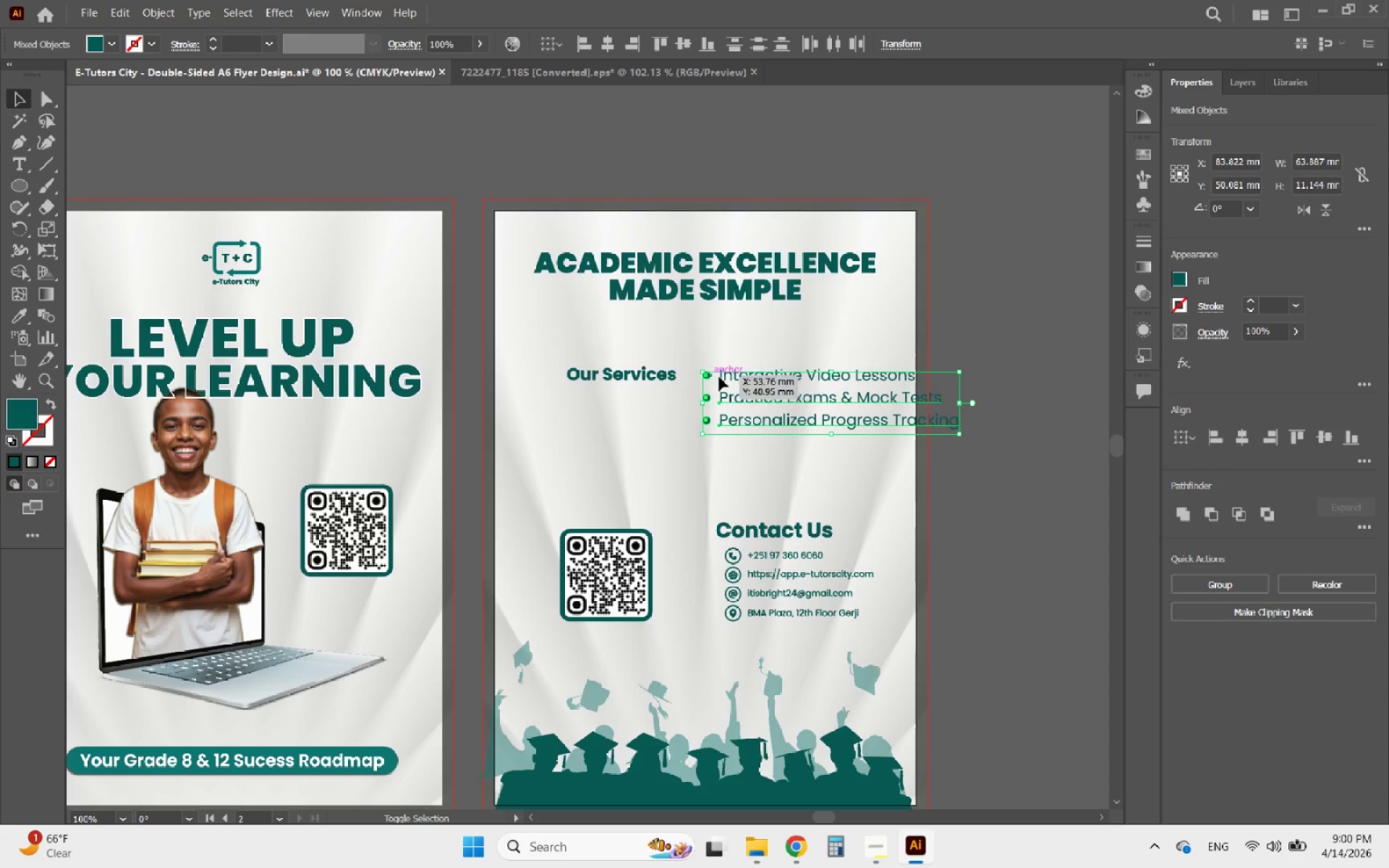 
double_click([744, 374])
 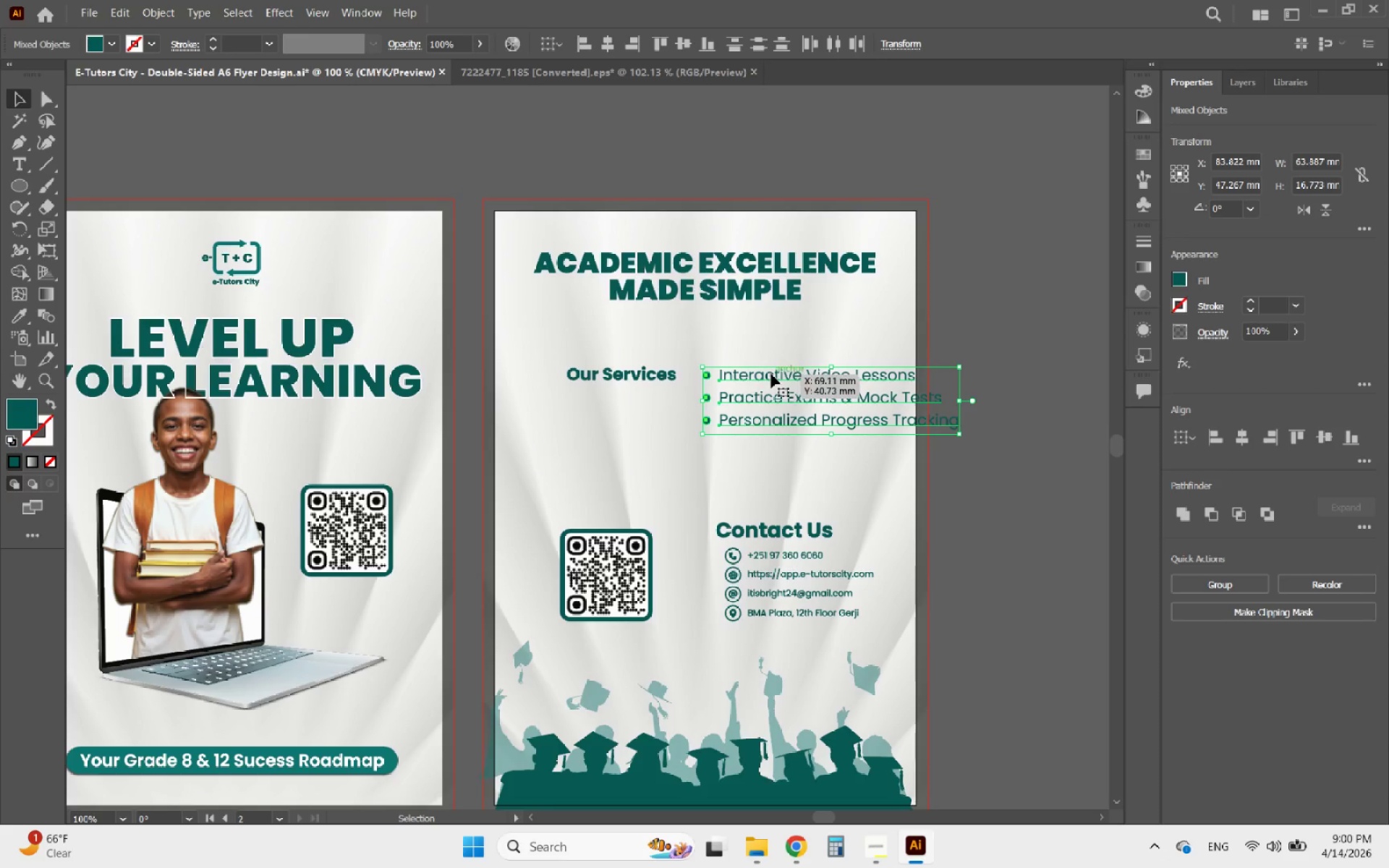 
left_click_drag(start_coordinate=[771, 374], to_coordinate=[658, 417])
 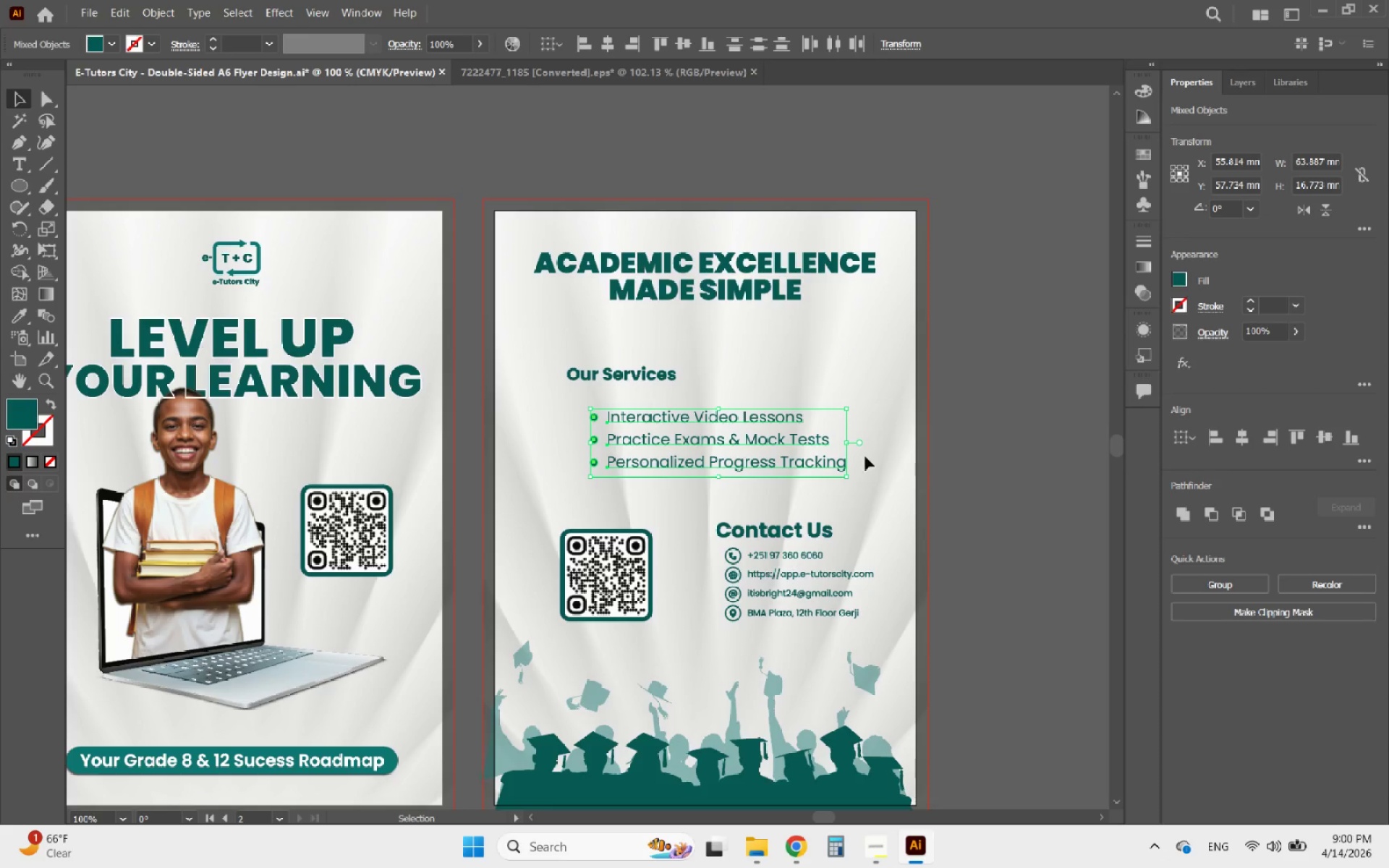 
hold_key(key=ShiftLeft, duration=2.41)
left_click_drag(start_coordinate=[600, 480], to_coordinate=[571, 409])
 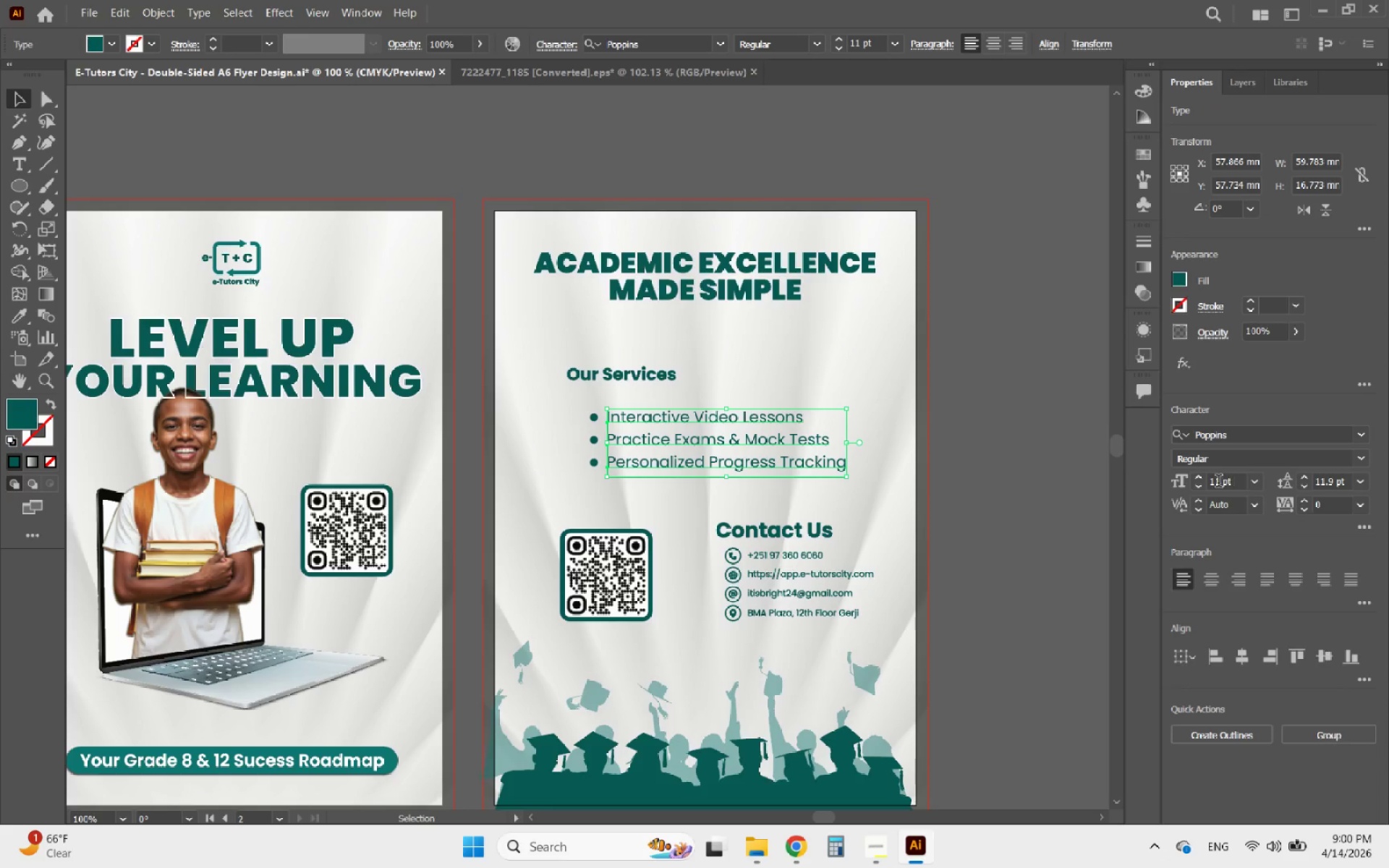 
left_click([1200, 485])
 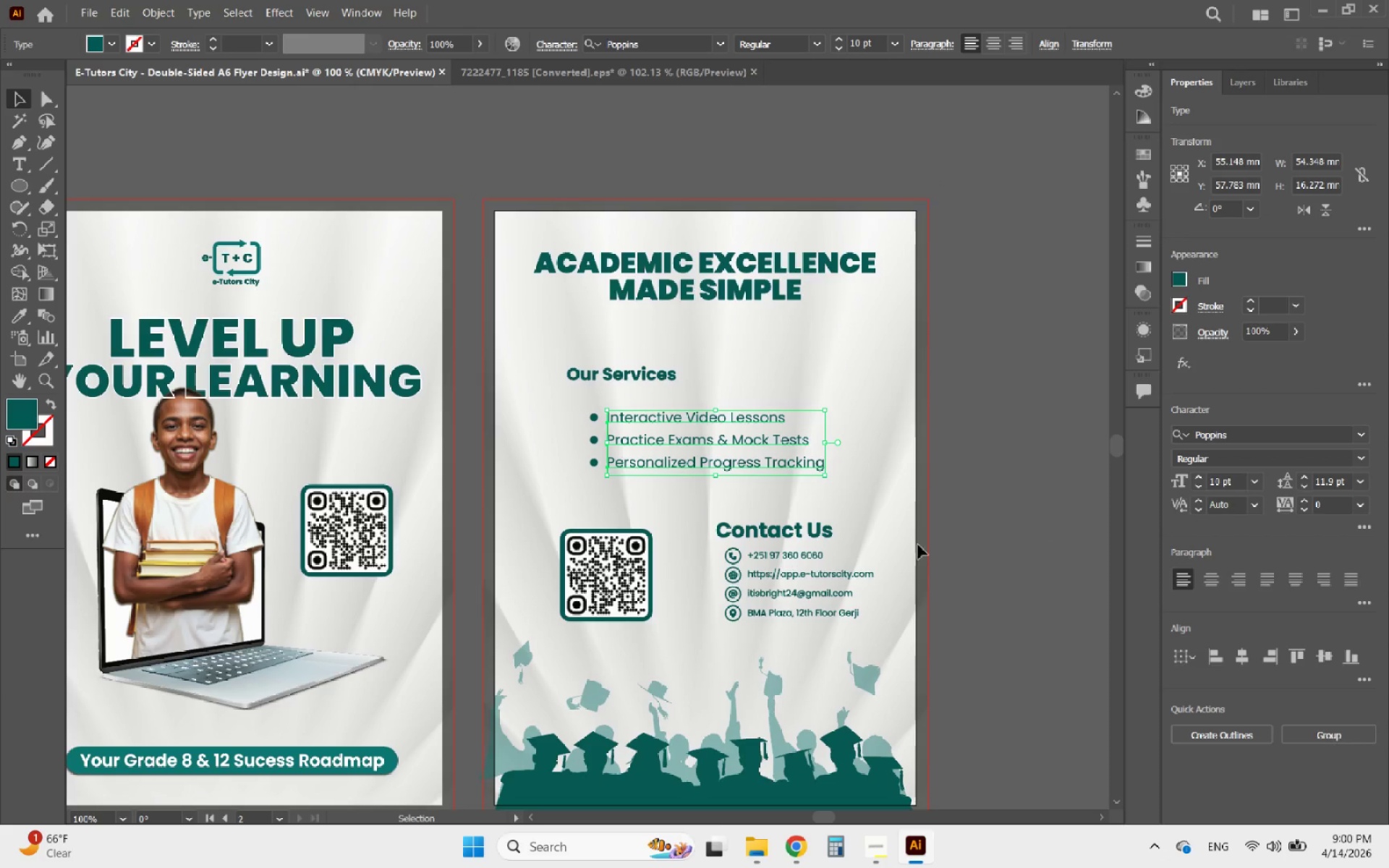 
left_click([801, 576])
 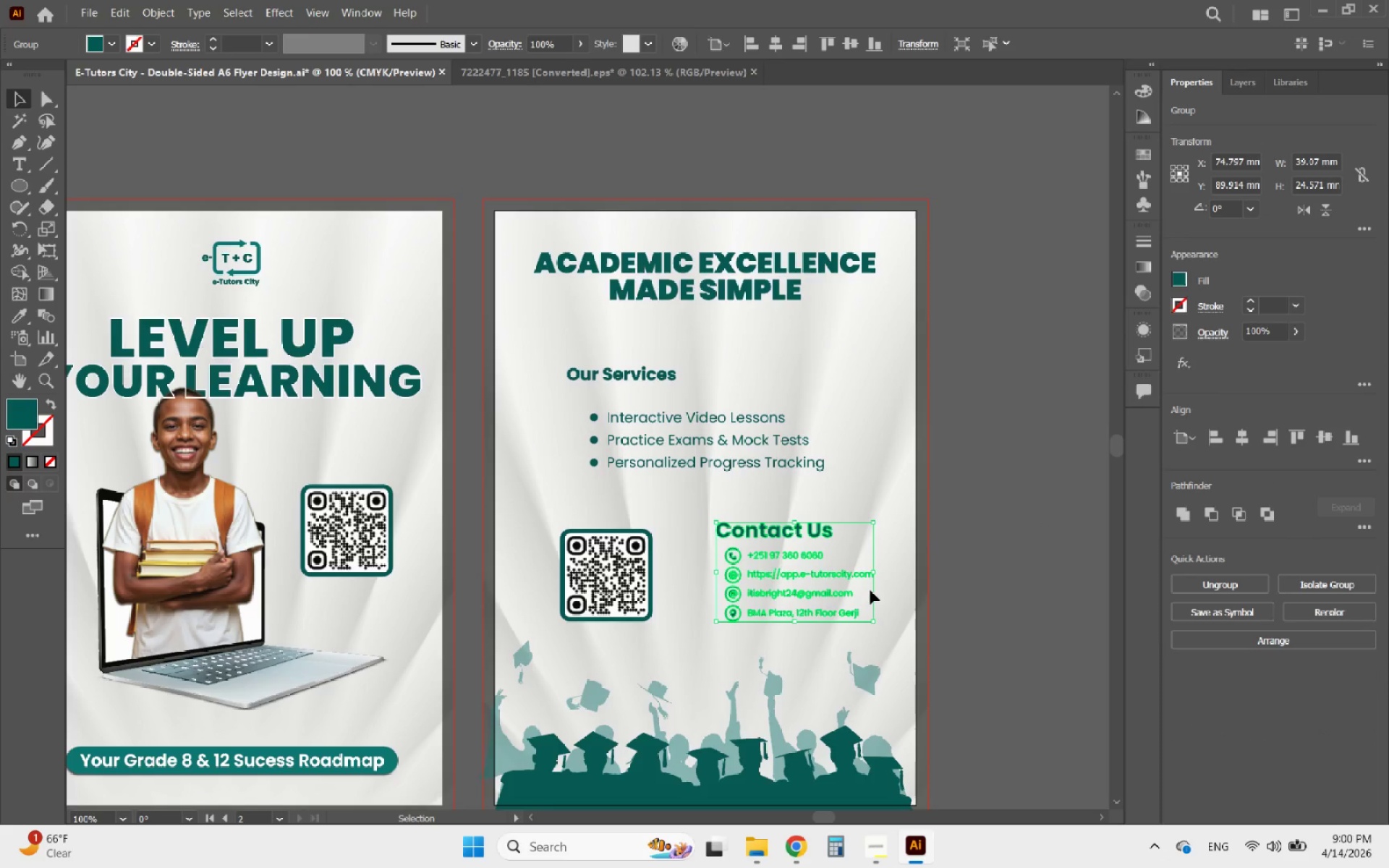 
hold_key(key=ShiftLeft, duration=4.64)
left_click_drag(start_coordinate=[871, 575], to_coordinate=[890, 572])
 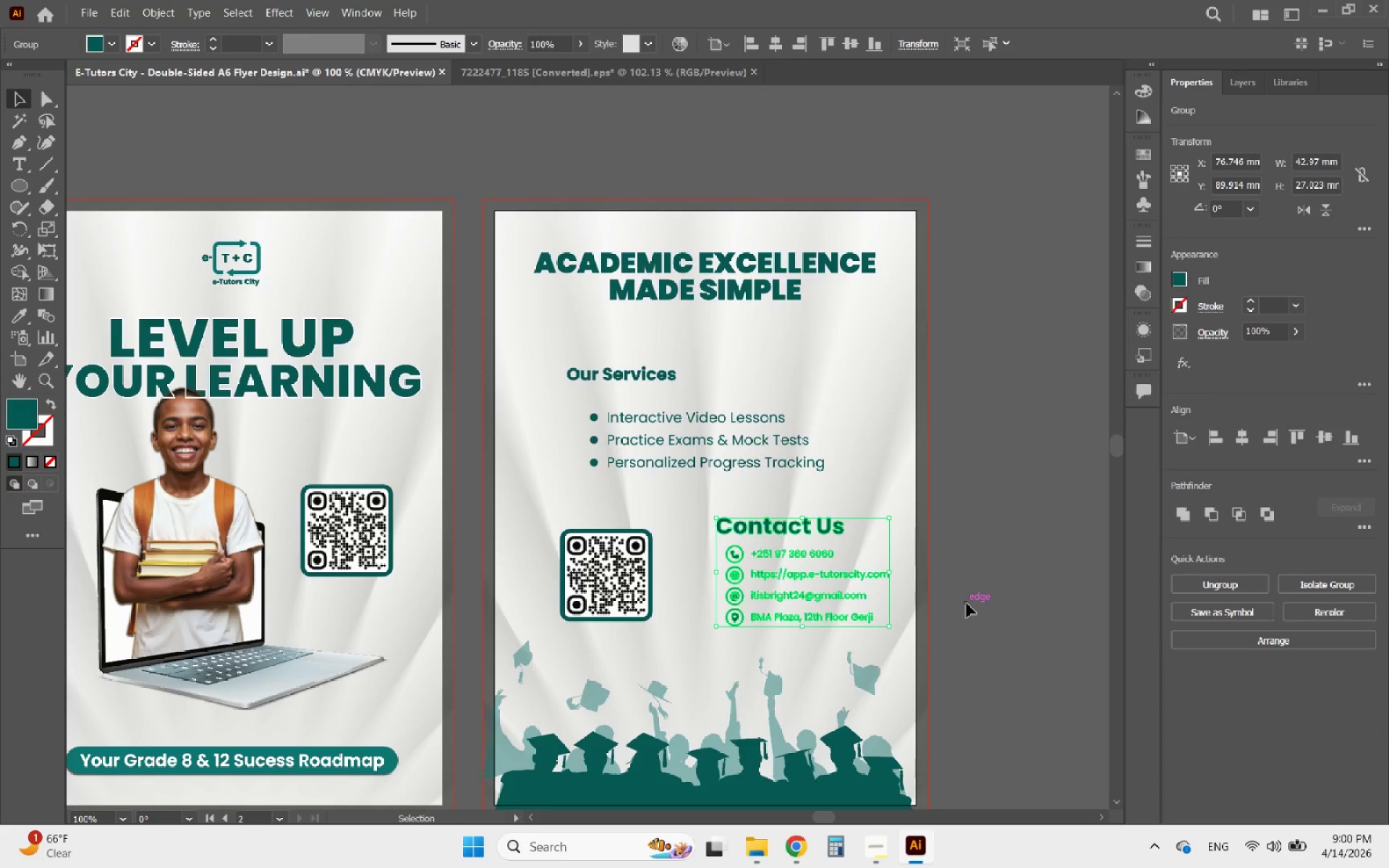 
left_click([967, 603])
 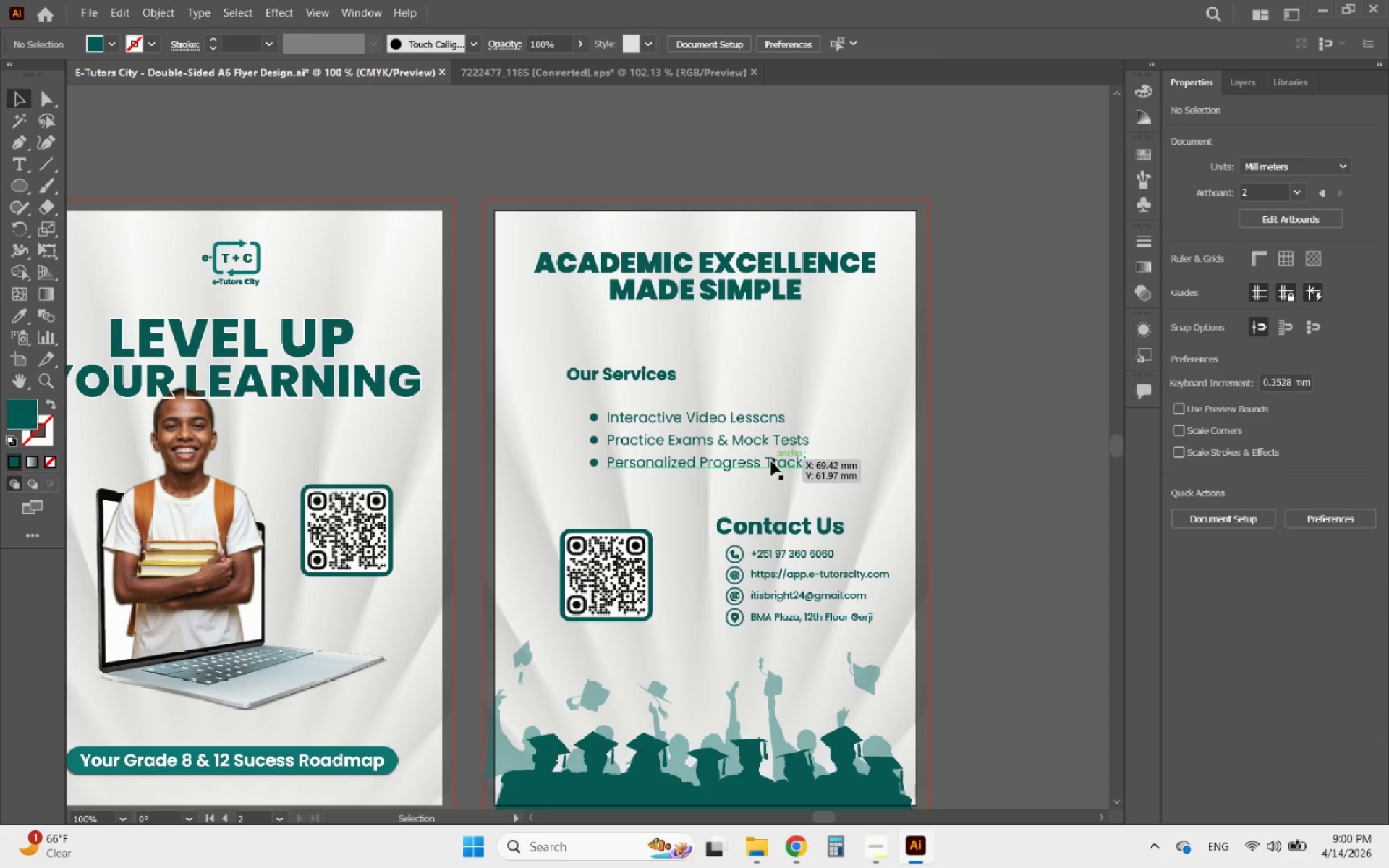 
left_click([771, 461])
 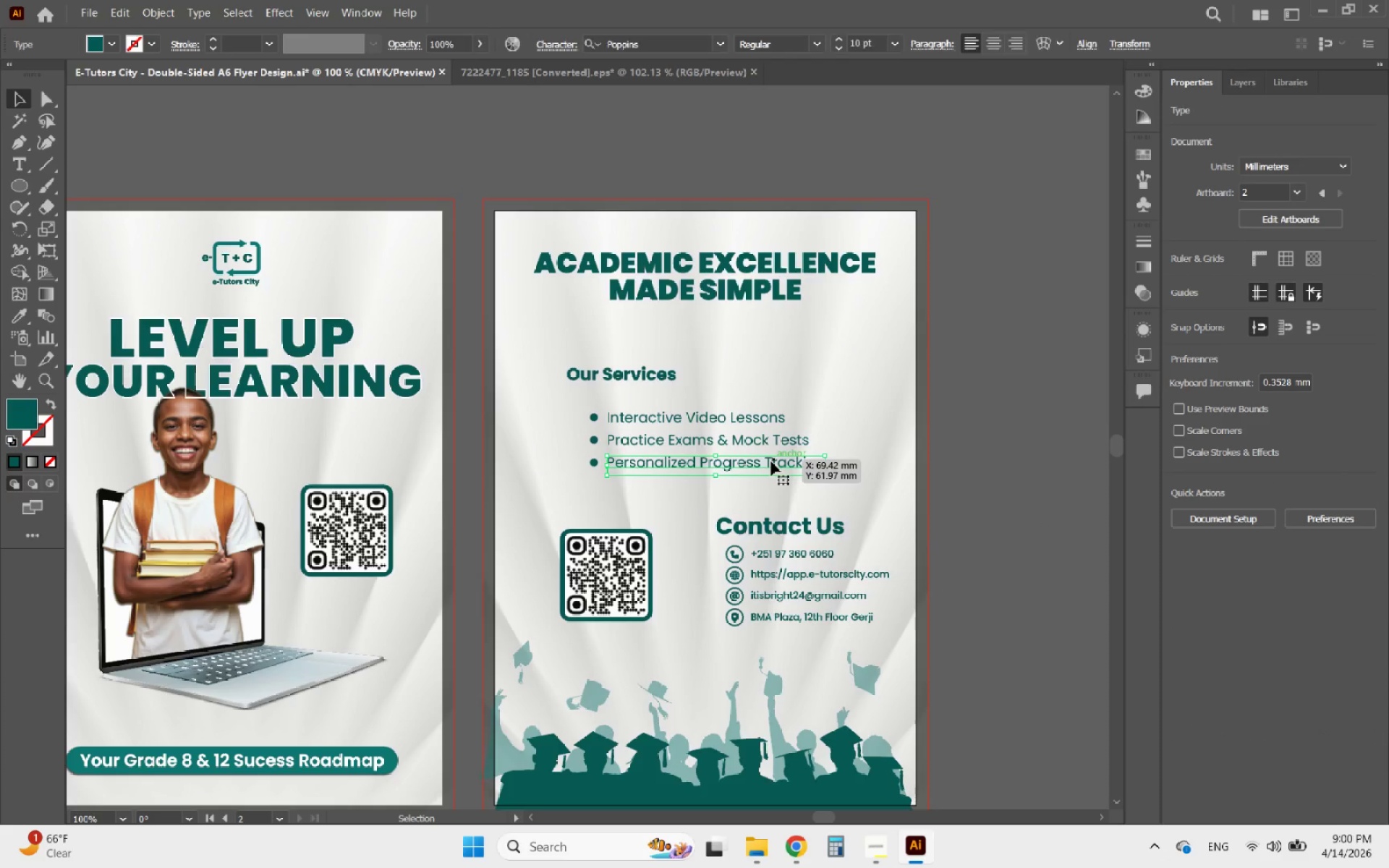 
hold_key(key=ShiftLeft, duration=1.42)
left_click([727, 441])
 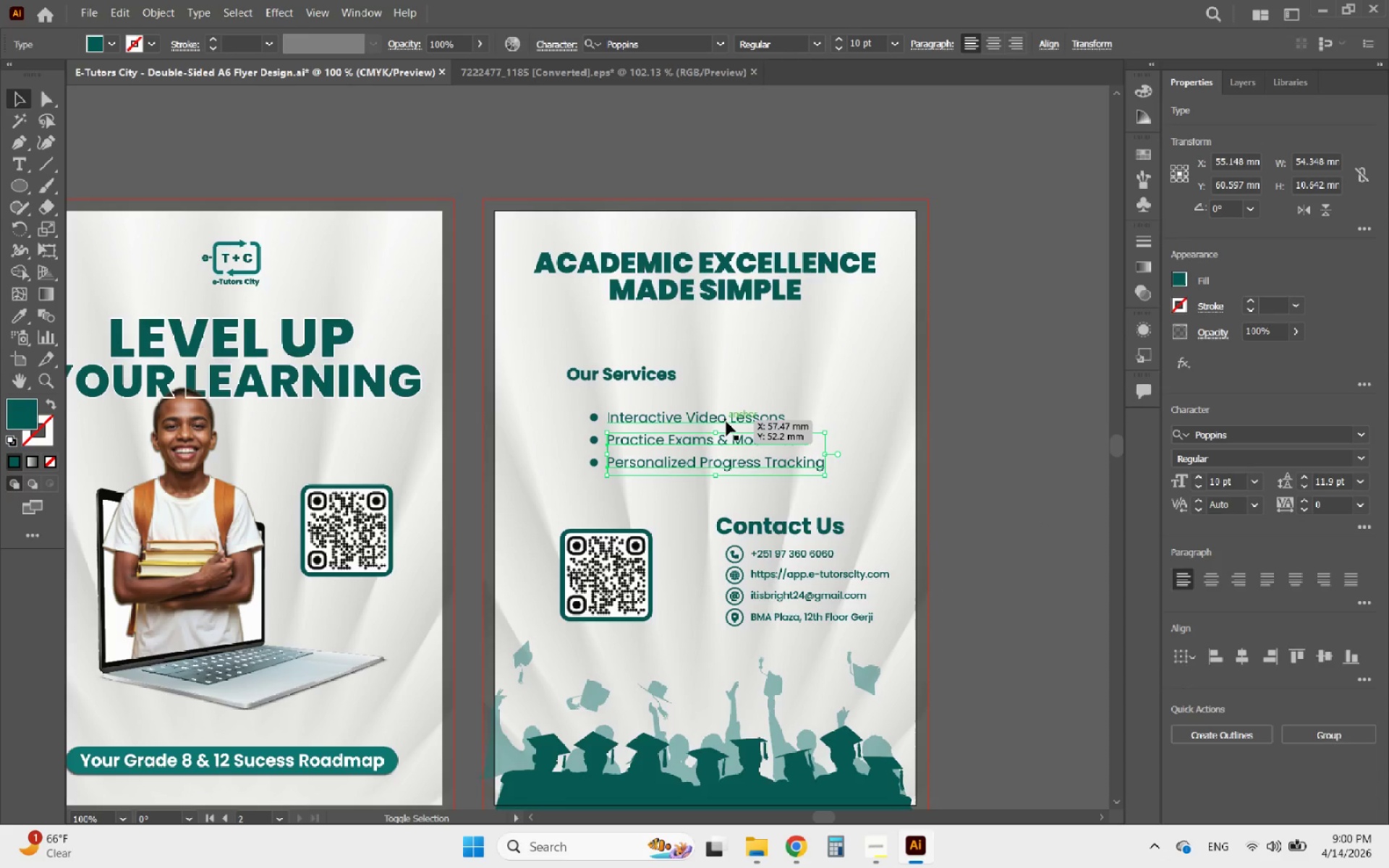 
left_click([726, 422])
 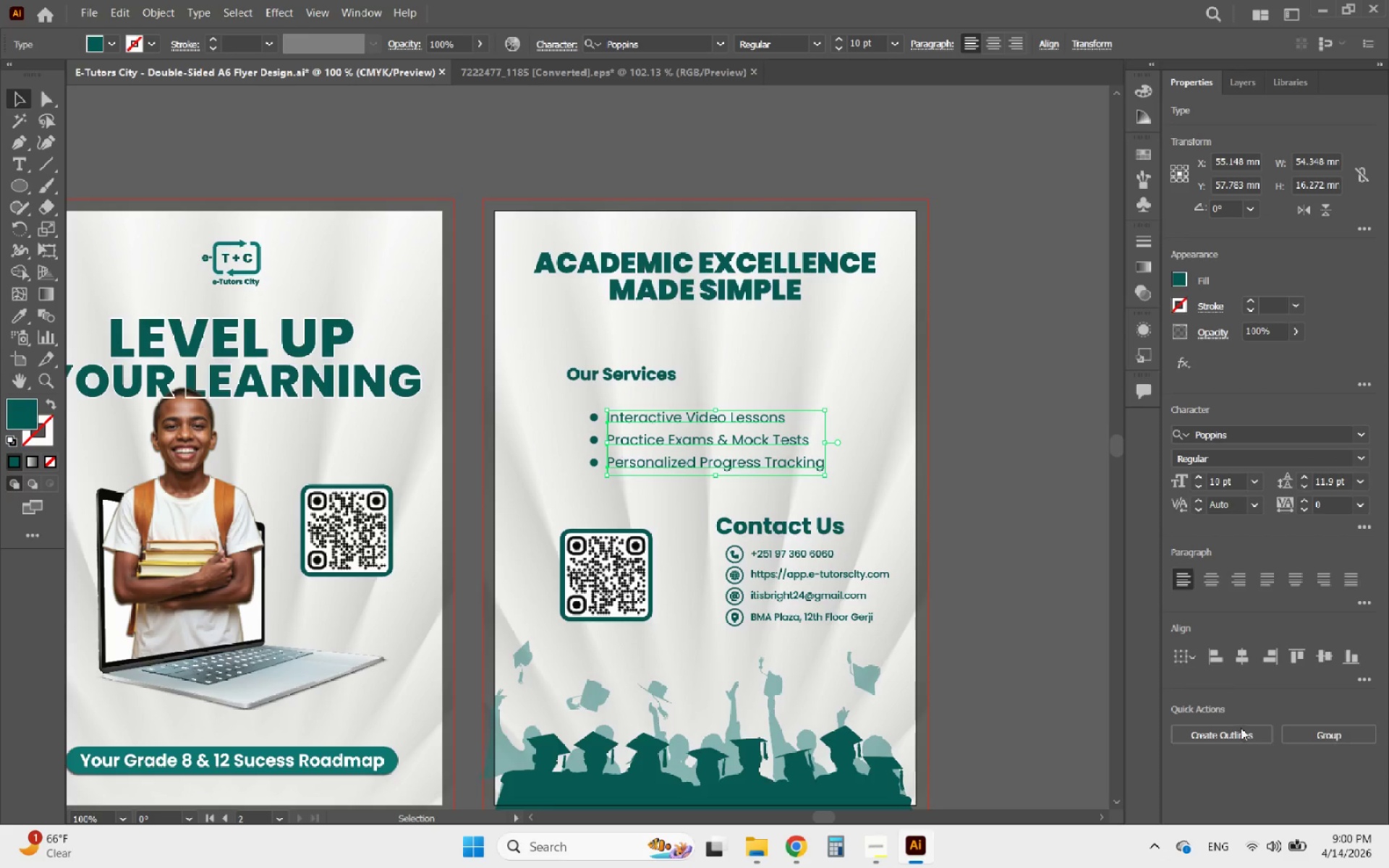 
left_click([1249, 733])
 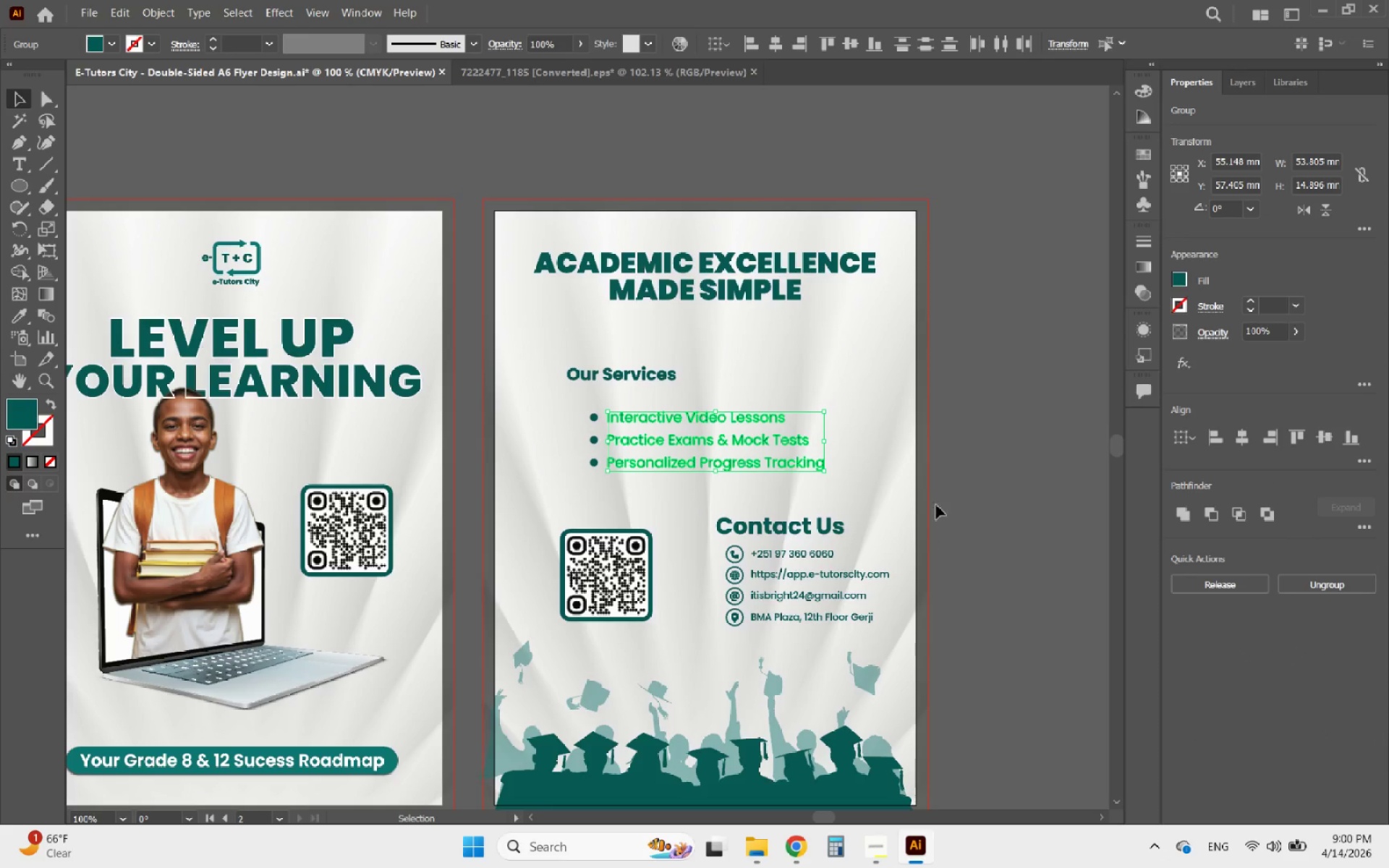 
left_click([951, 484])
 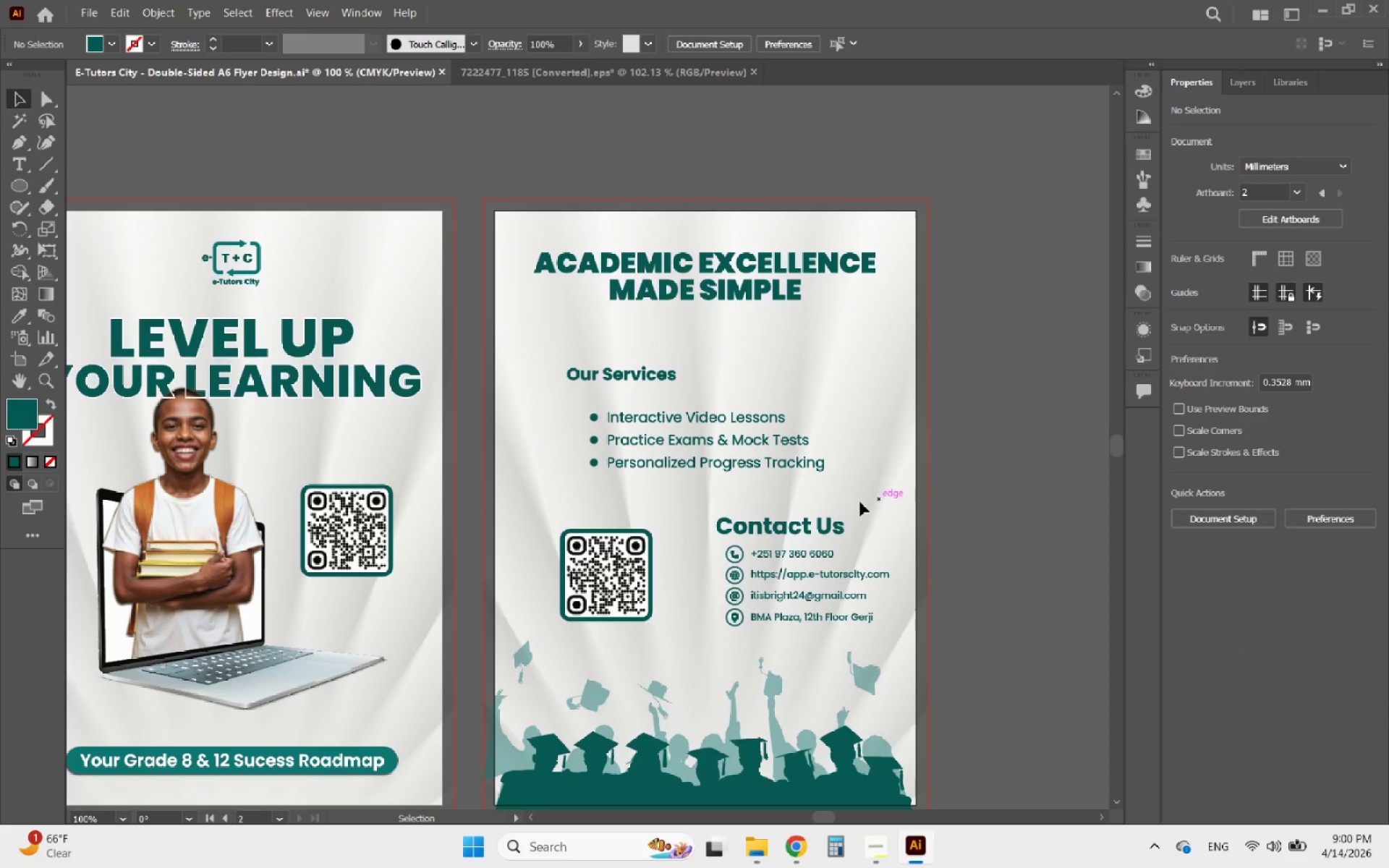 
hold_key(key=AltLeft, duration=1.3)
scroll: coordinate [616, 419], scroll_direction: up, amount: 4.0
 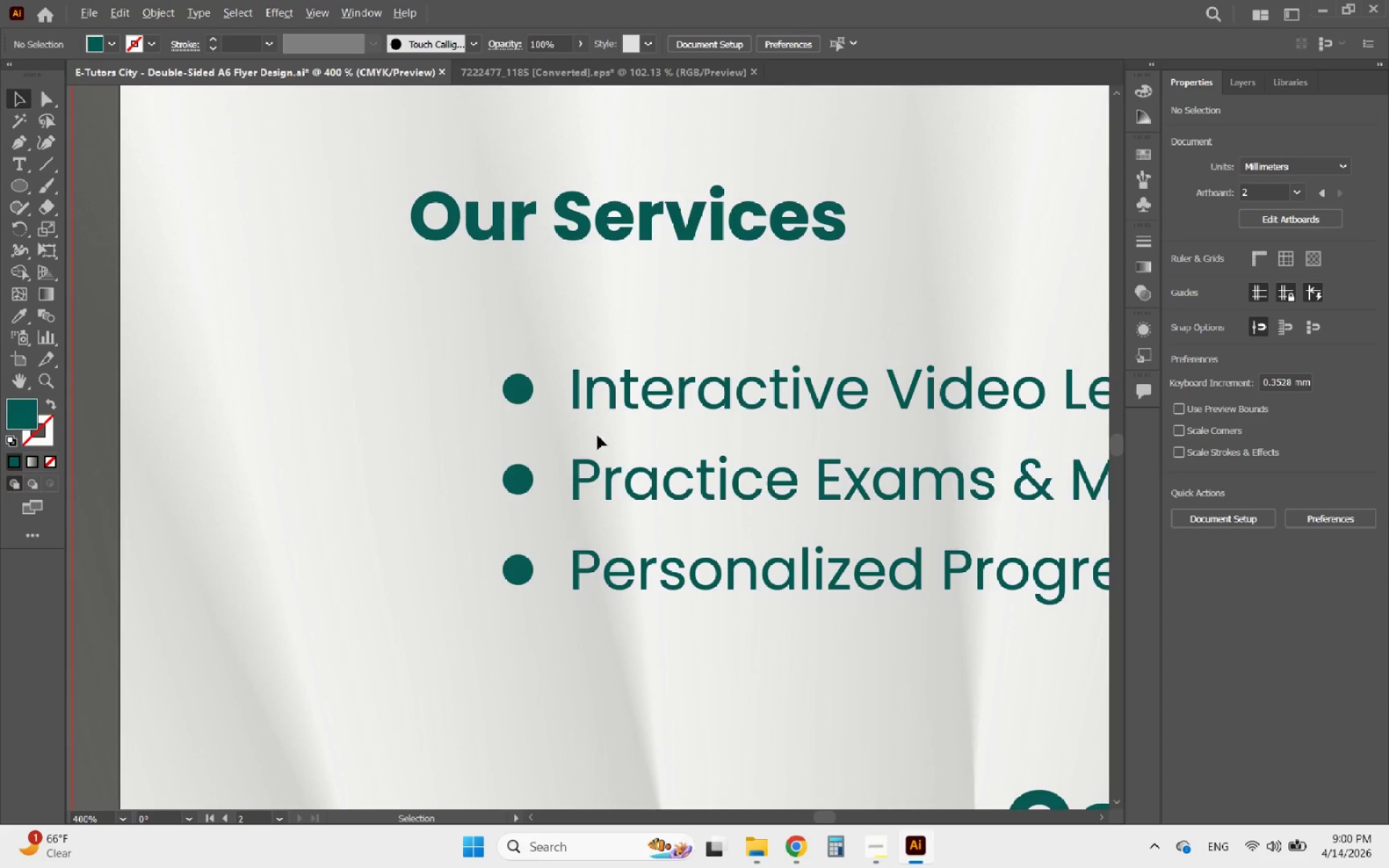 
scroll: coordinate [554, 468], scroll_direction: down, amount: 2.0
 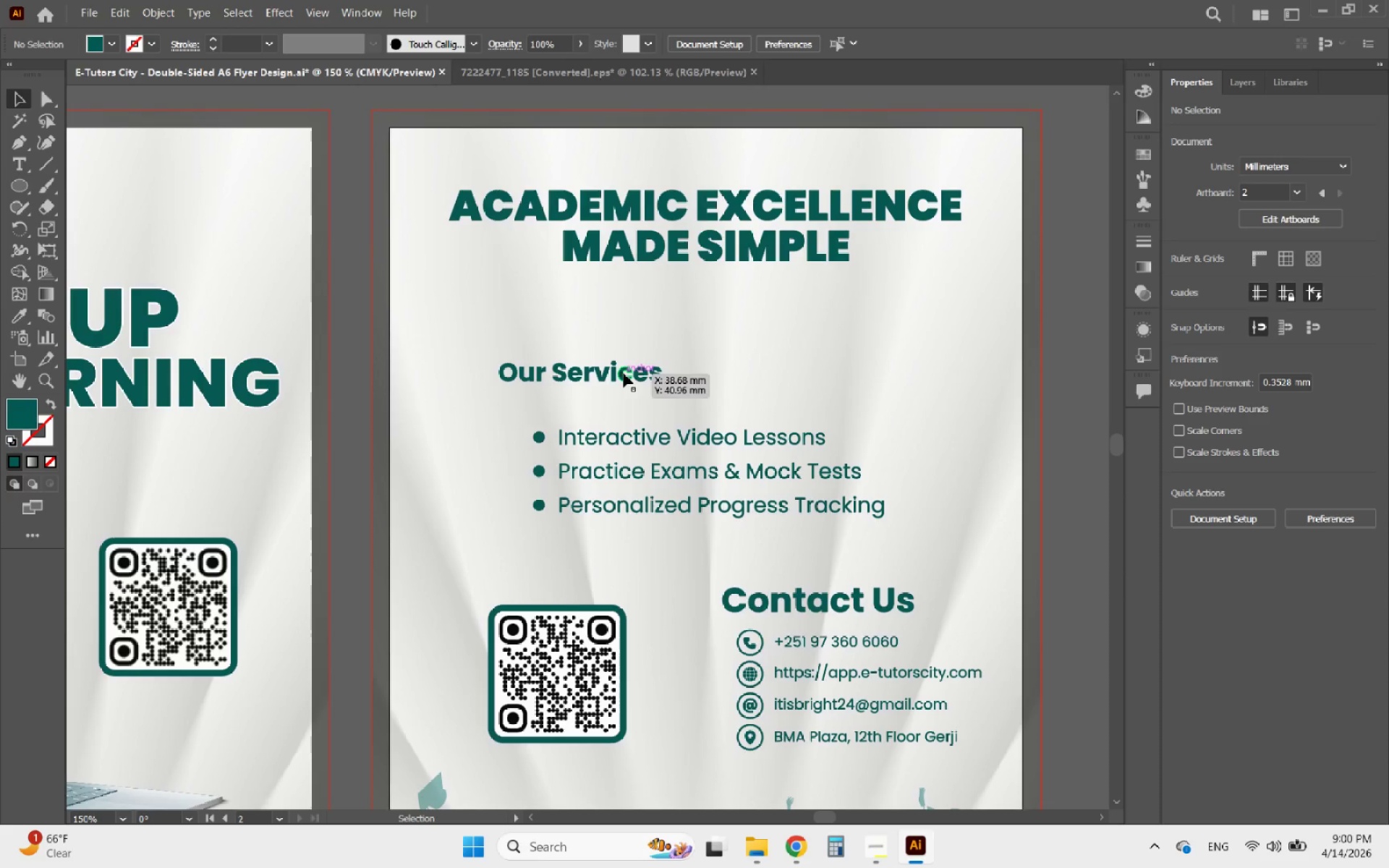 
left_click_drag(start_coordinate=[624, 373], to_coordinate=[751, 393])
 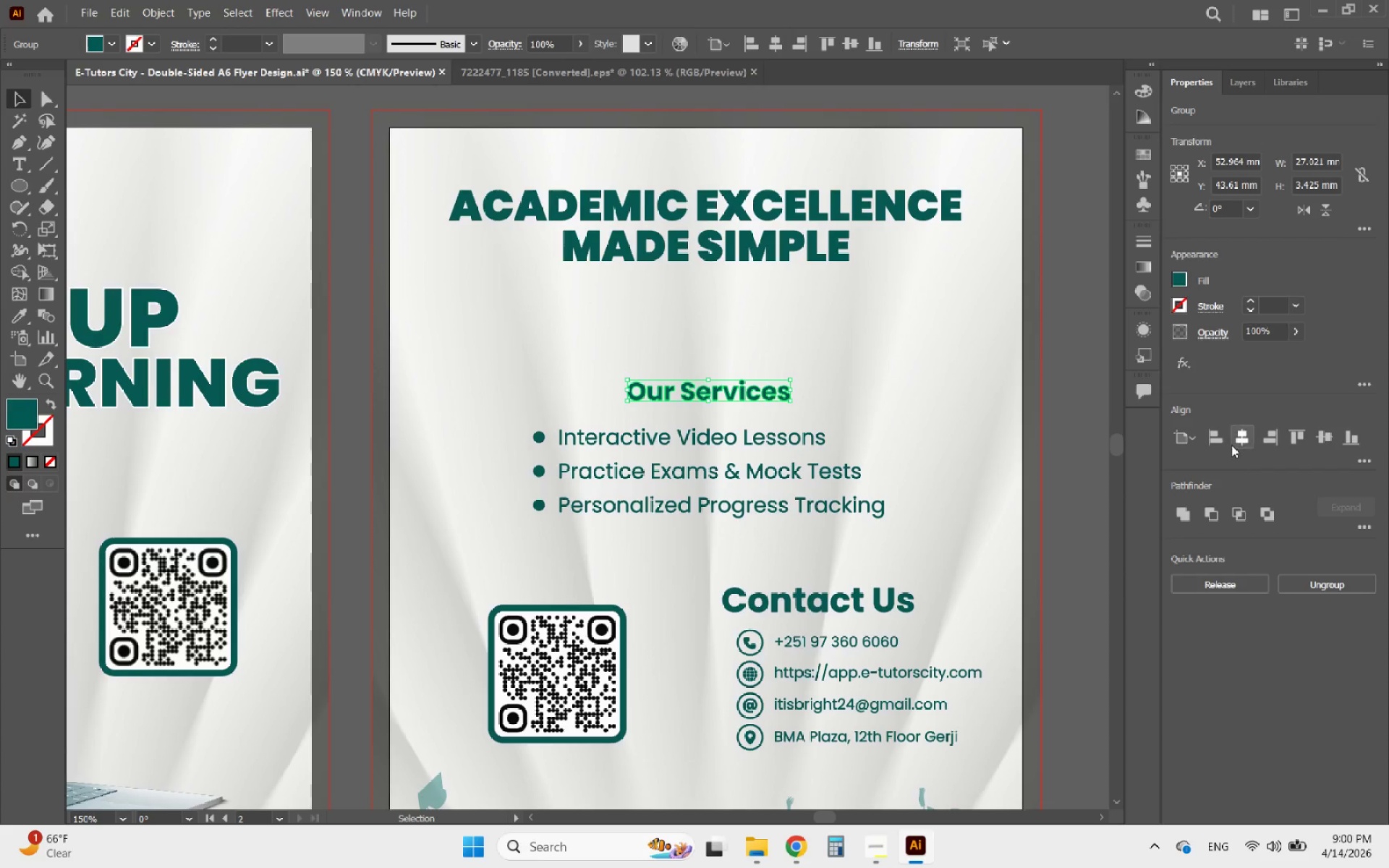 
left_click([1231, 443])
 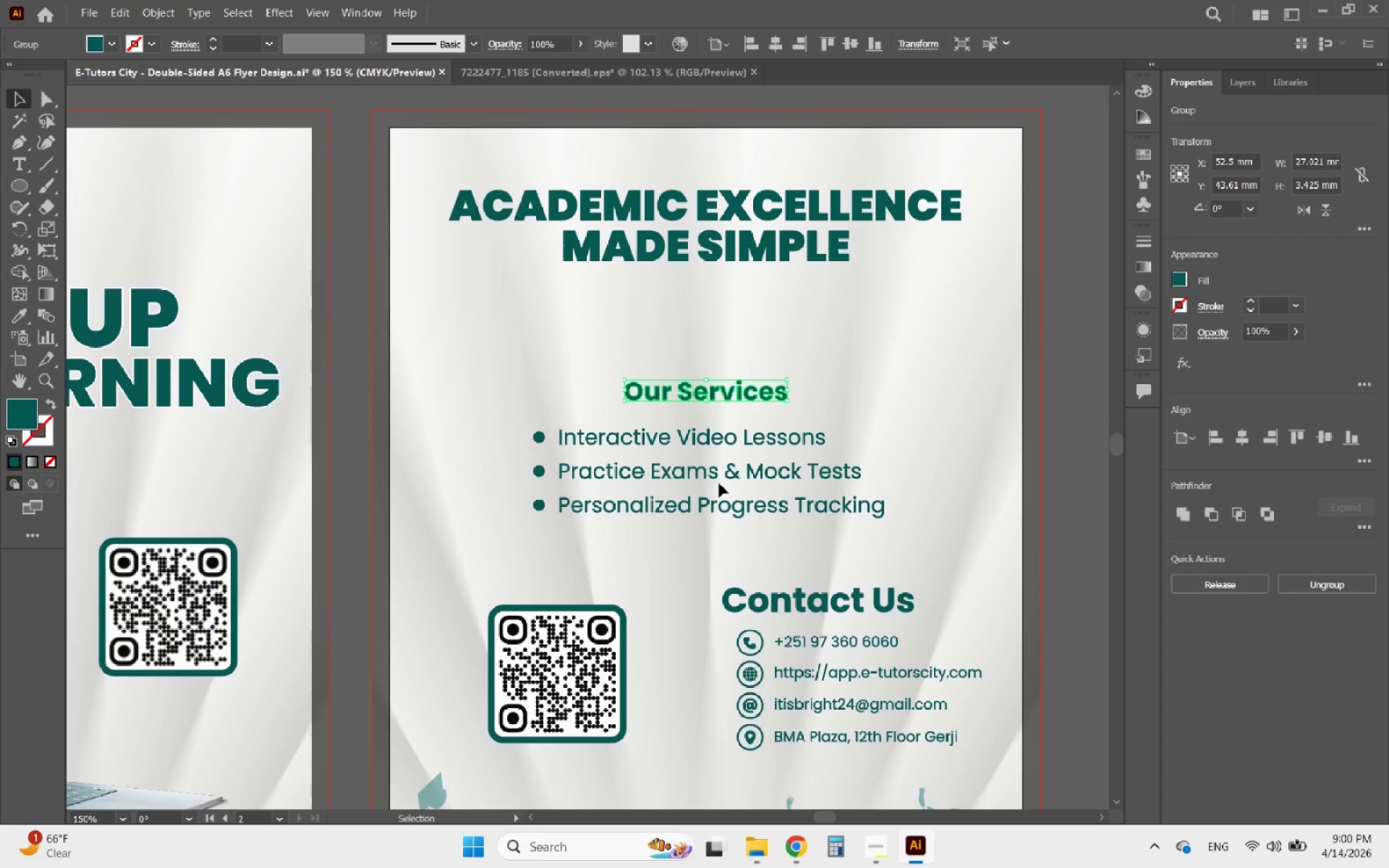 
left_click([734, 477])
 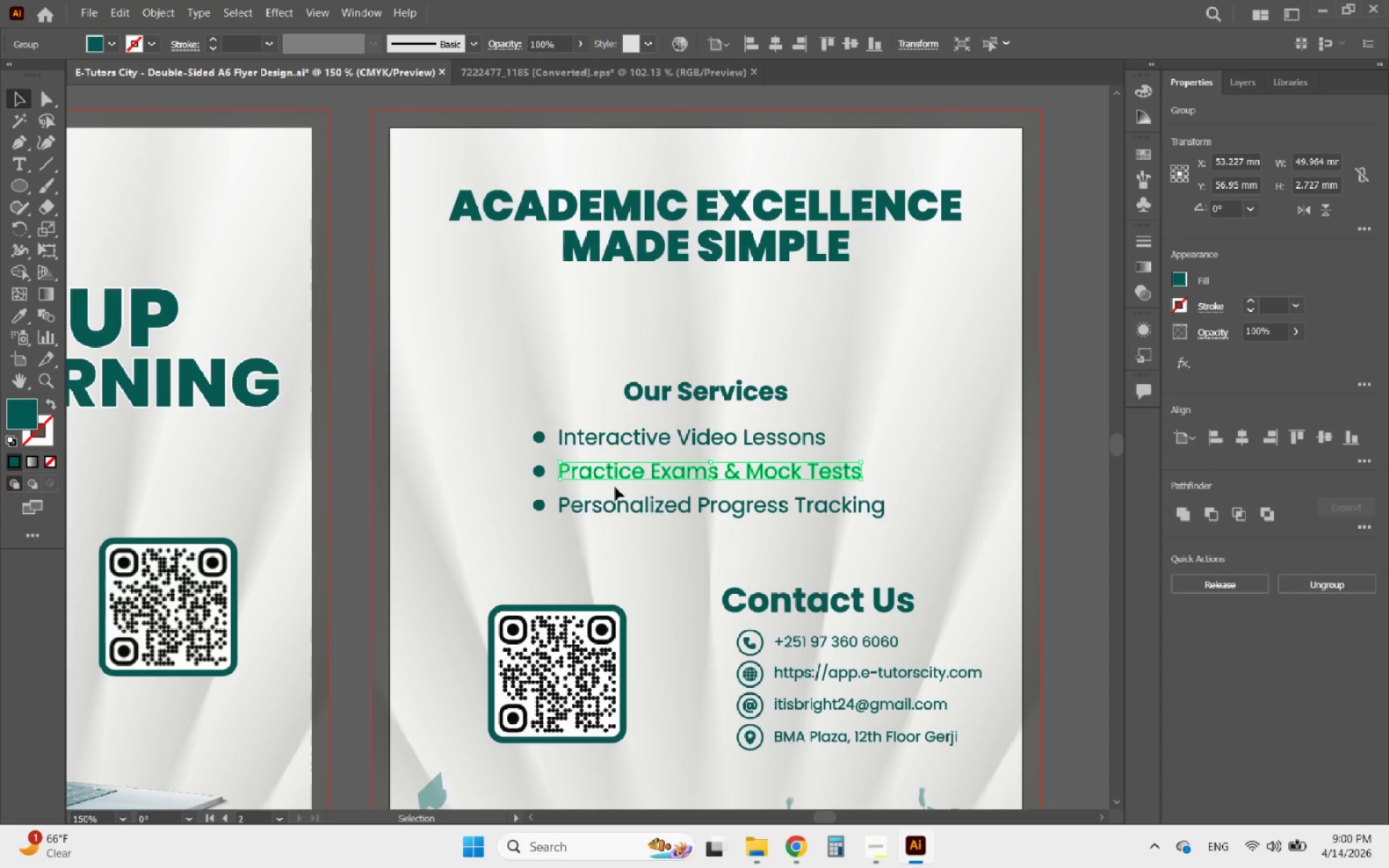 
key(Shift+ShiftLeft)
 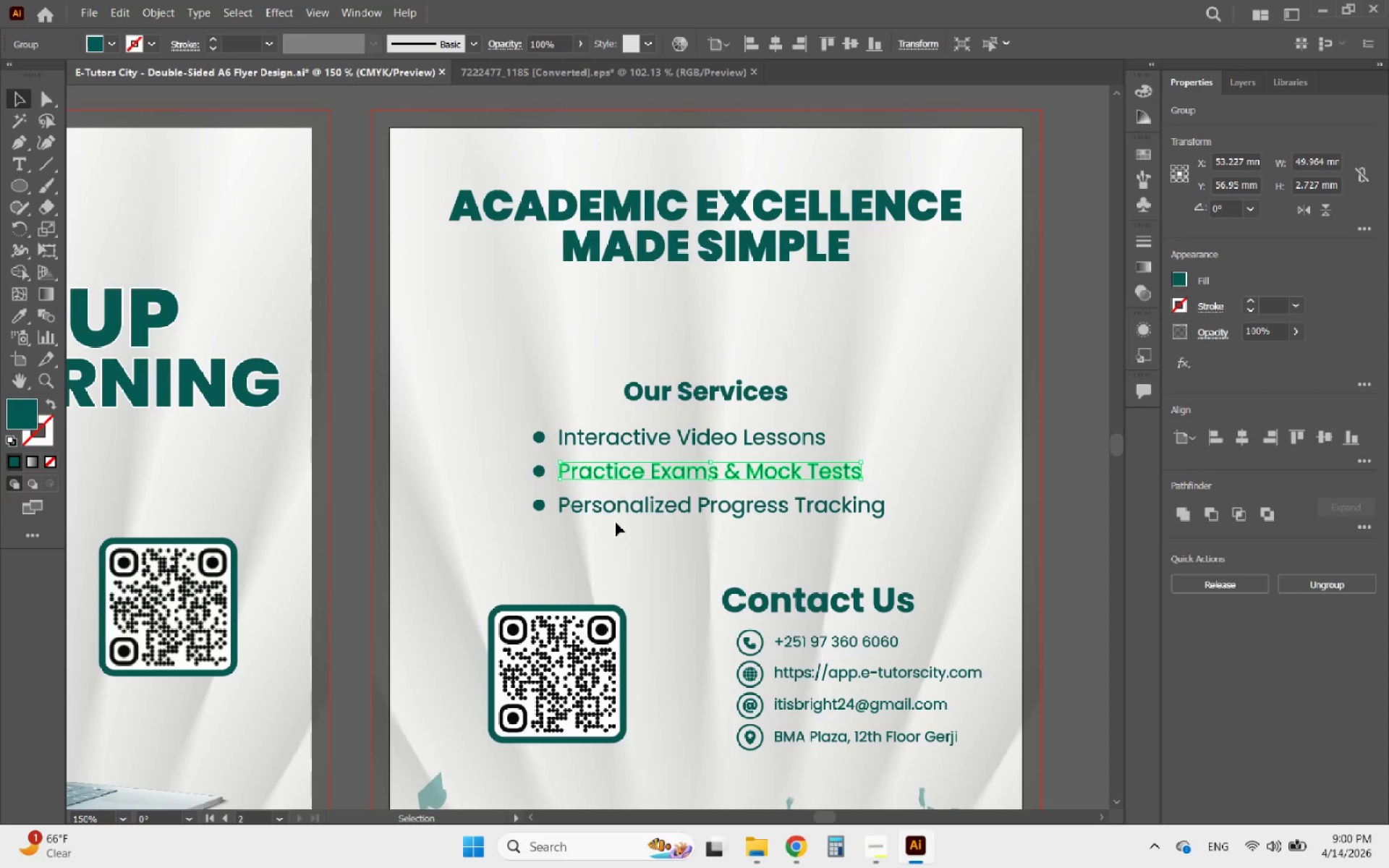 
left_click_drag(start_coordinate=[619, 521], to_coordinate=[583, 422])
 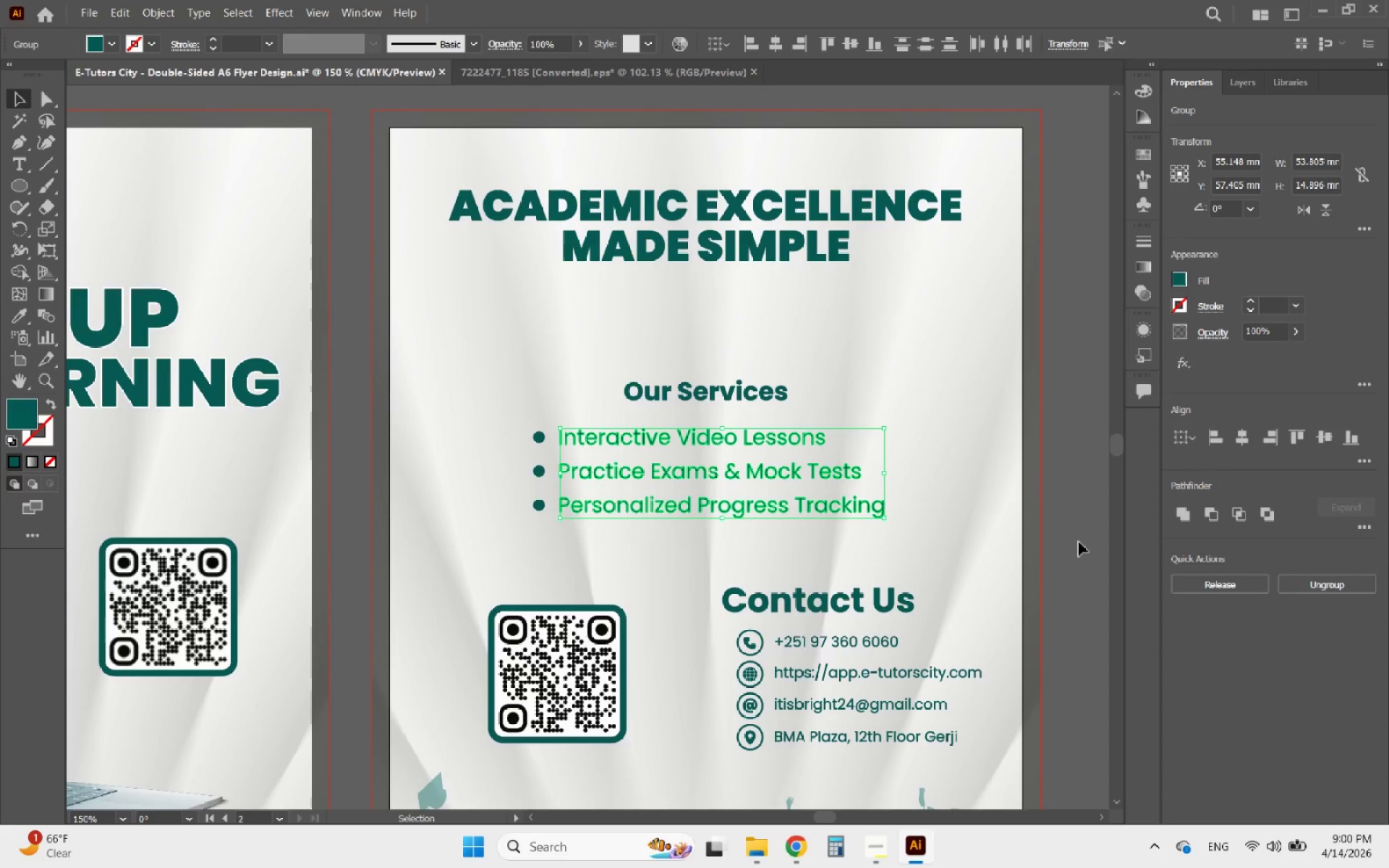 
right_click([781, 488])
 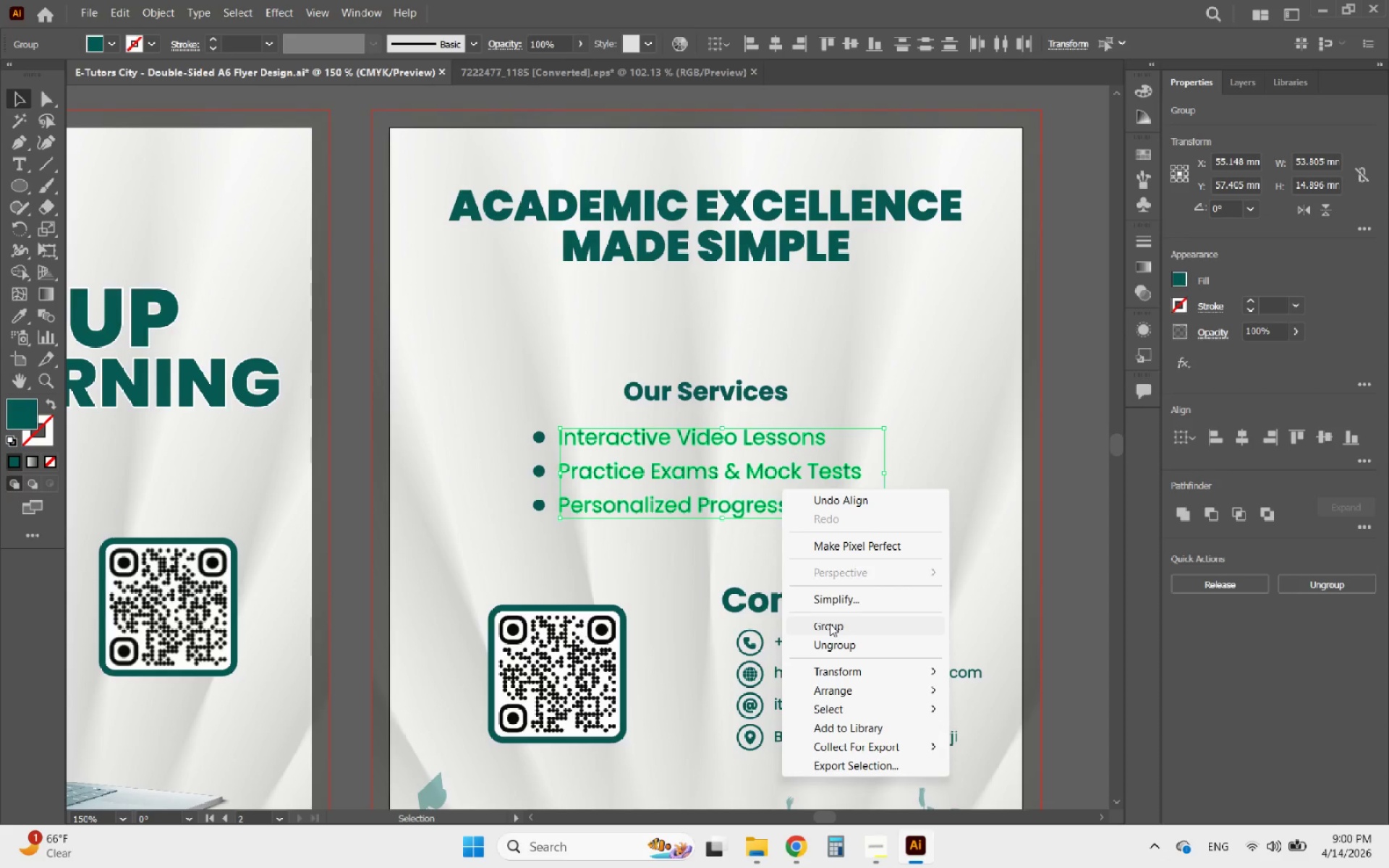 
left_click([830, 624])
 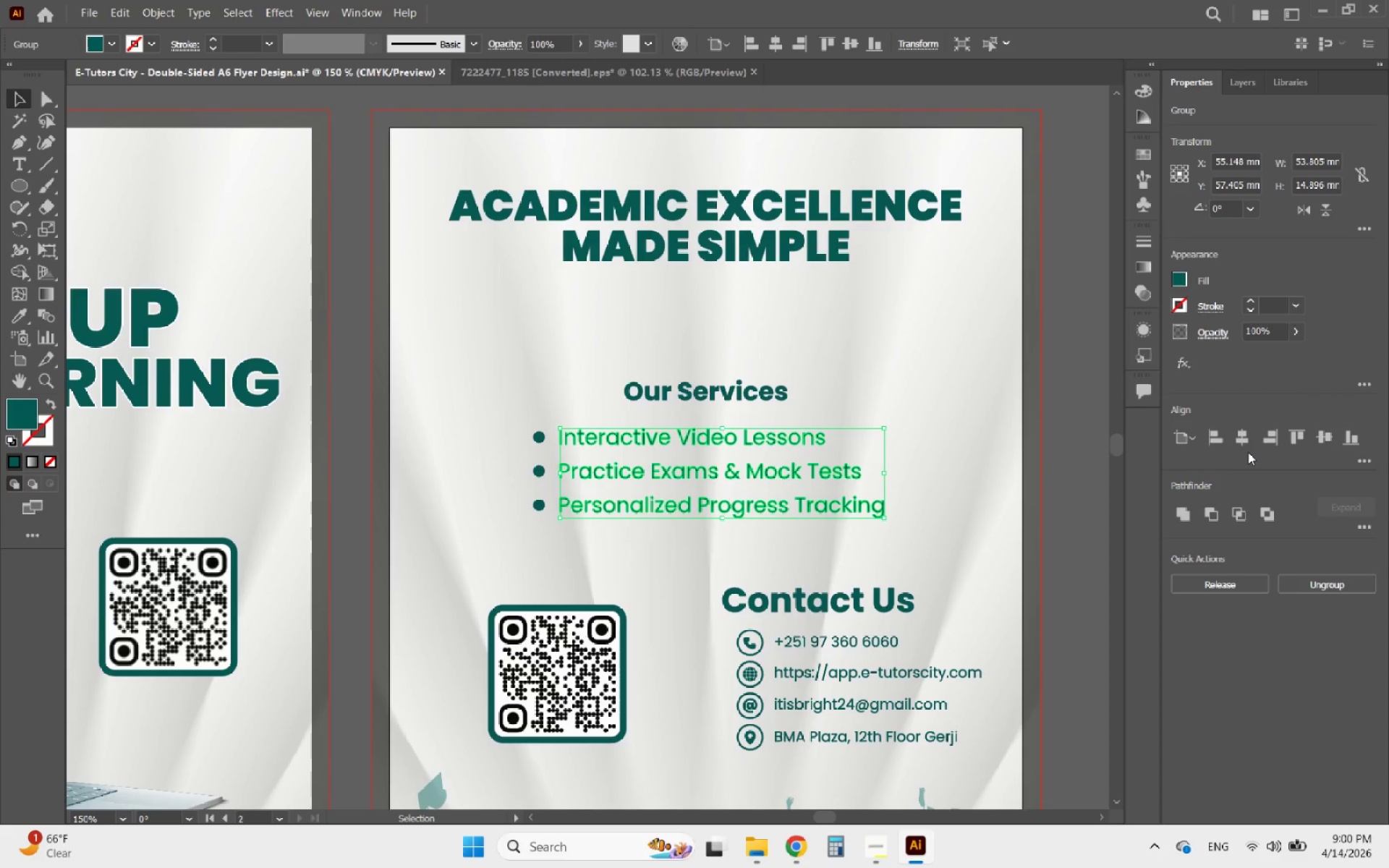 
left_click([1237, 446])
 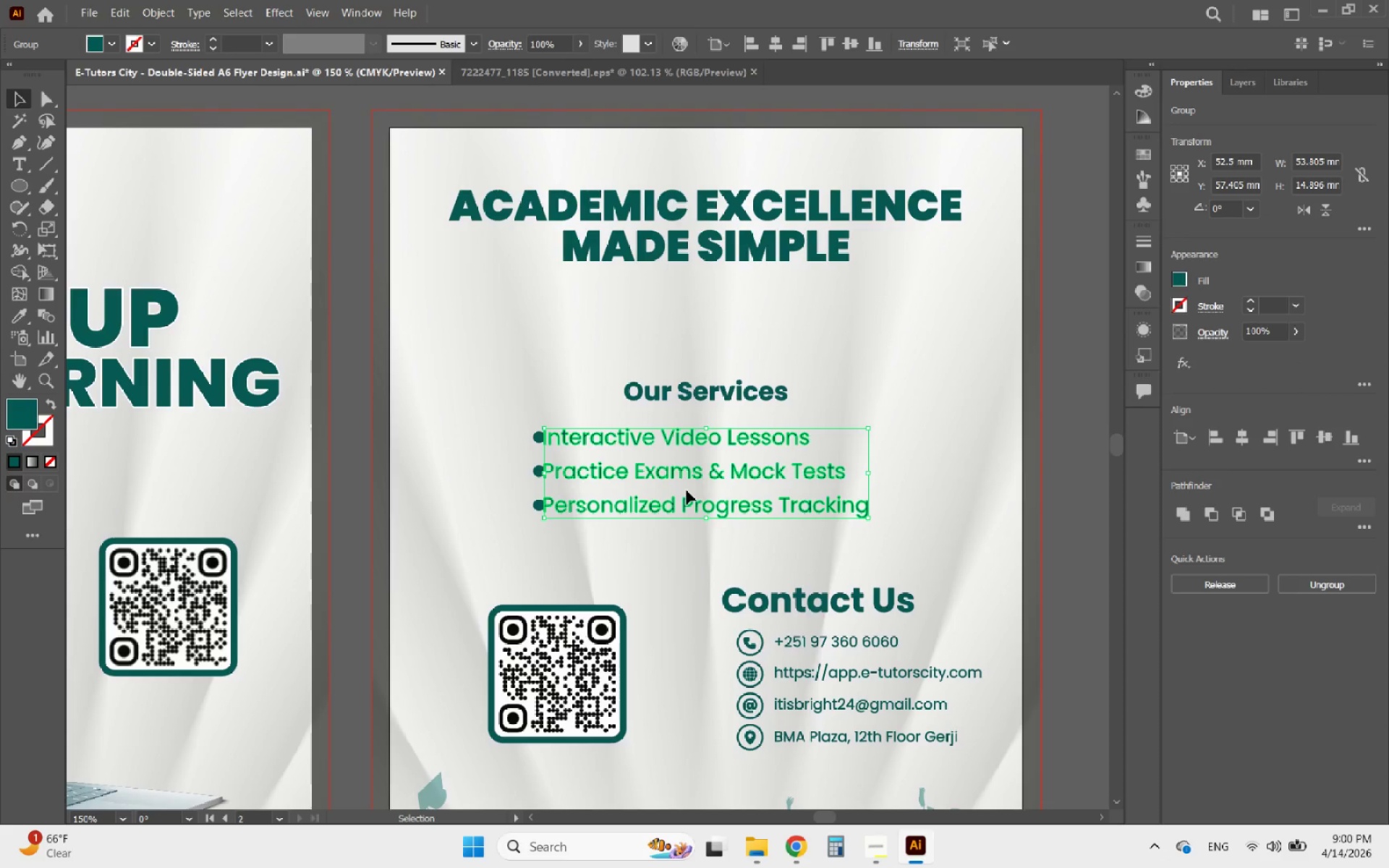 
hold_key(key=ArrowRight, duration=0.72)
 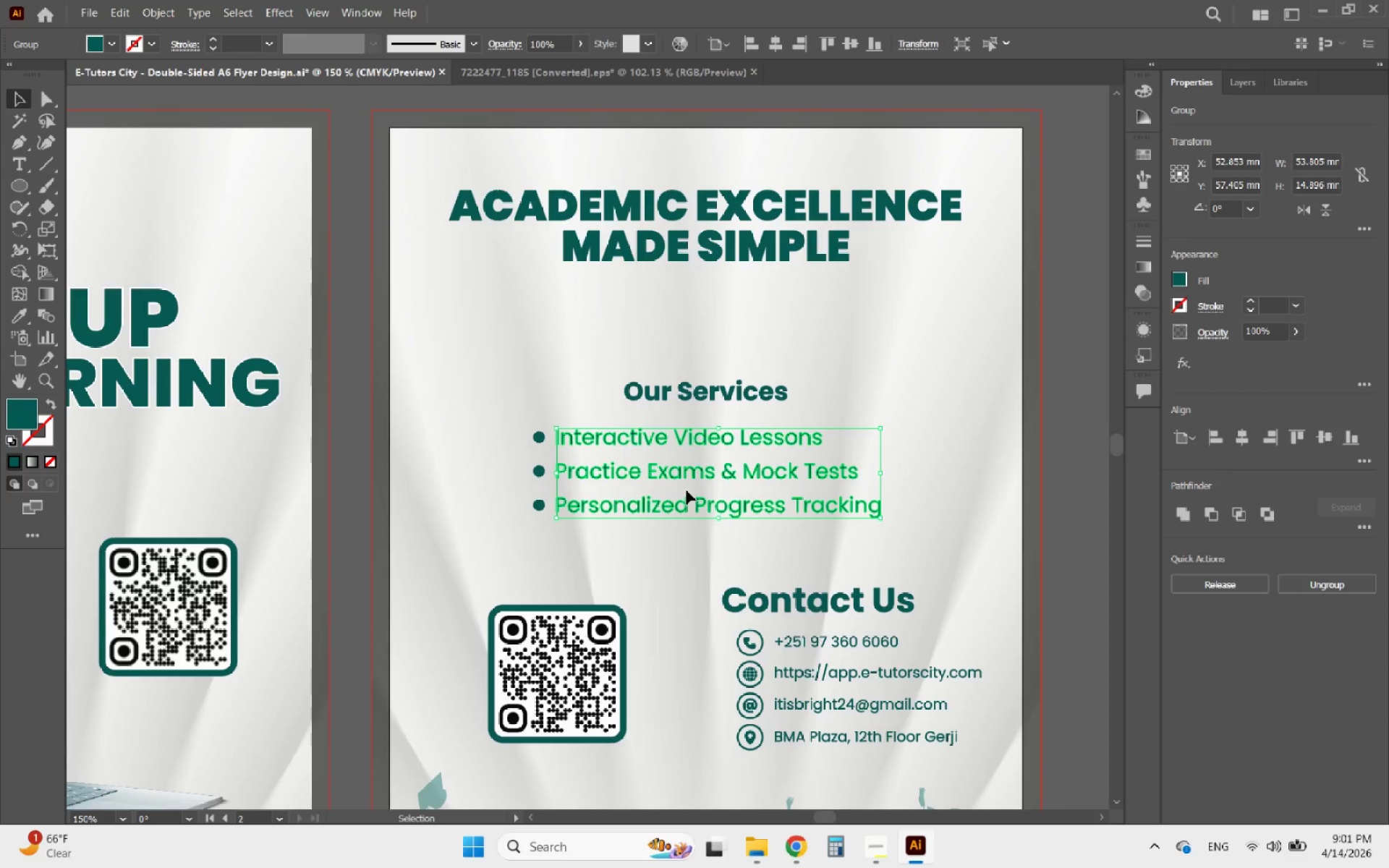 
key(ArrowRight)
 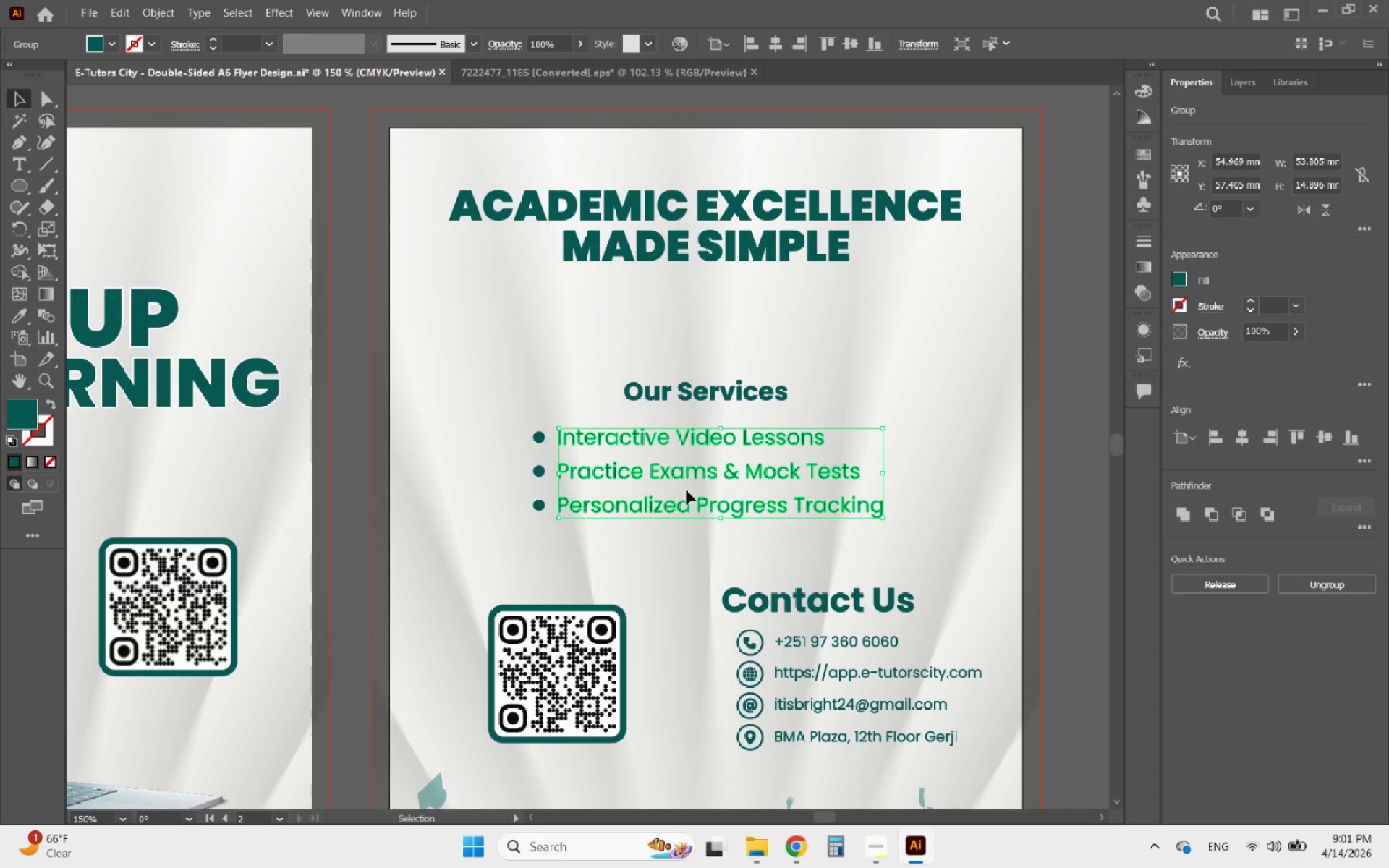 
key(ArrowRight)
 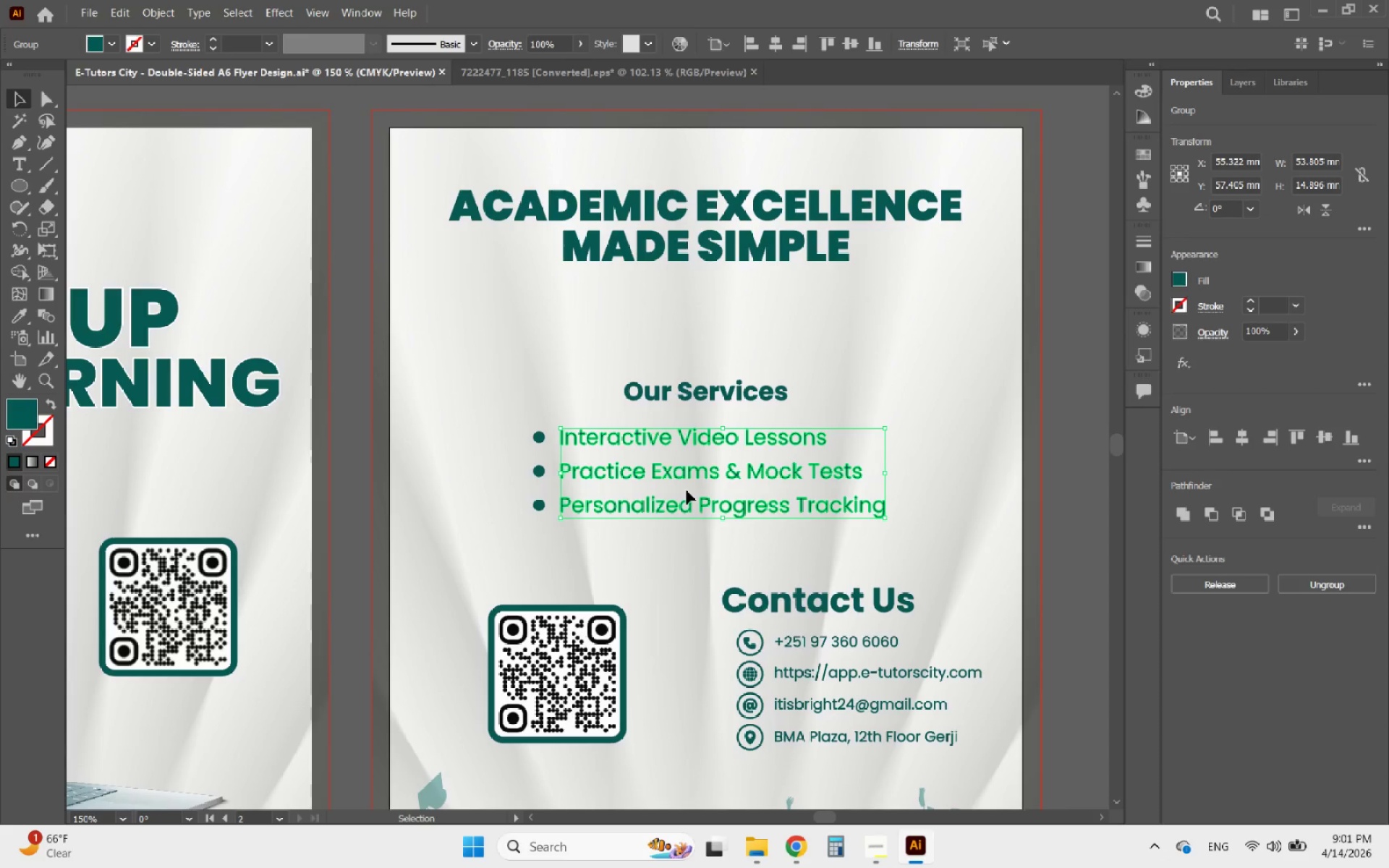 
hold_key(key=AltLeft, duration=0.48)
scroll: coordinate [685, 487], scroll_direction: down, amount: 3.0
 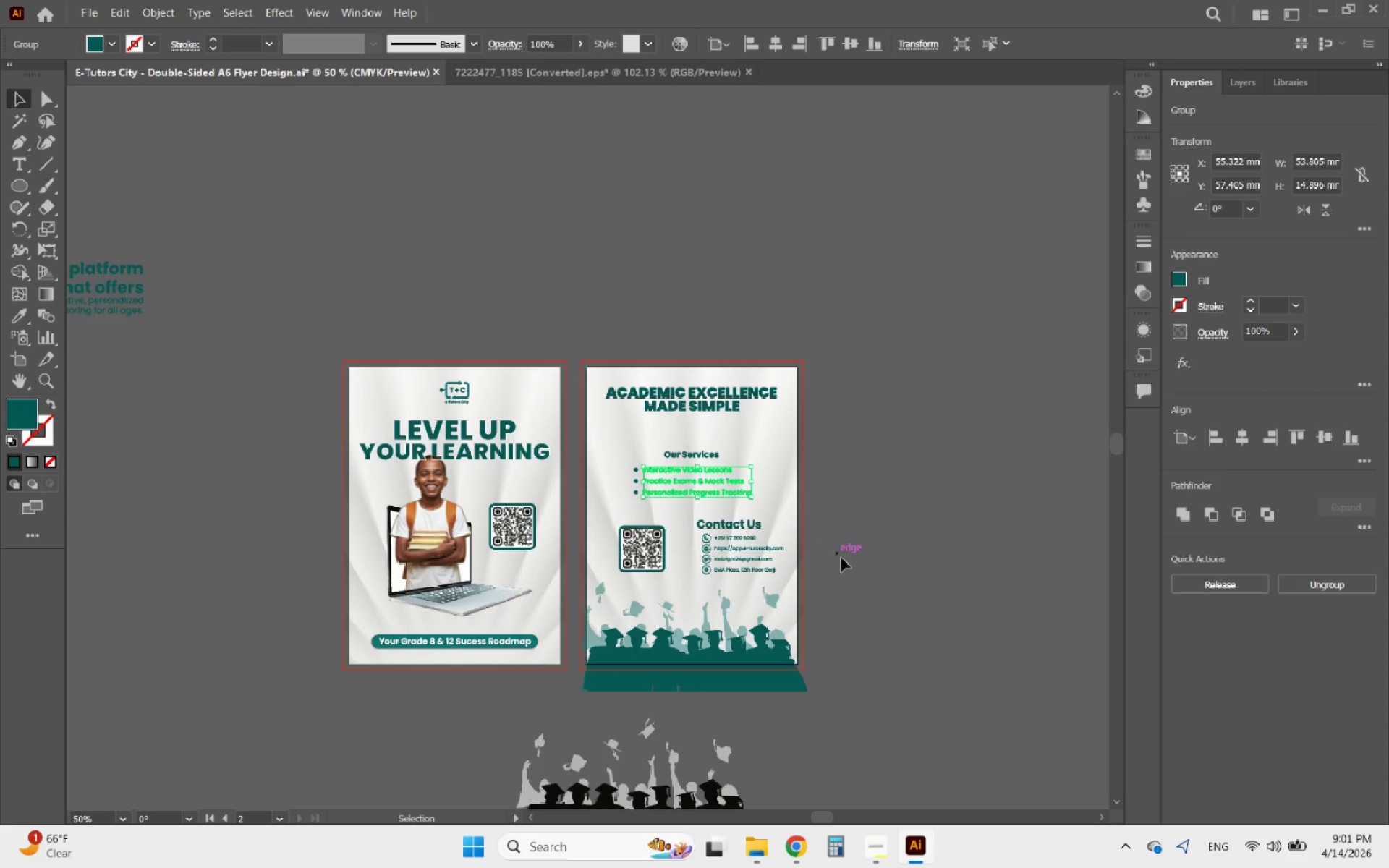 
left_click([849, 563])
 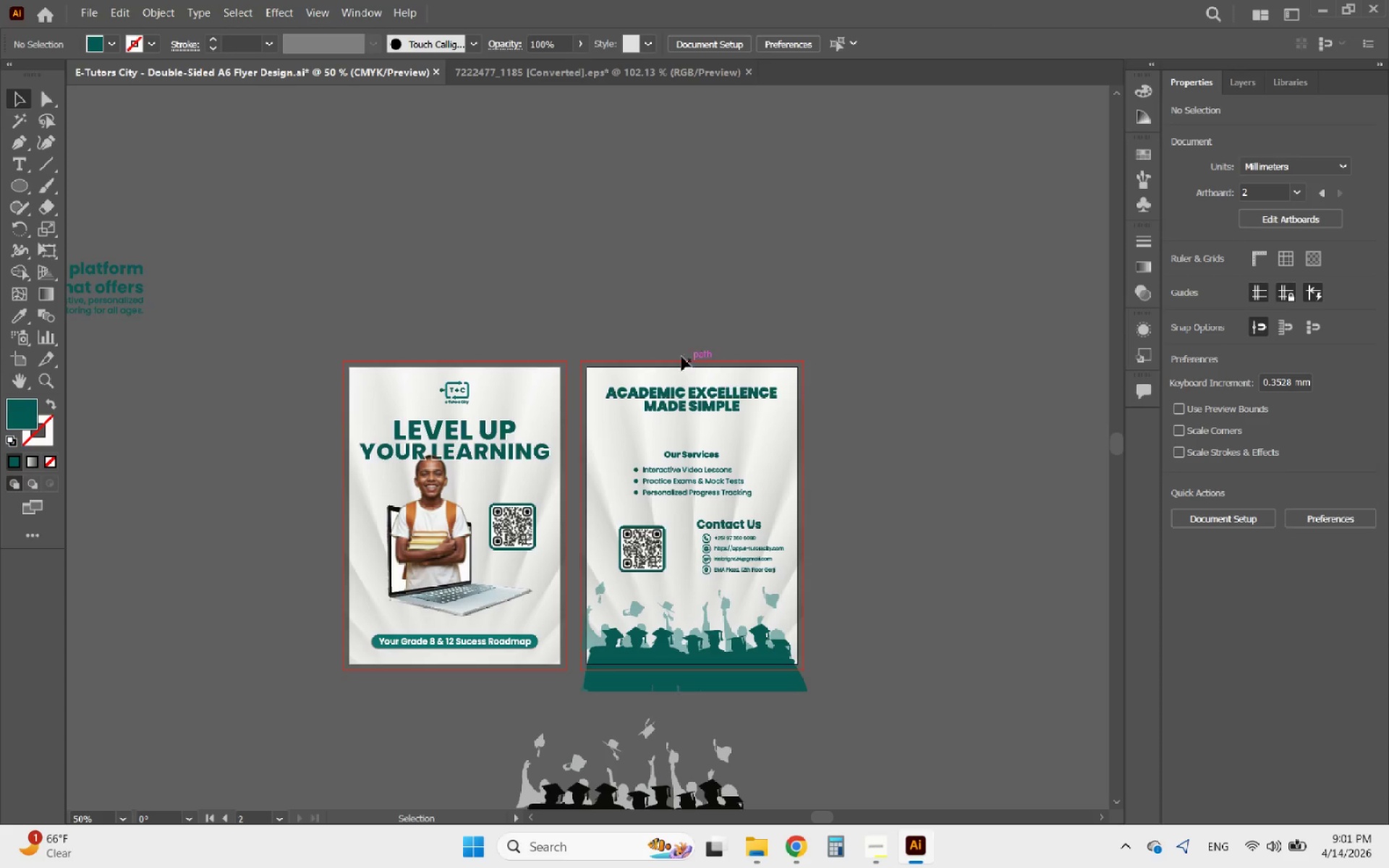 
hold_key(key=AltLeft, duration=1.08)
scroll: coordinate [407, 532], scroll_direction: up, amount: 1.0
 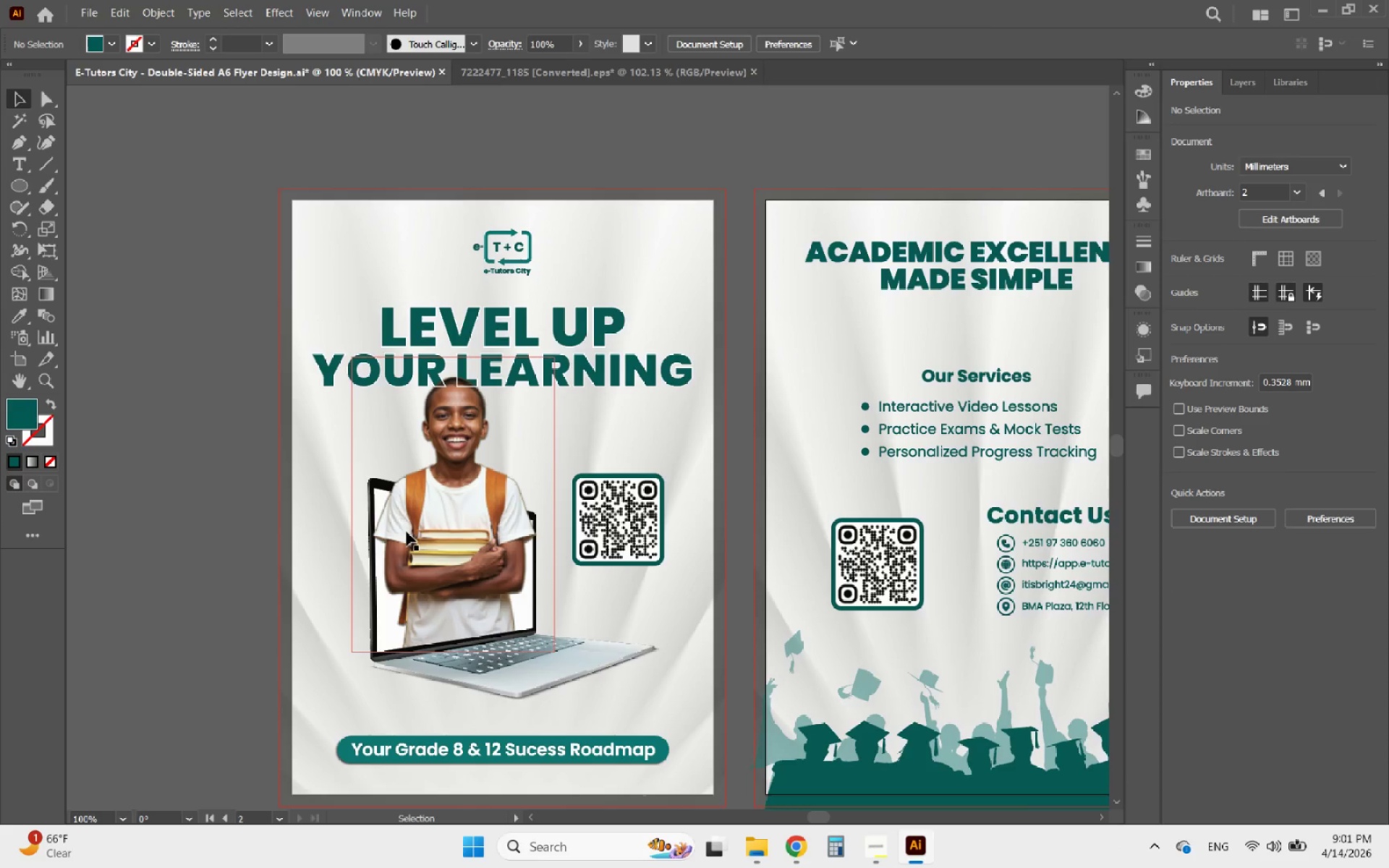 
wait(16.26)
 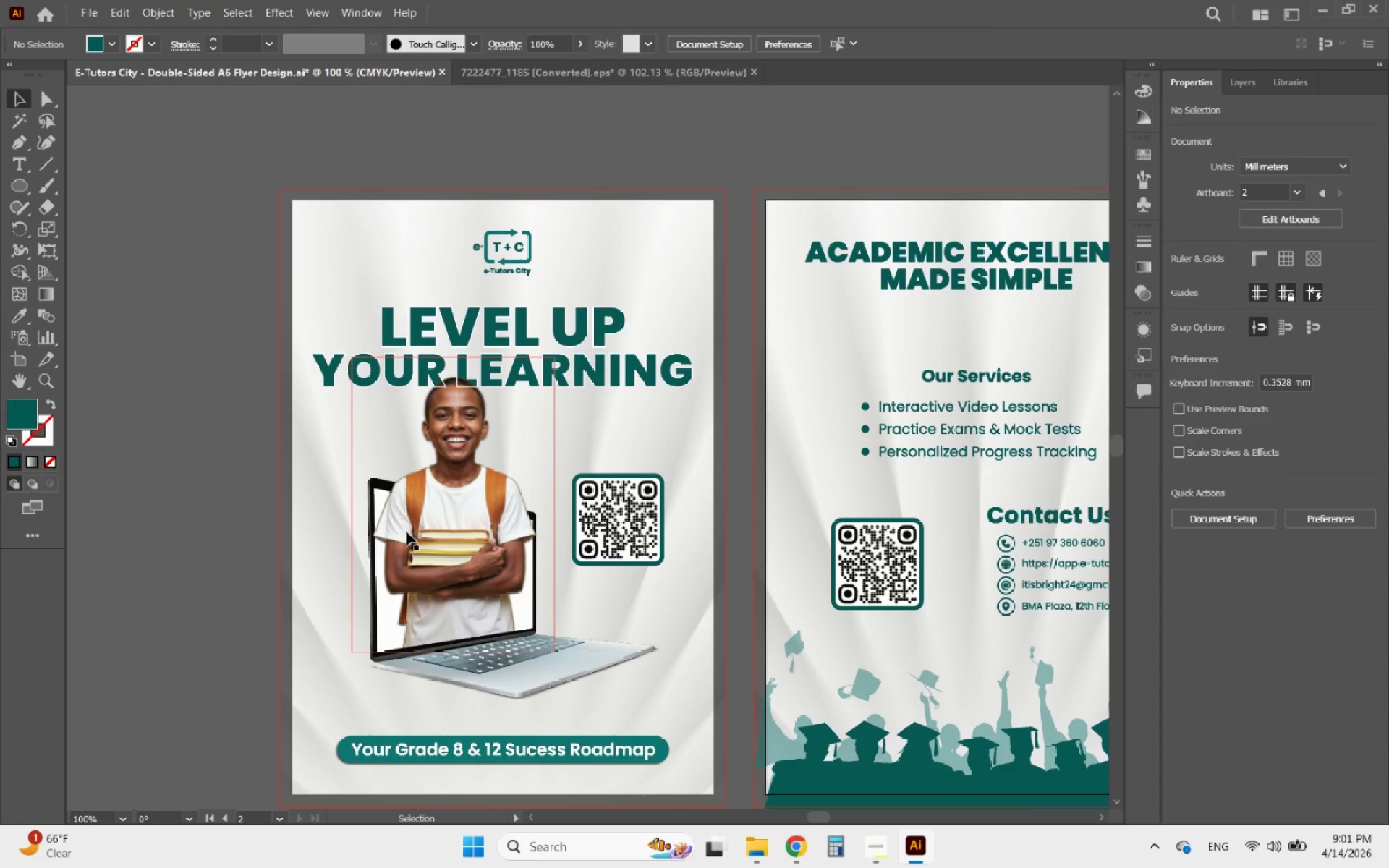 
hold_key(key=AltLeft, duration=1.61)
scroll: coordinate [456, 543], scroll_direction: down, amount: 1.0
 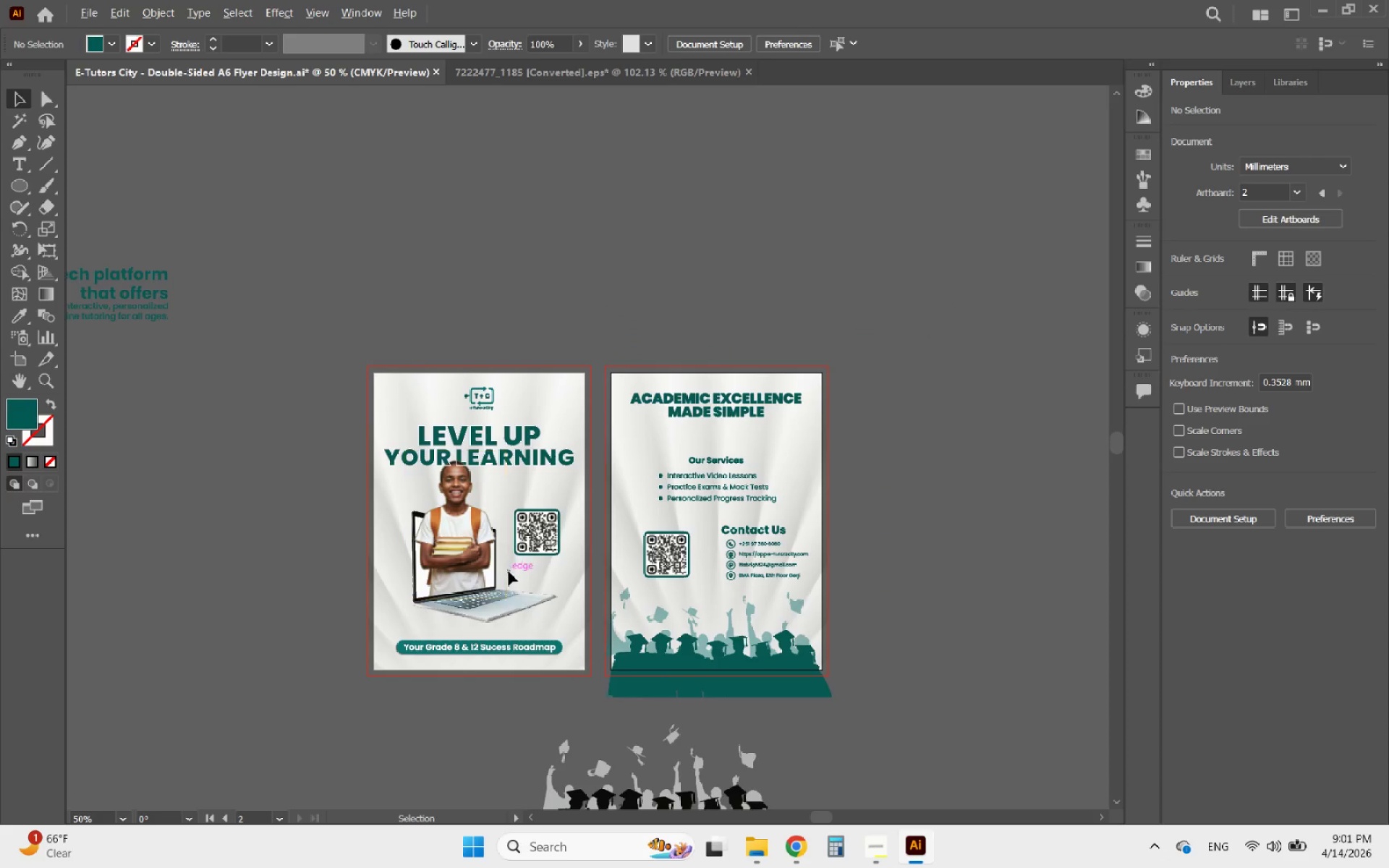 
scroll: coordinate [509, 571], scroll_direction: up, amount: 1.0
 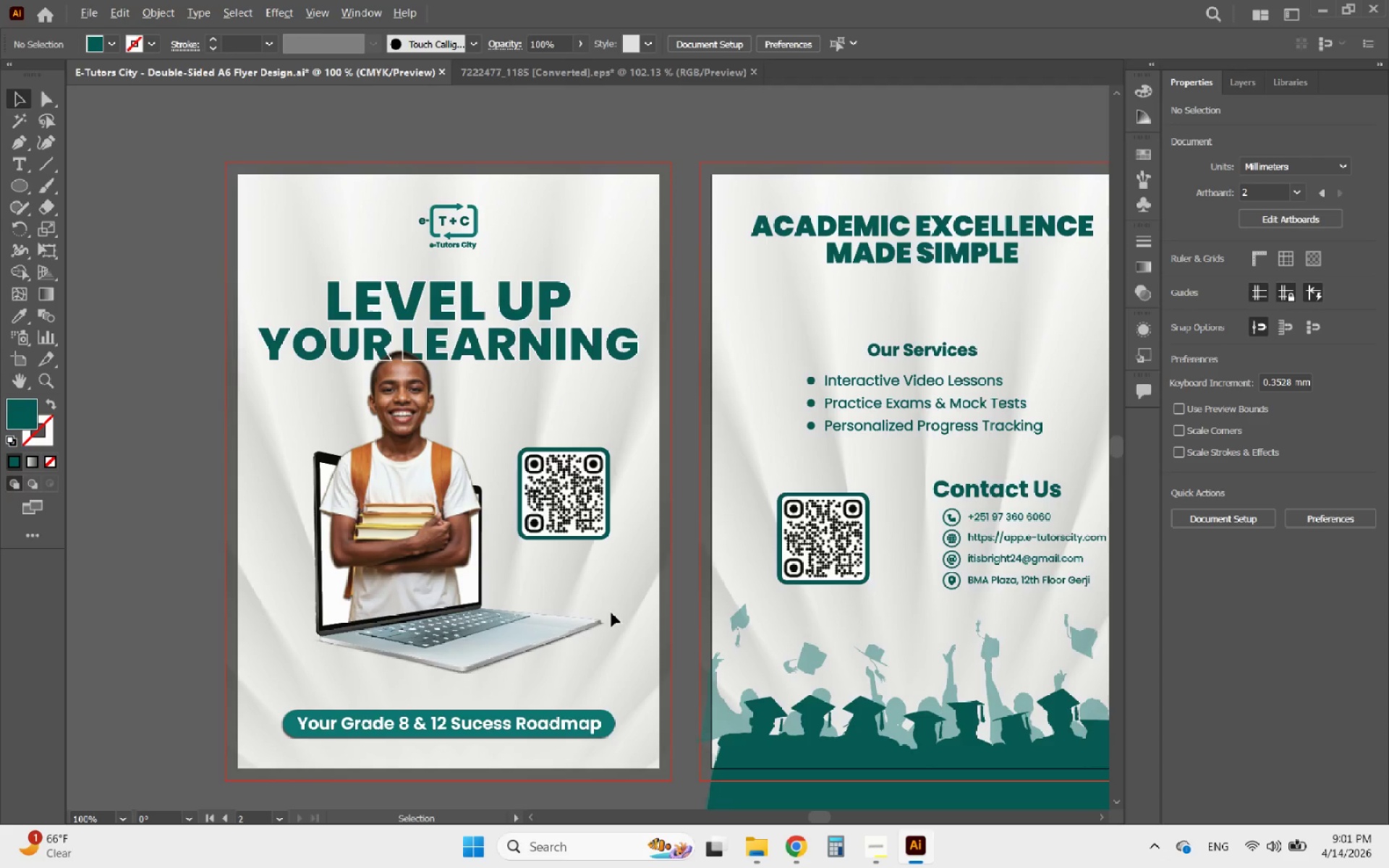 
hold_key(key=AltLeft, duration=0.55)
scroll: coordinate [574, 574], scroll_direction: up, amount: 1.0
 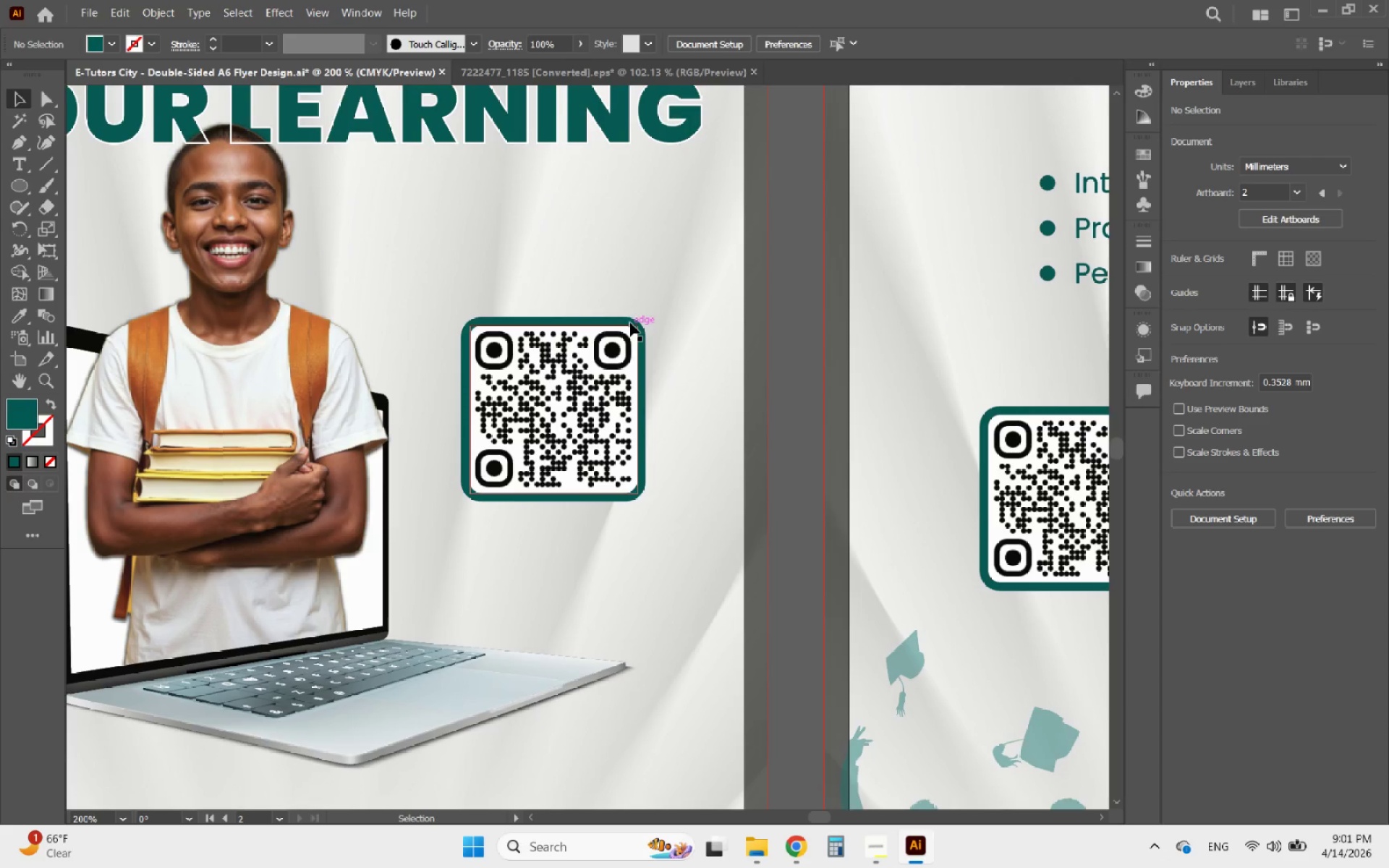 
double_click([630, 323])
 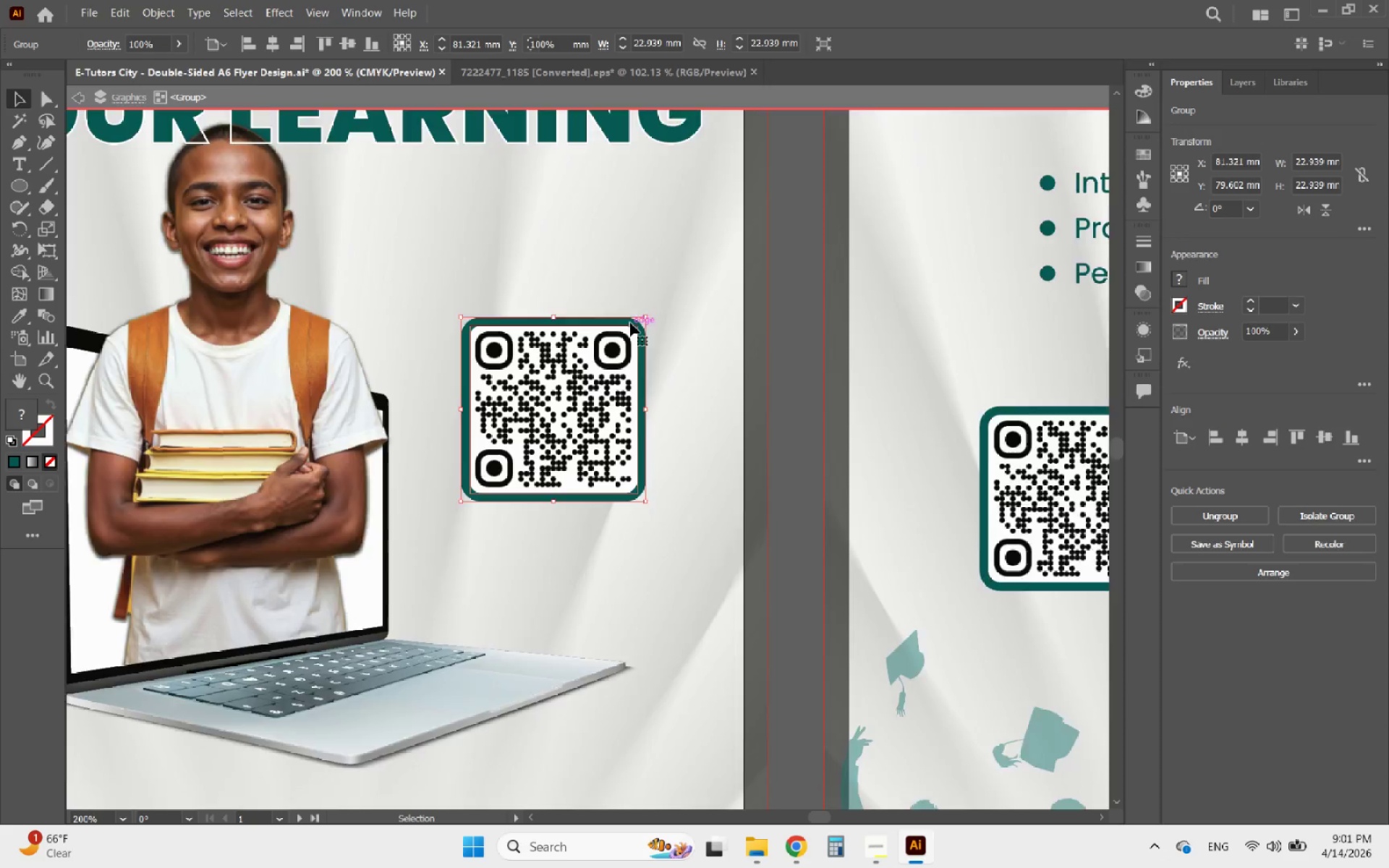 
triple_click([630, 323])
 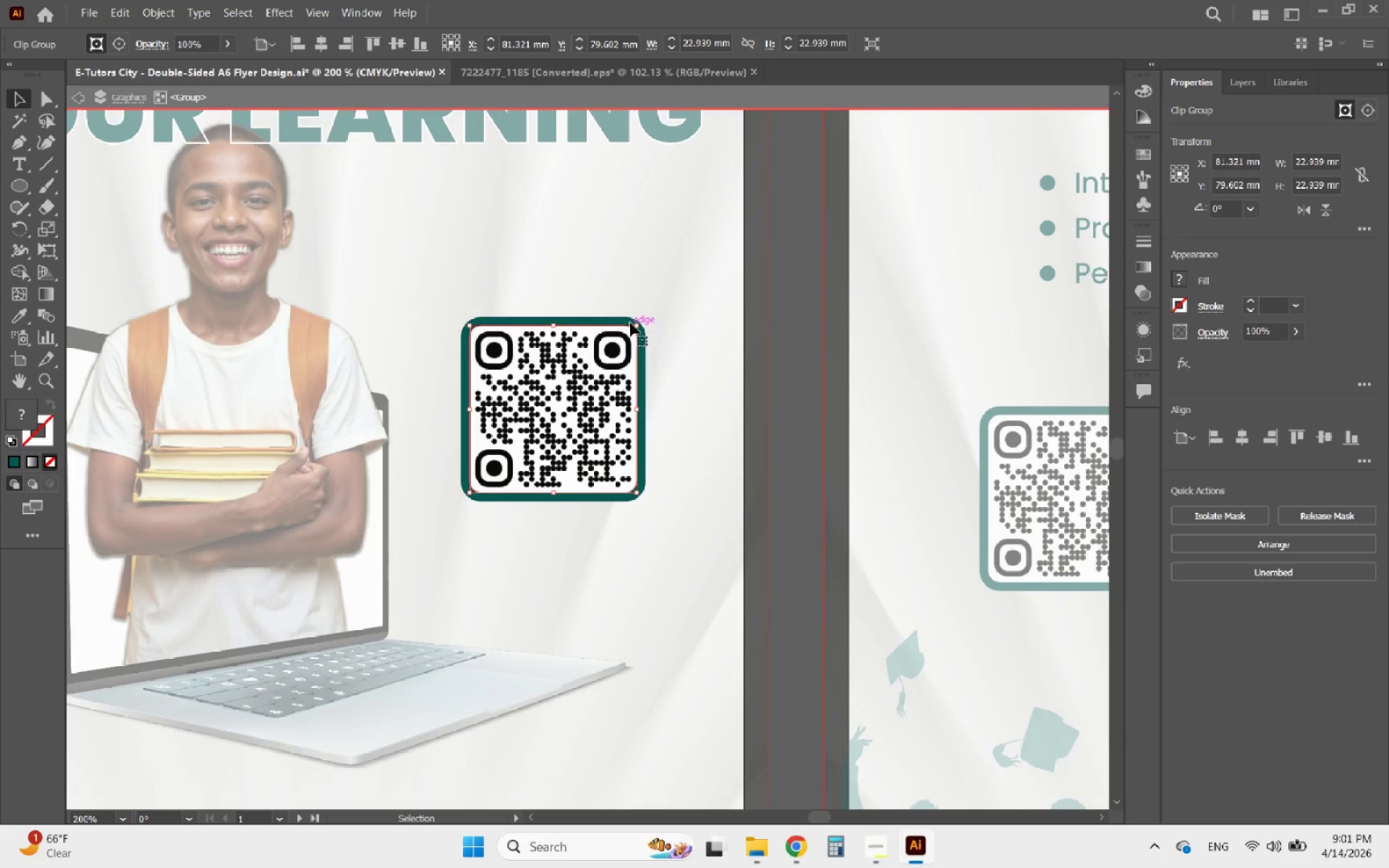 
triple_click([630, 323])
 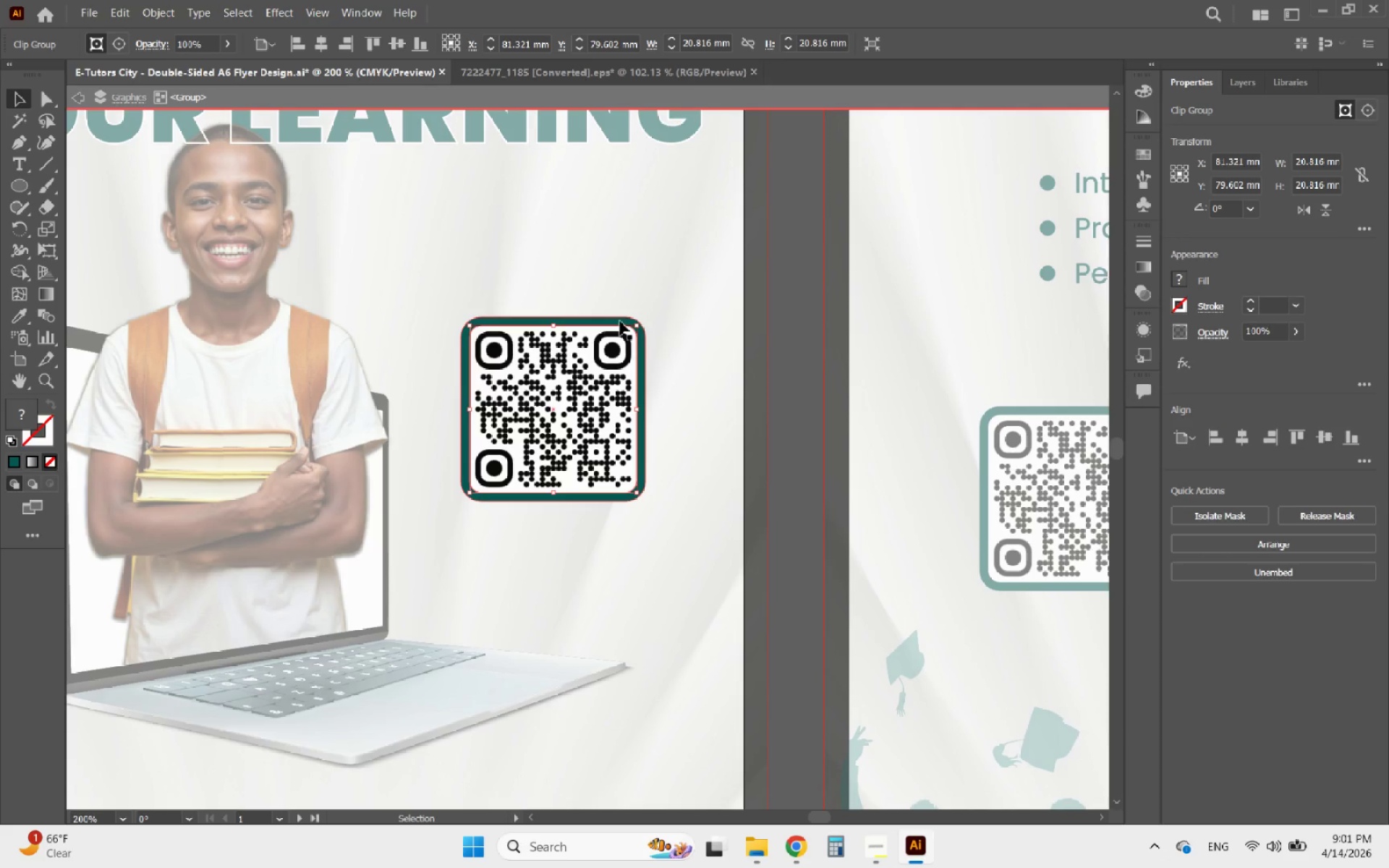 
left_click([618, 320])
 